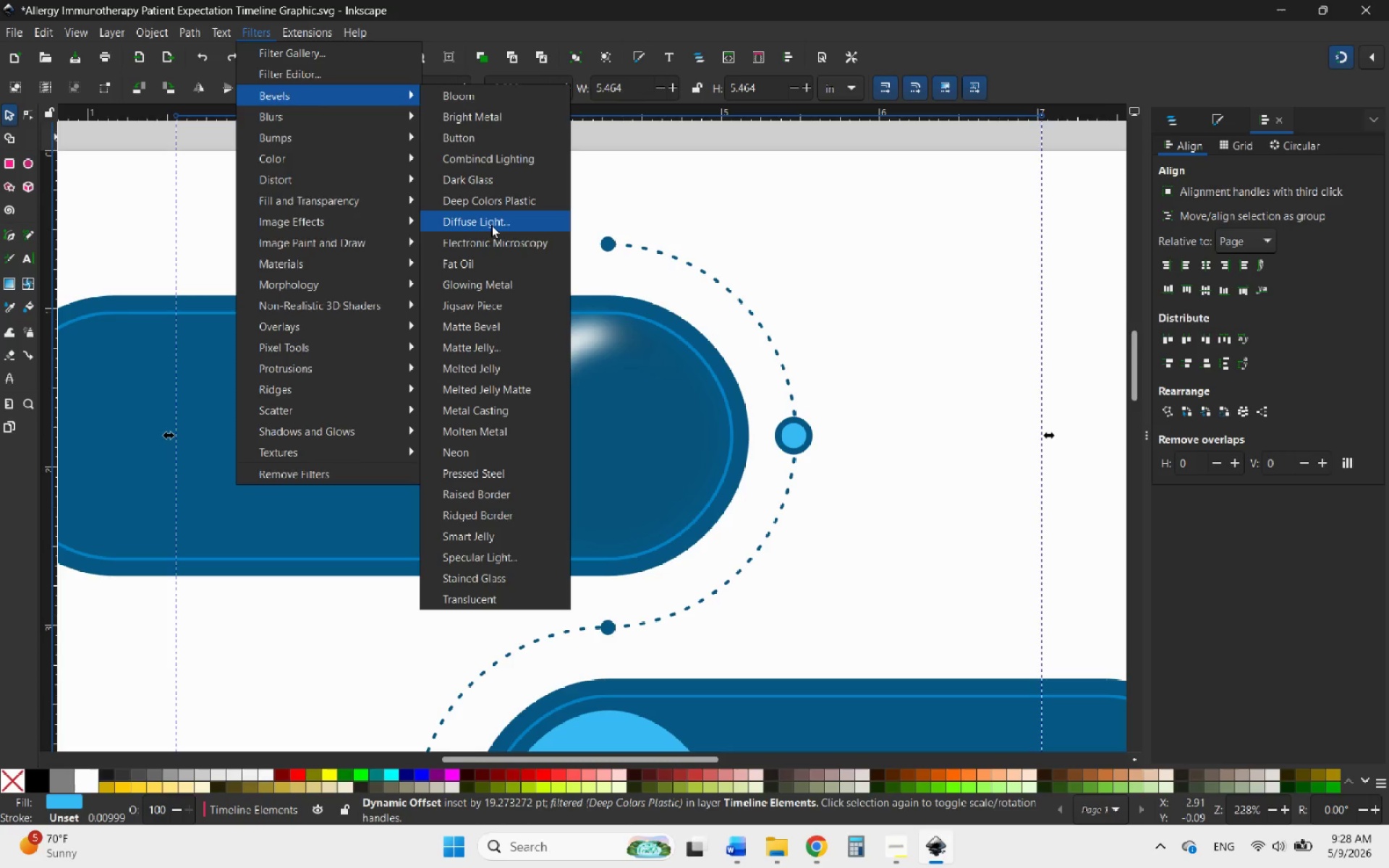 
left_click([491, 225])
 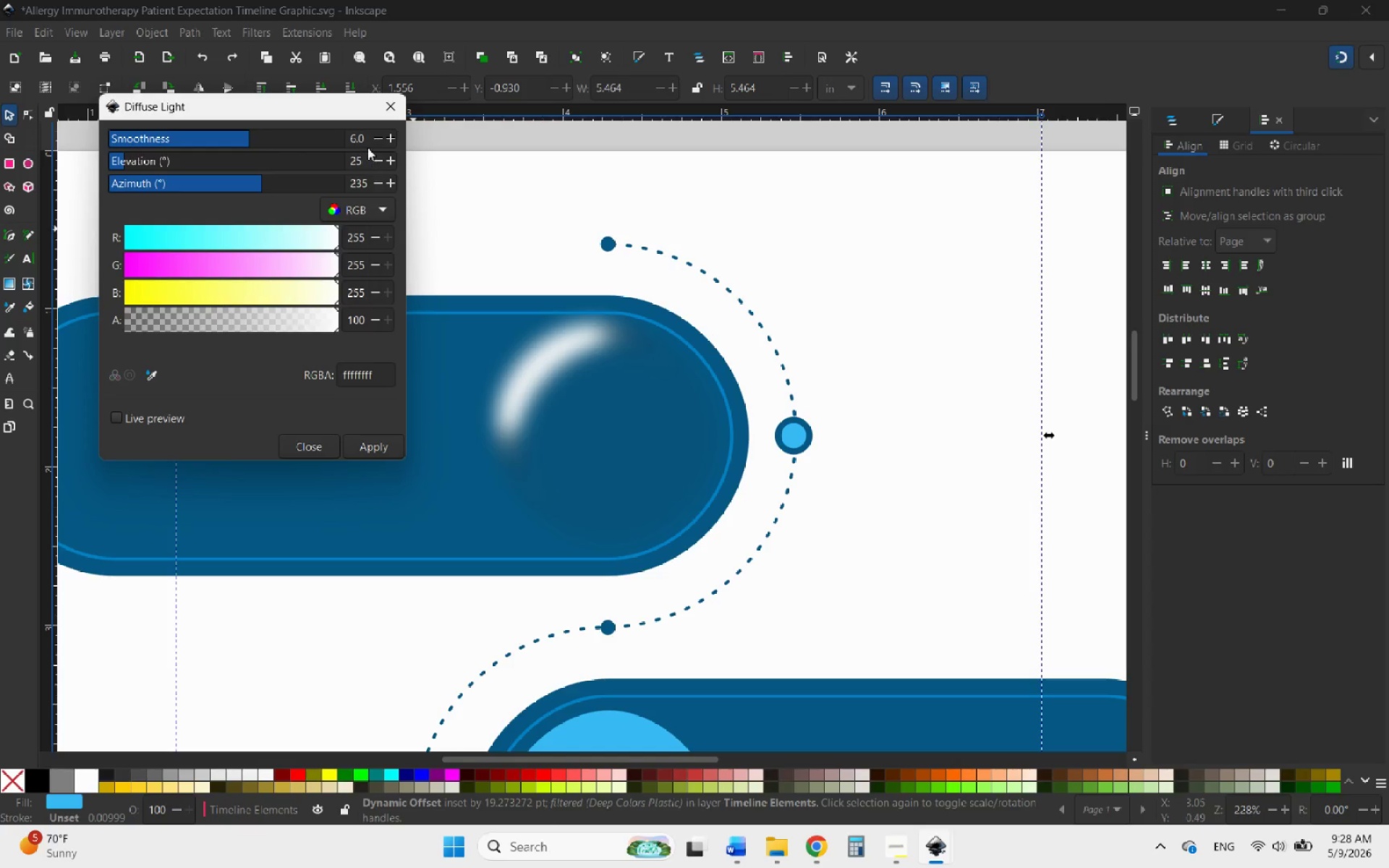 
left_click([387, 110])
 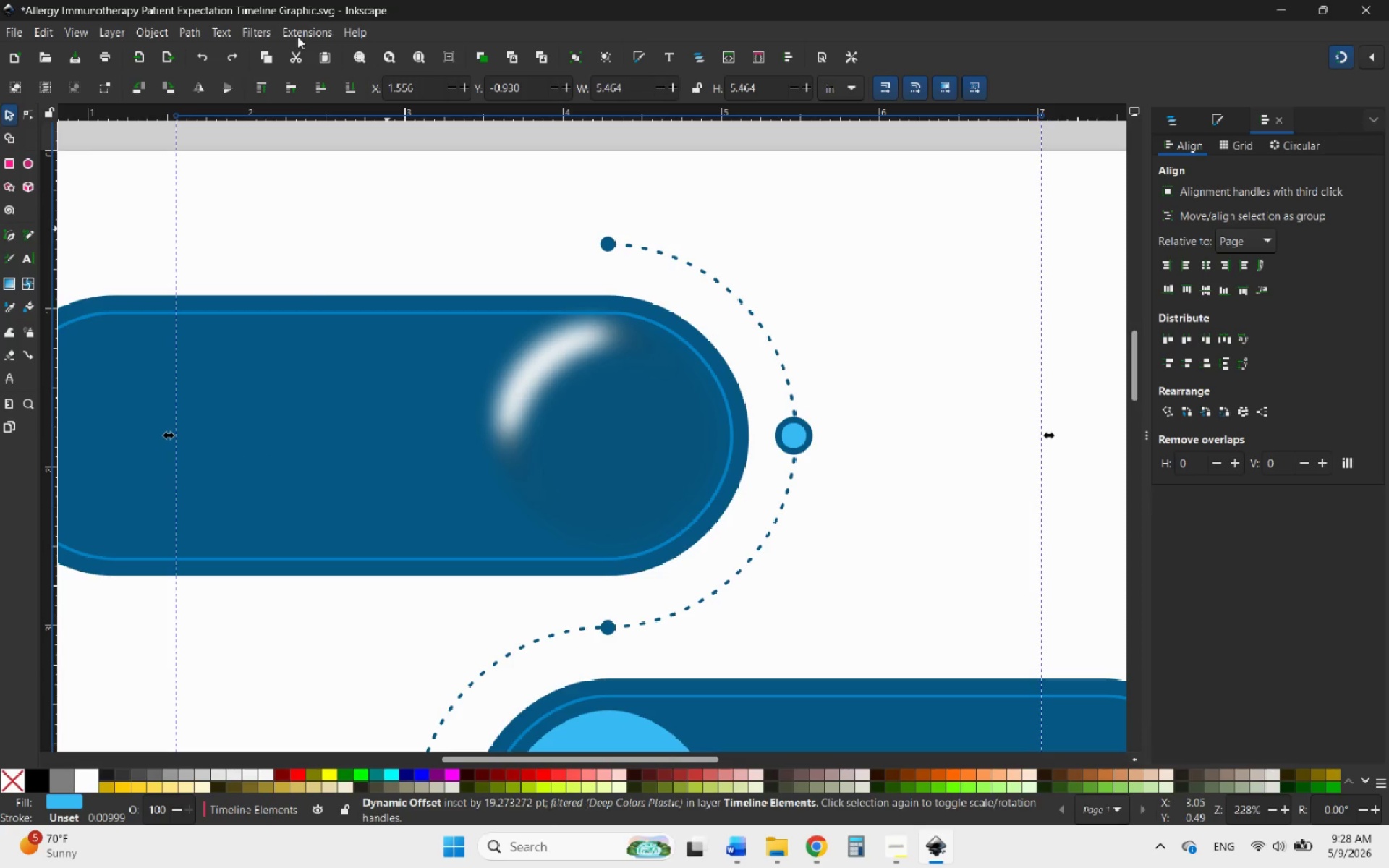 
left_click([252, 27])
 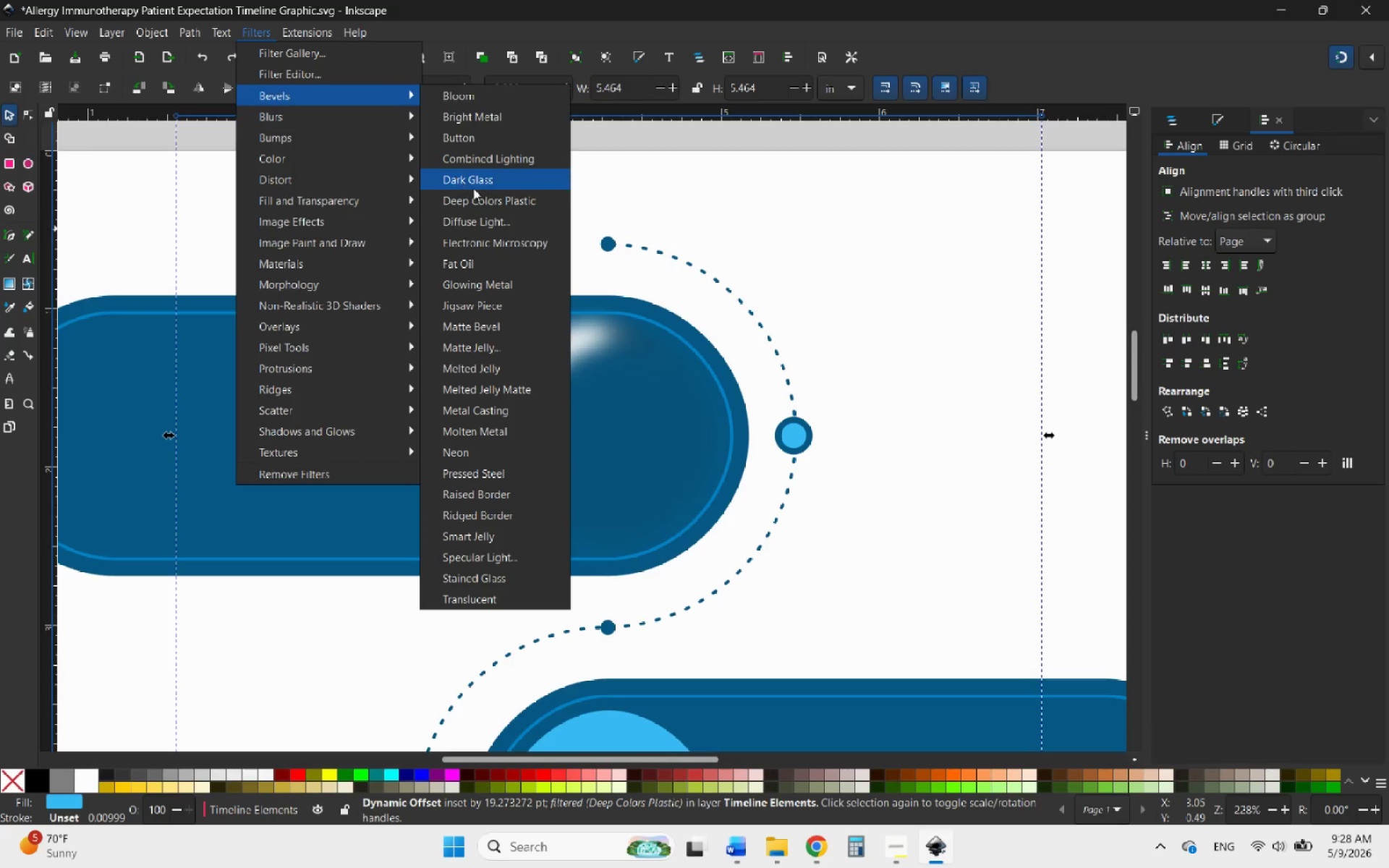 
left_click([497, 239])
 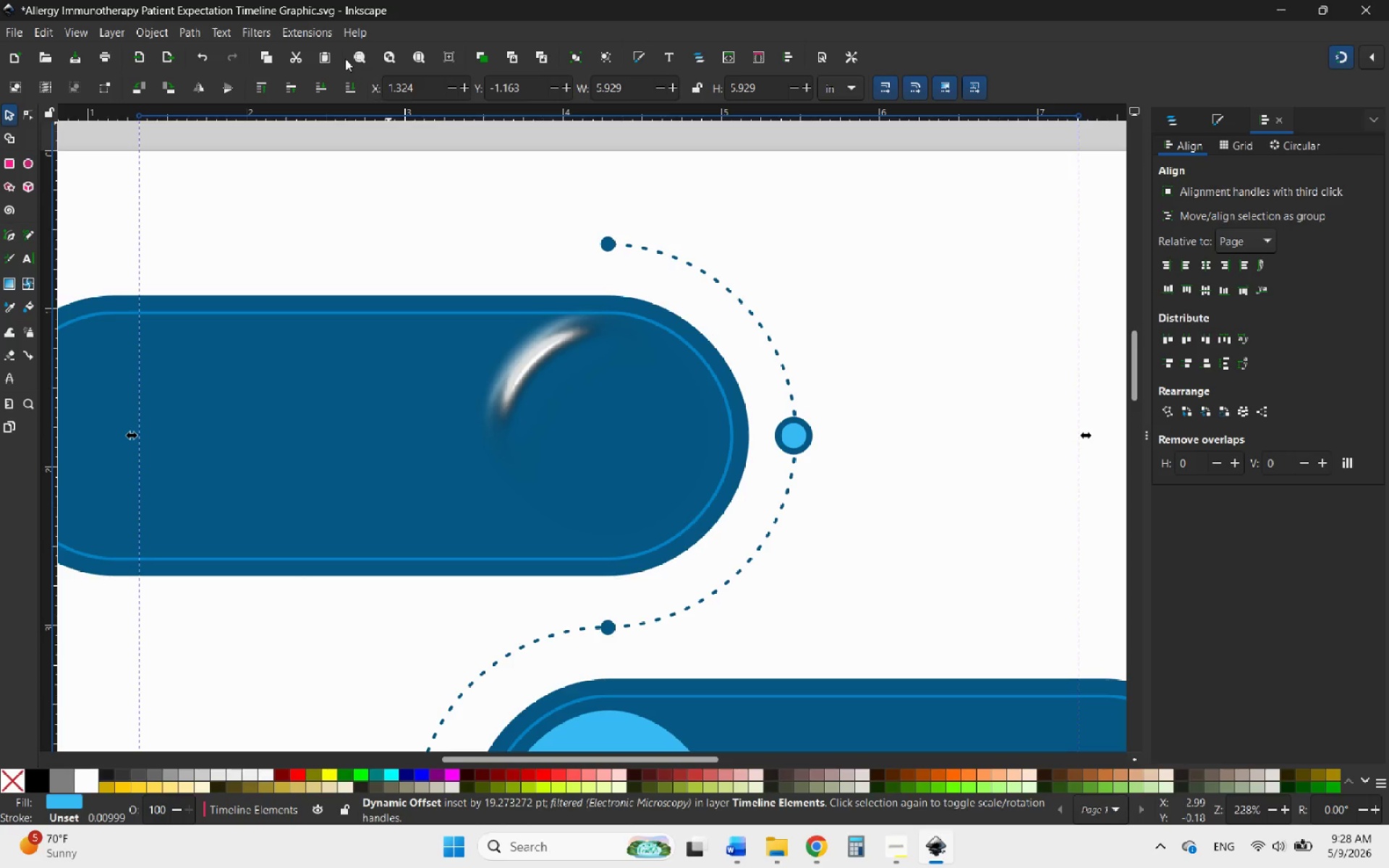 
left_click([249, 30])
 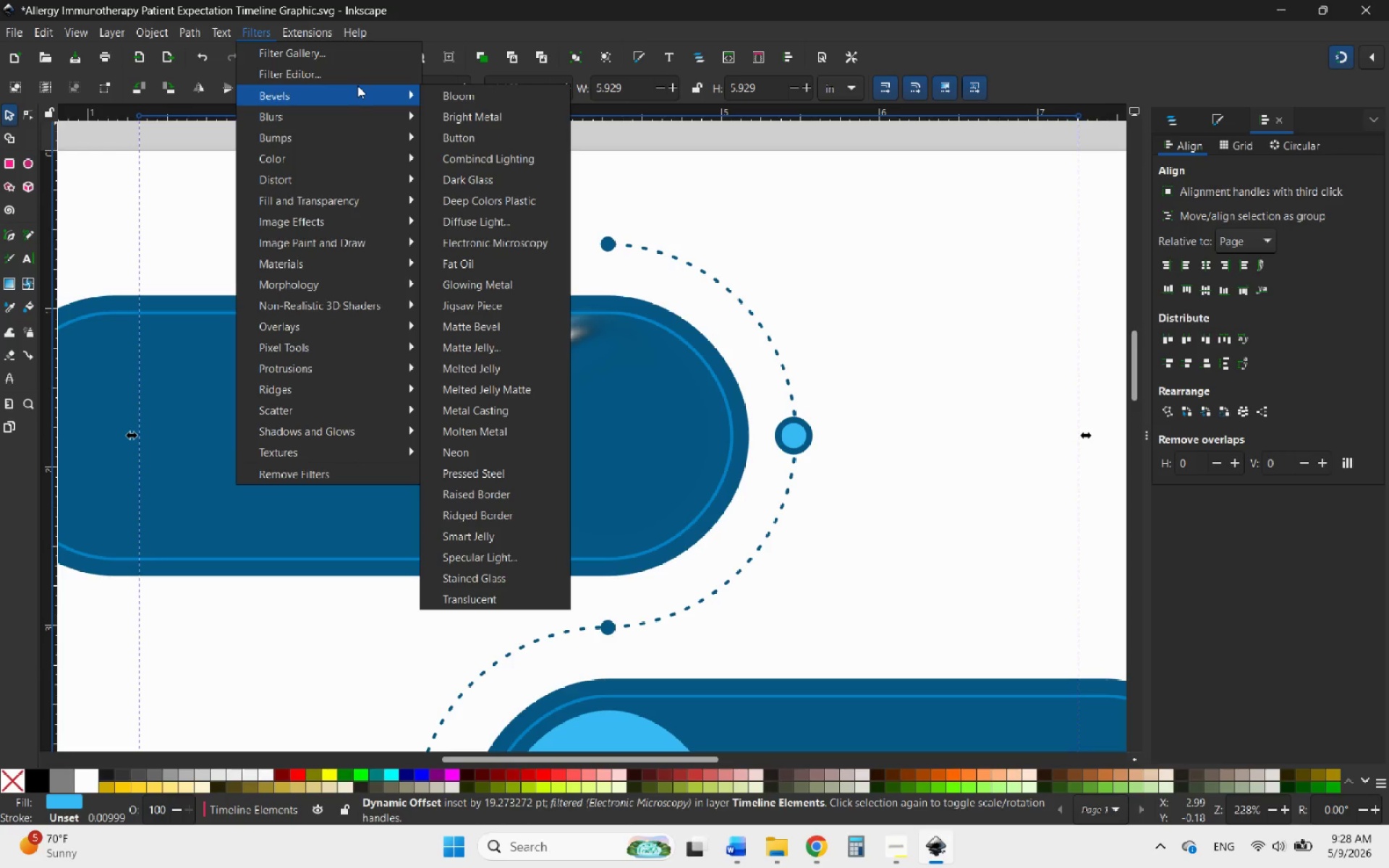 
mouse_move([389, 95])
 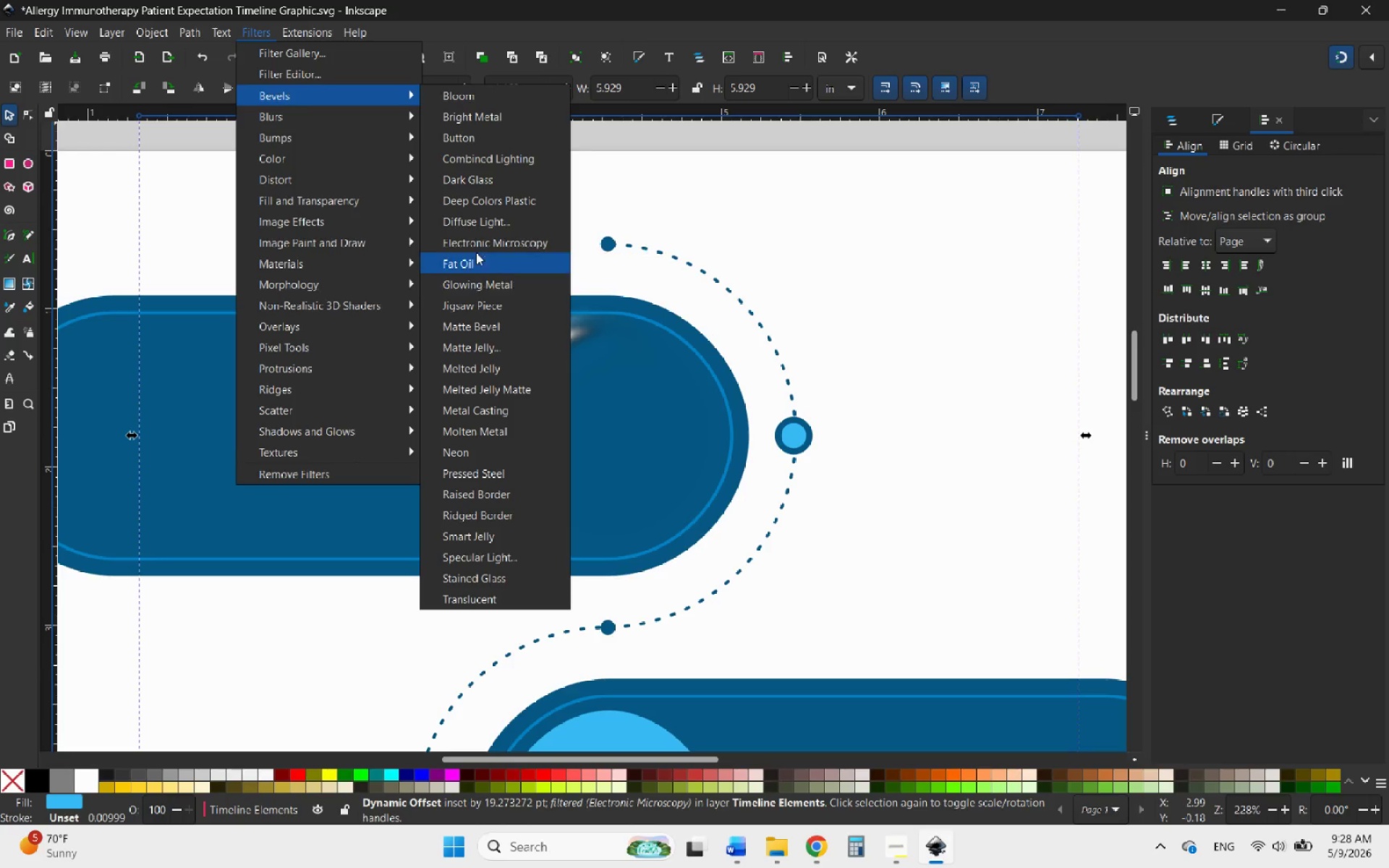 
left_click([459, 263])
 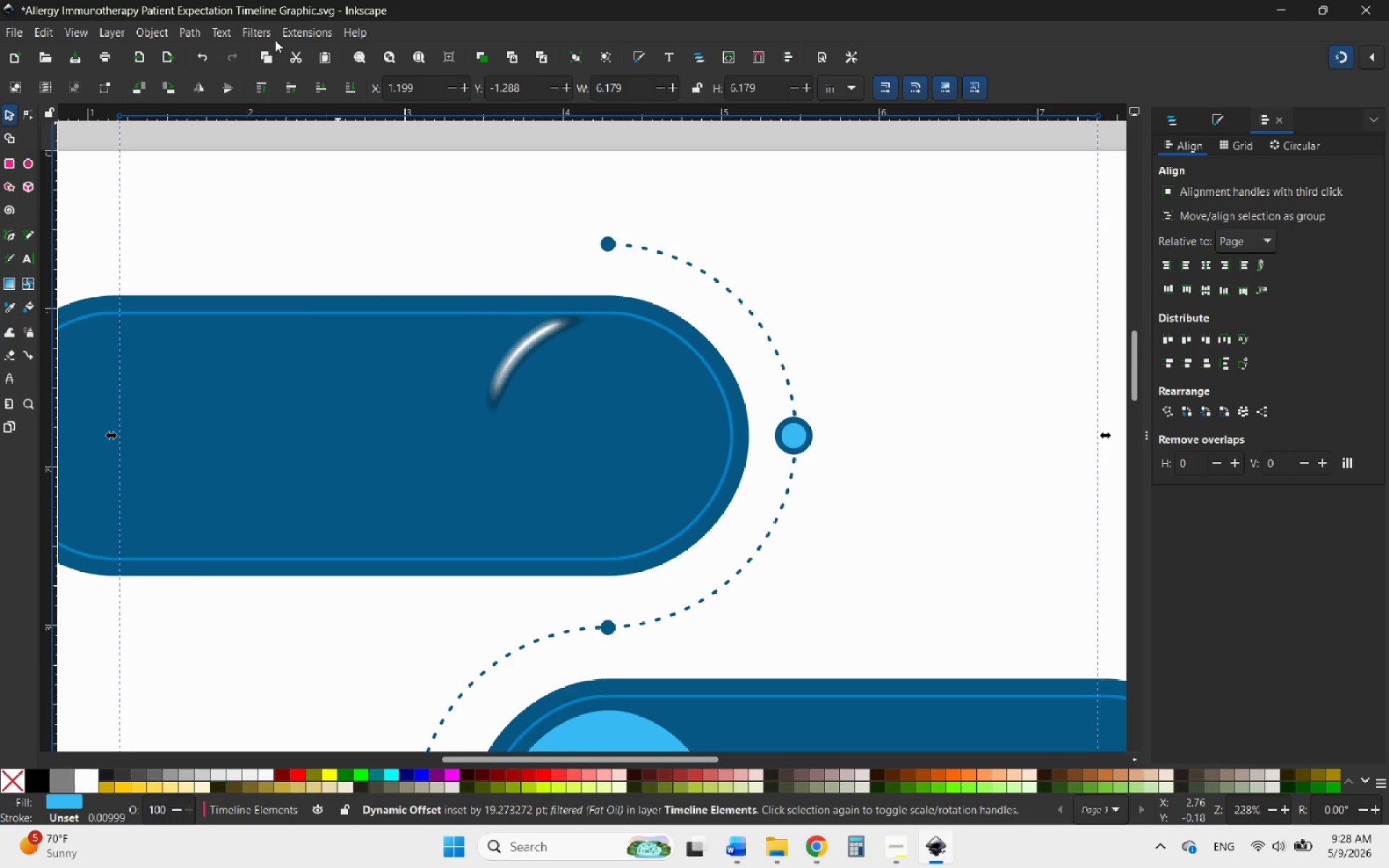 
left_click([258, 29])
 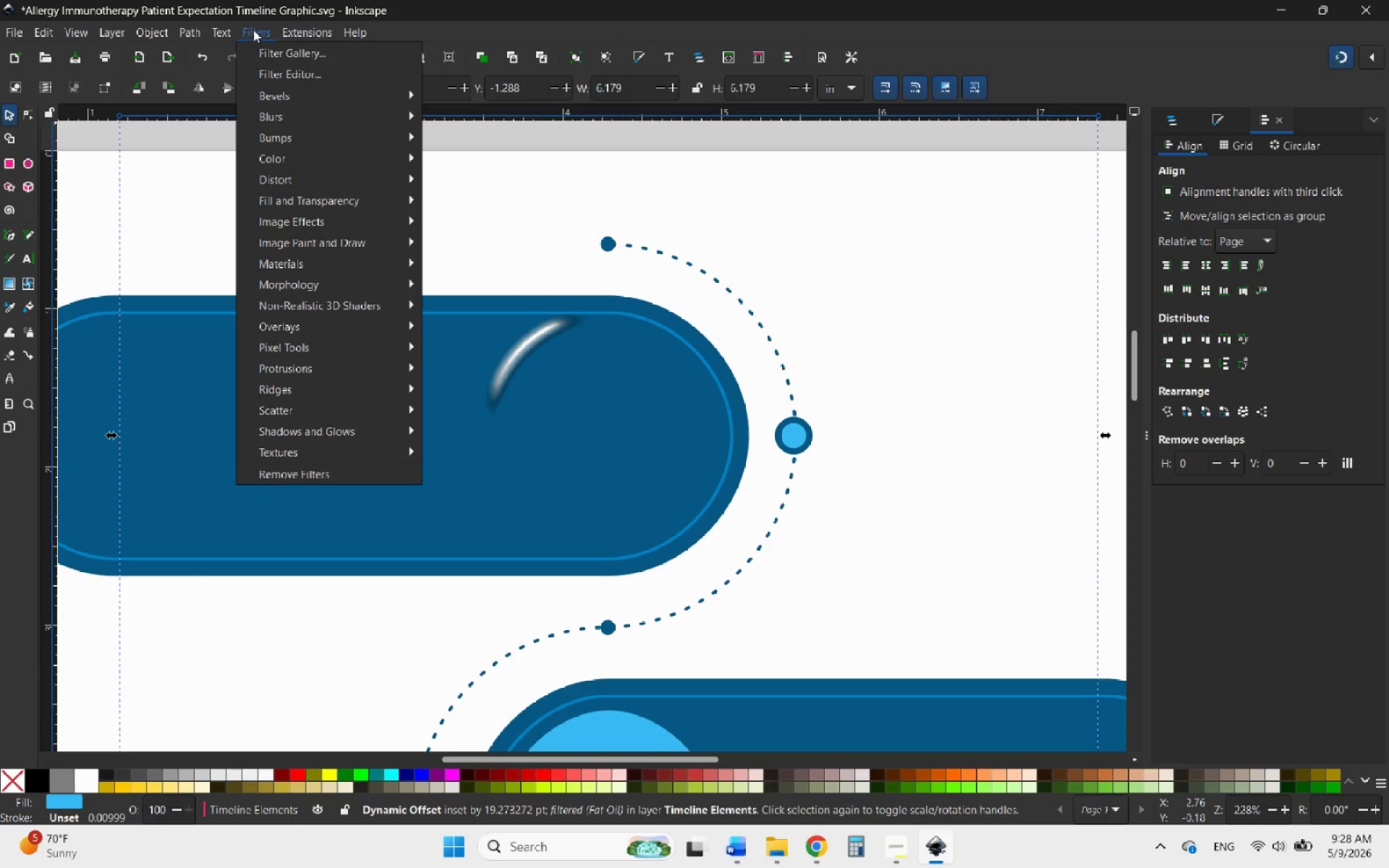 
mouse_move([347, 111])
 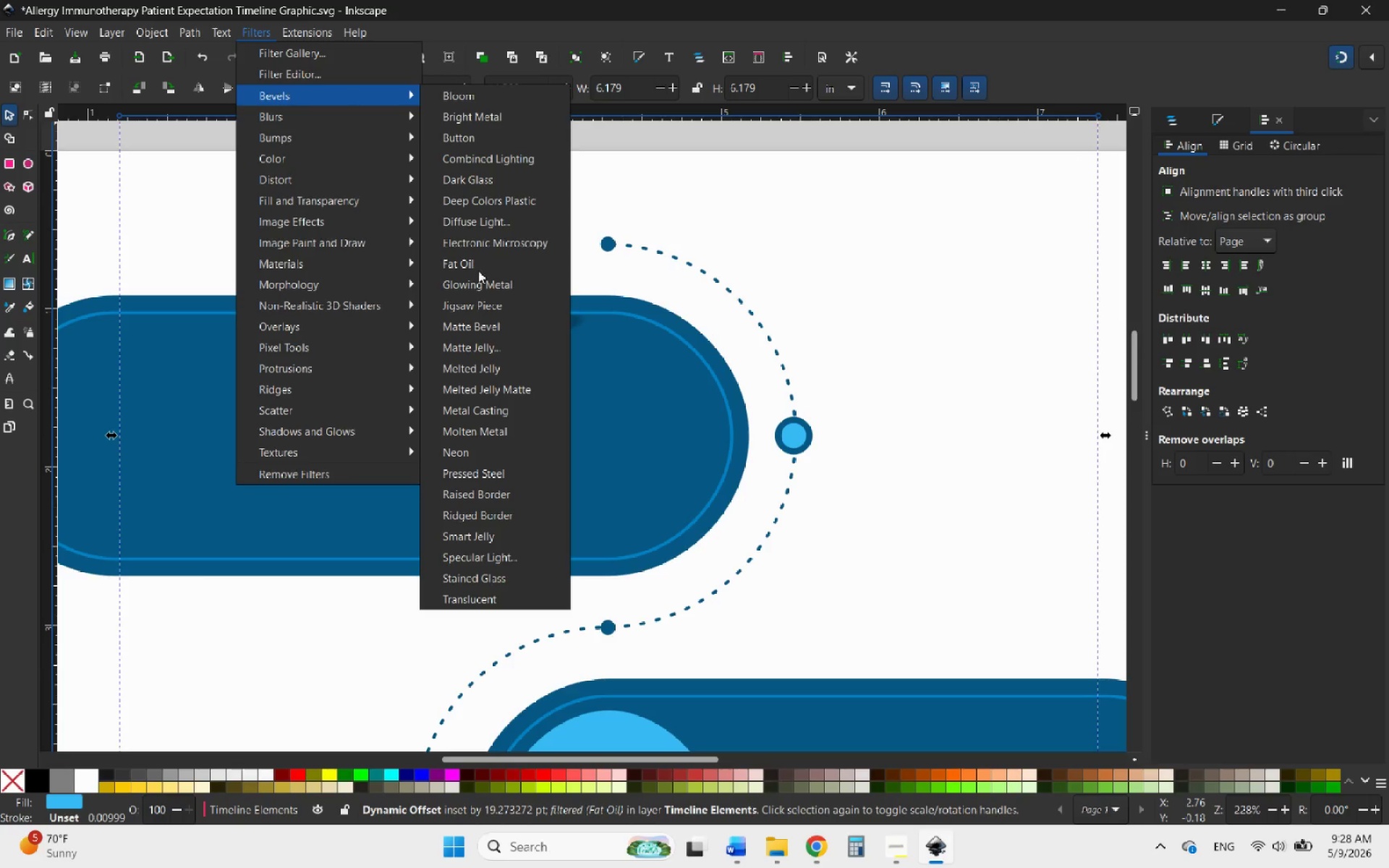 
left_click([485, 284])
 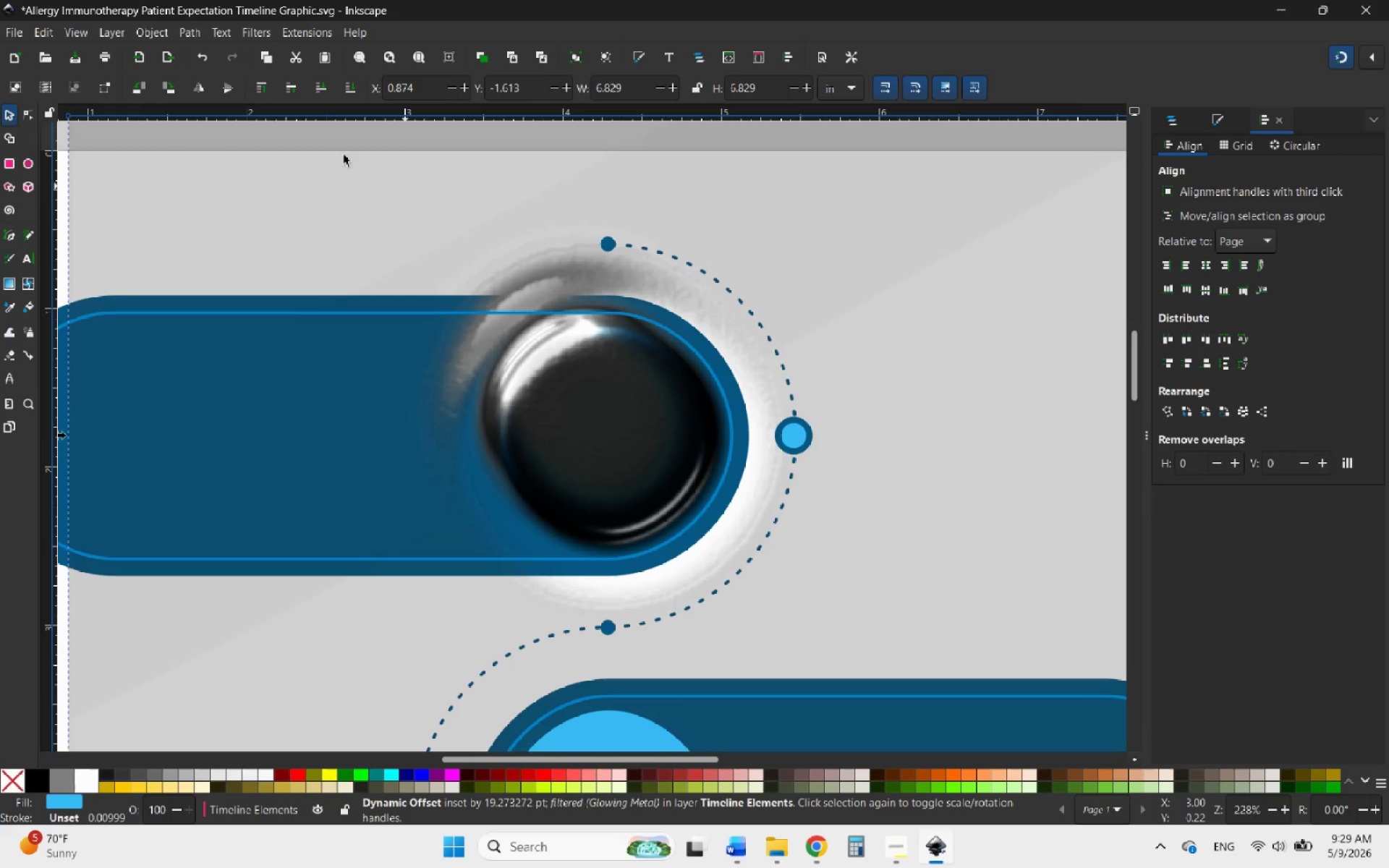 
left_click([256, 35])
 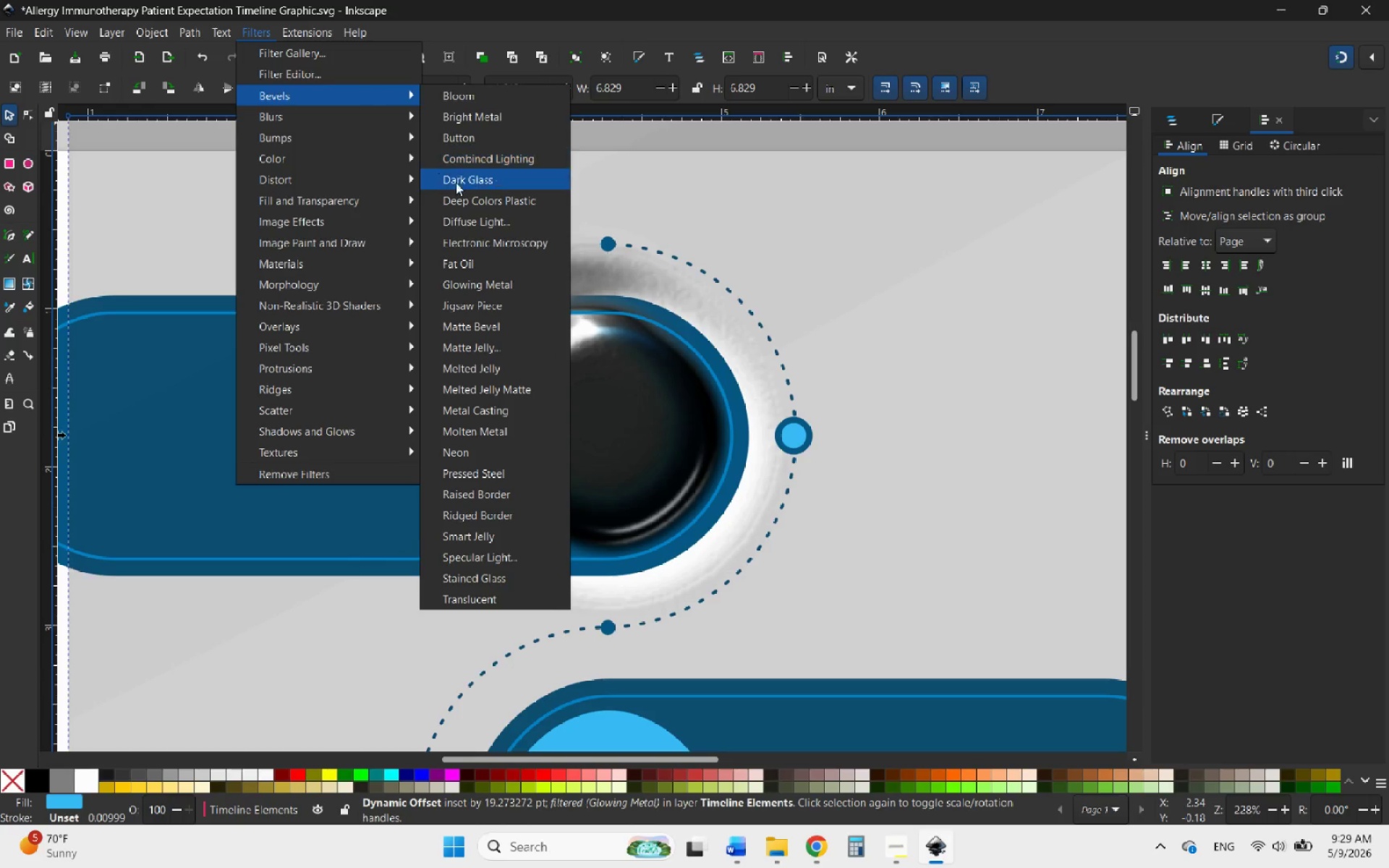 
left_click([478, 305])
 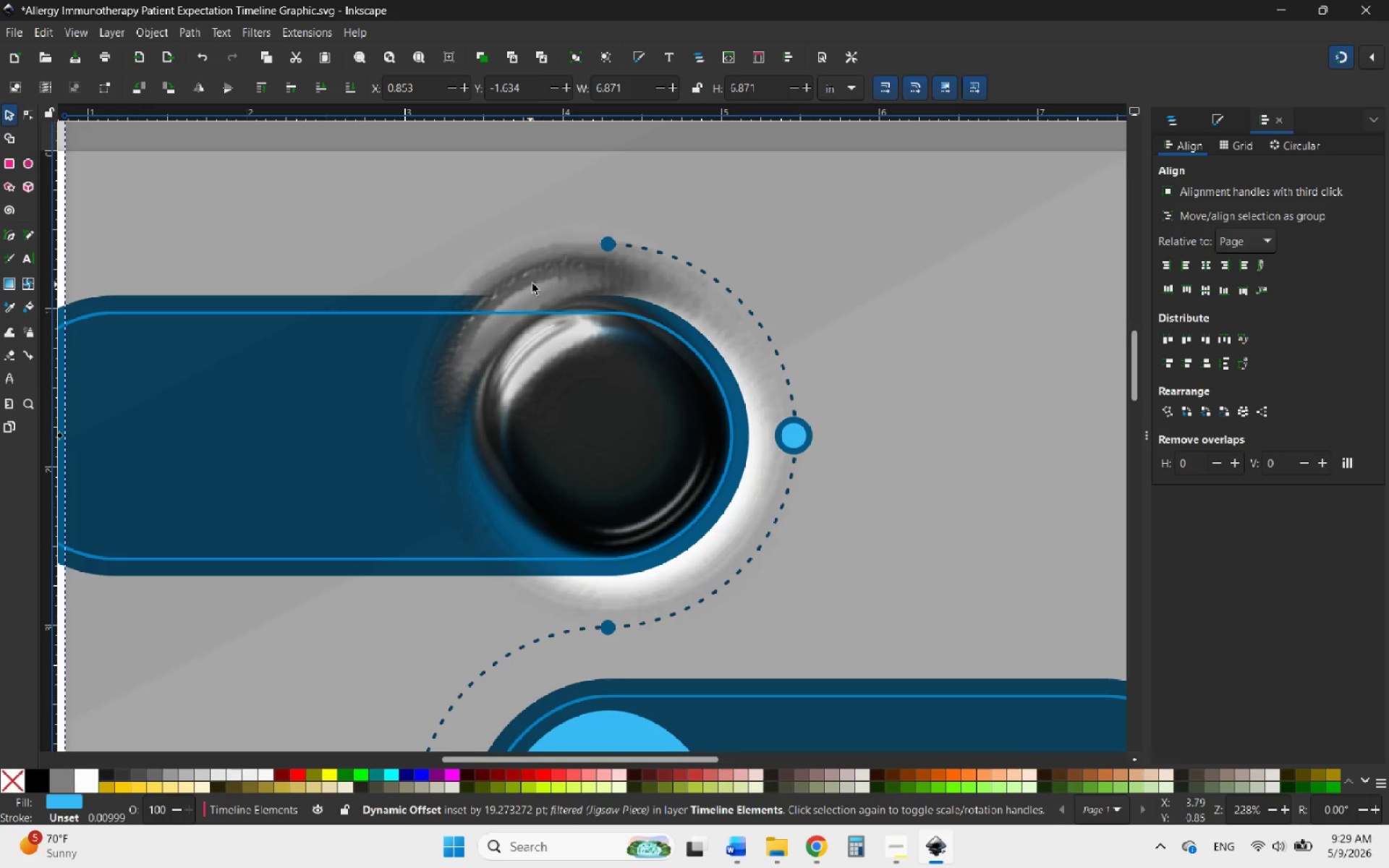 
hold_key(key=ControlLeft, duration=1.86)
scroll: coordinate [527, 276], scroll_direction: none, amount: 0.0
 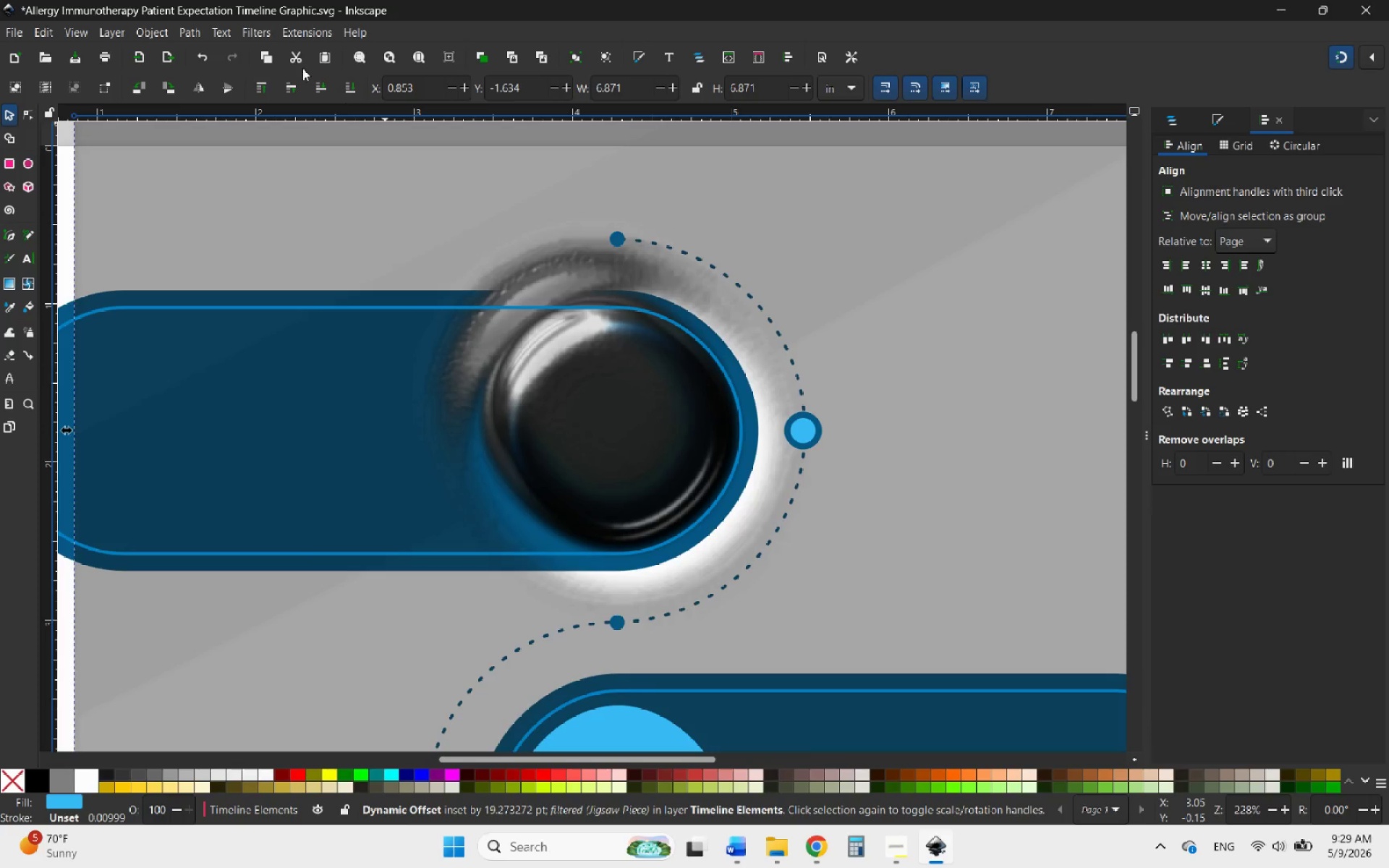 
left_click([263, 27])
 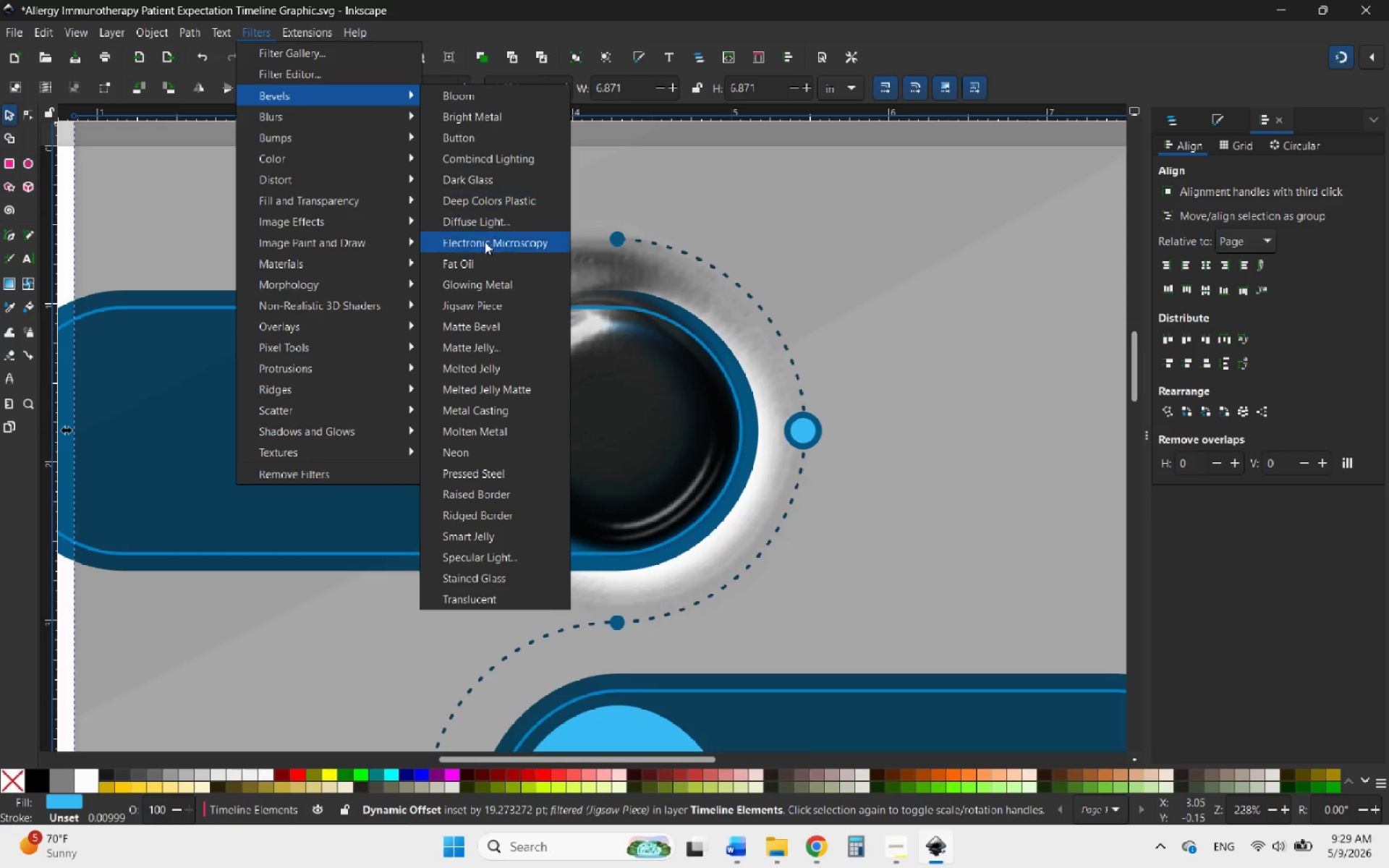 
left_click([486, 323])
 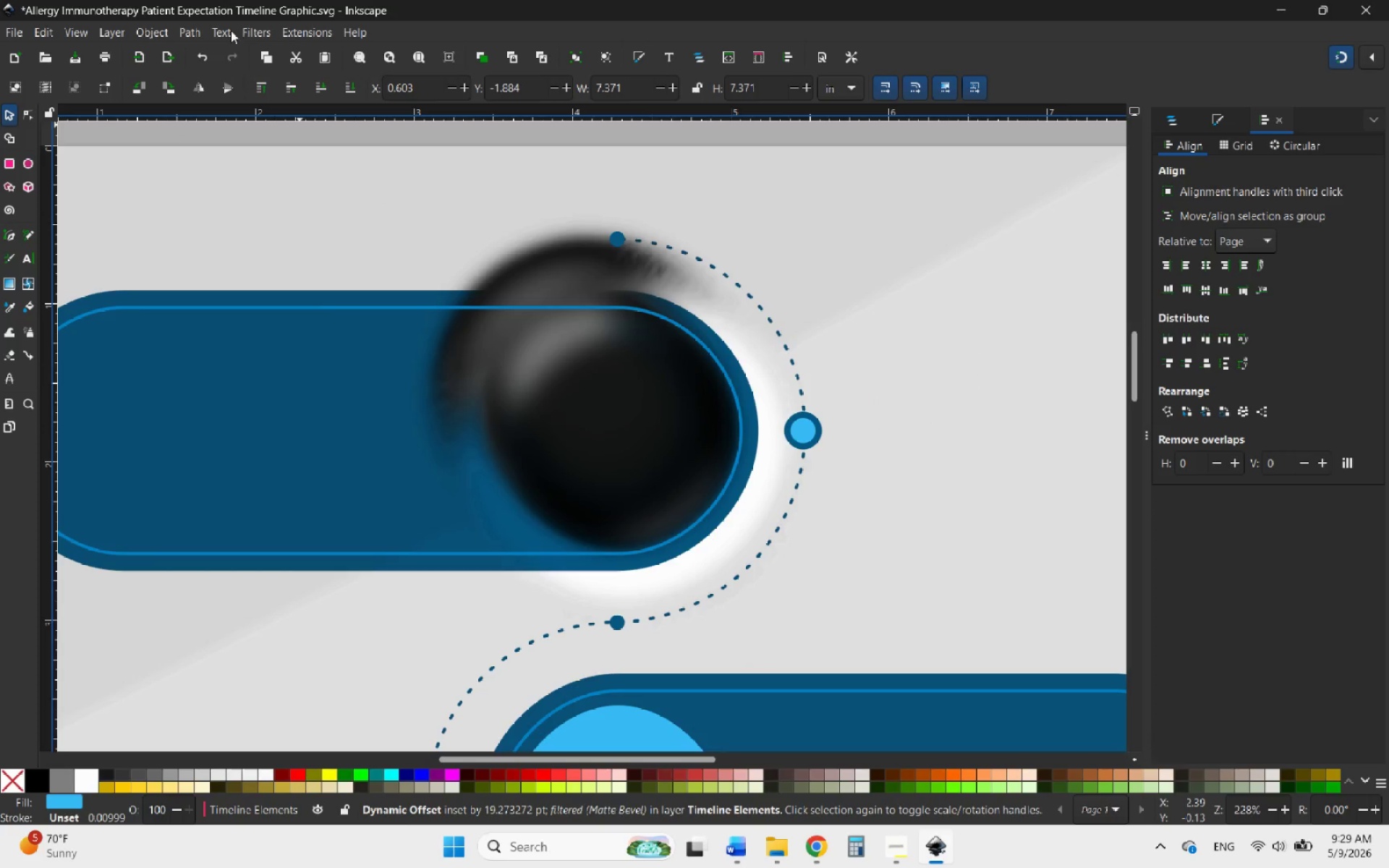 
left_click([258, 28])
 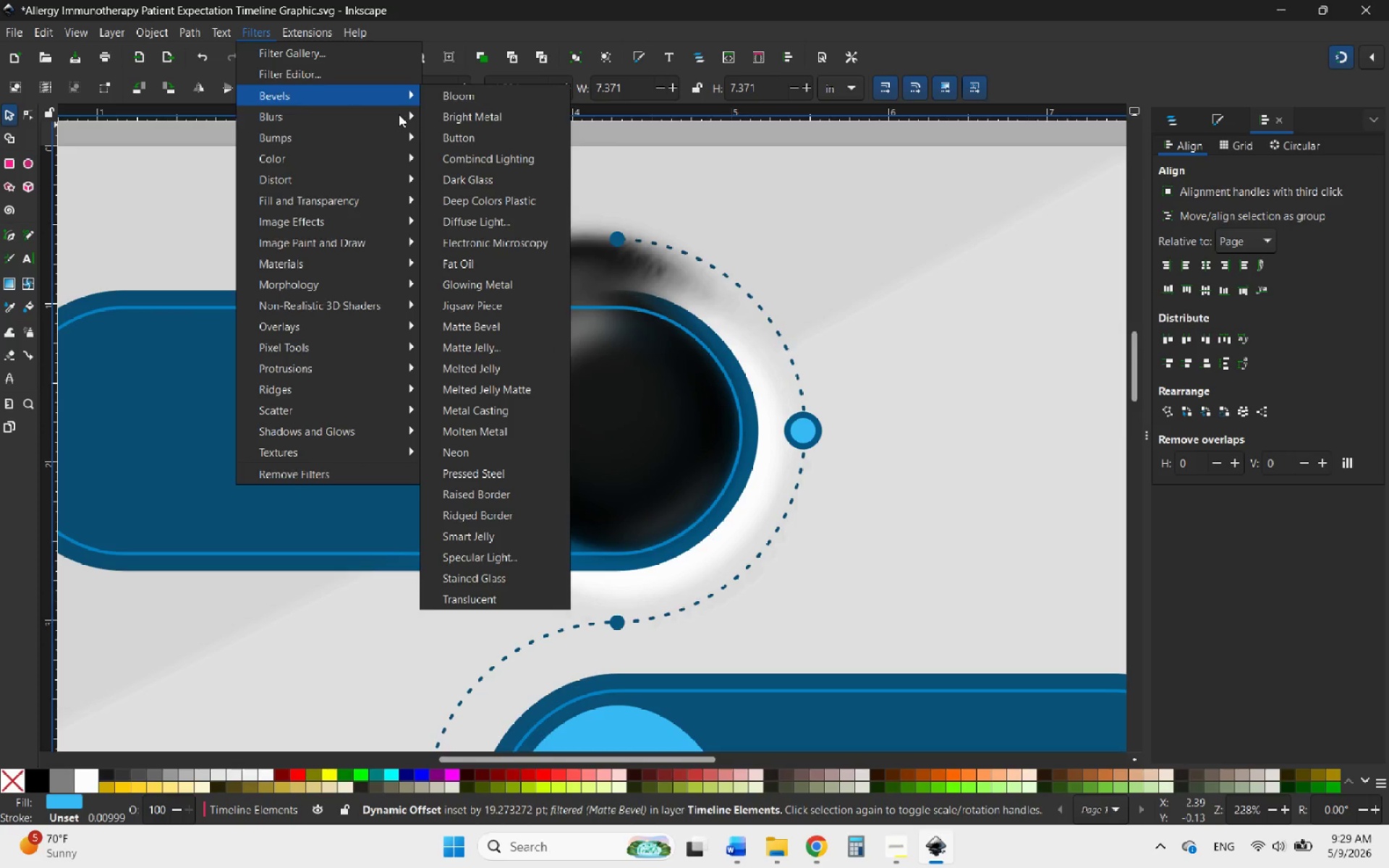 
mouse_move([475, 373])
 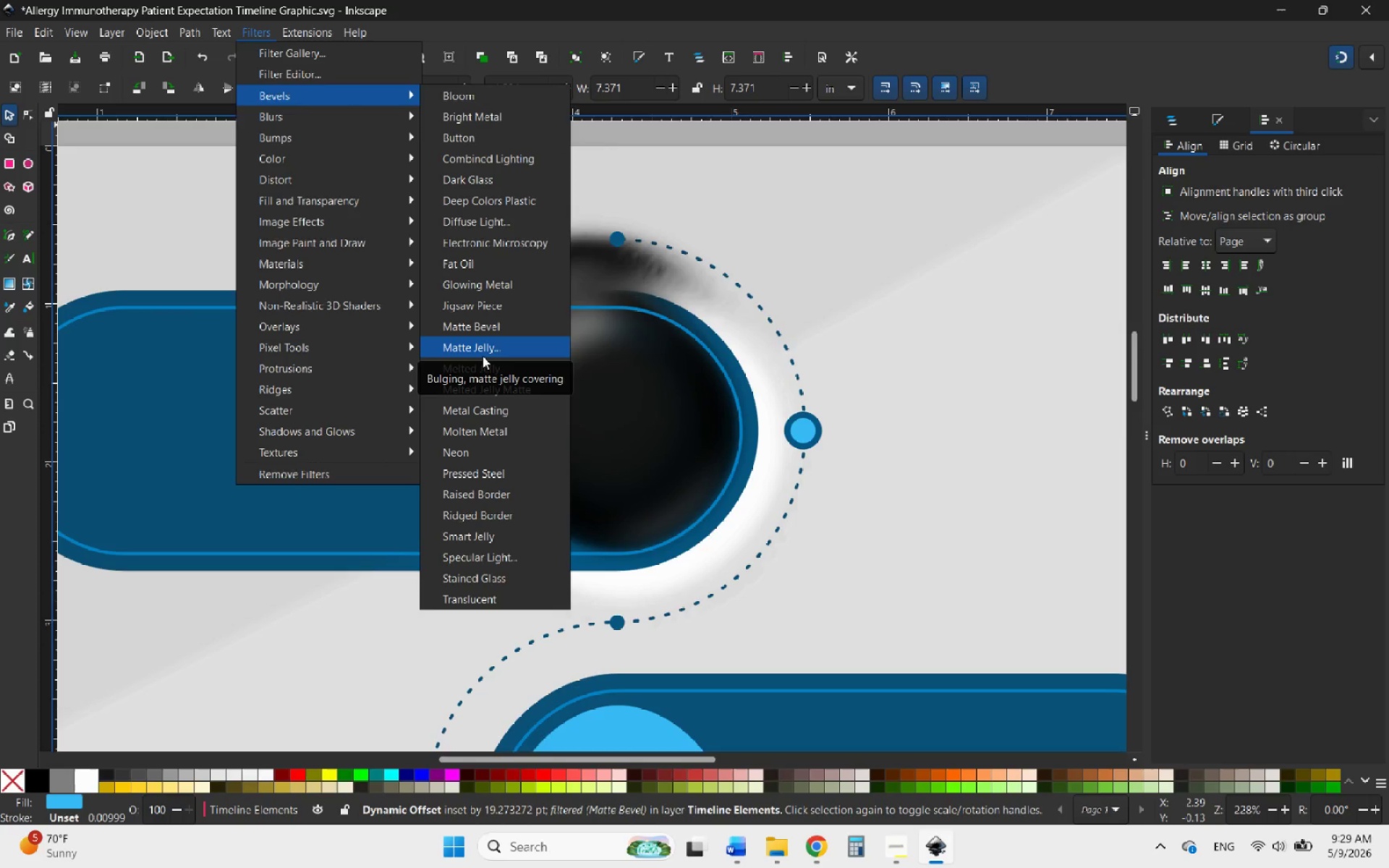 
left_click([483, 356])
 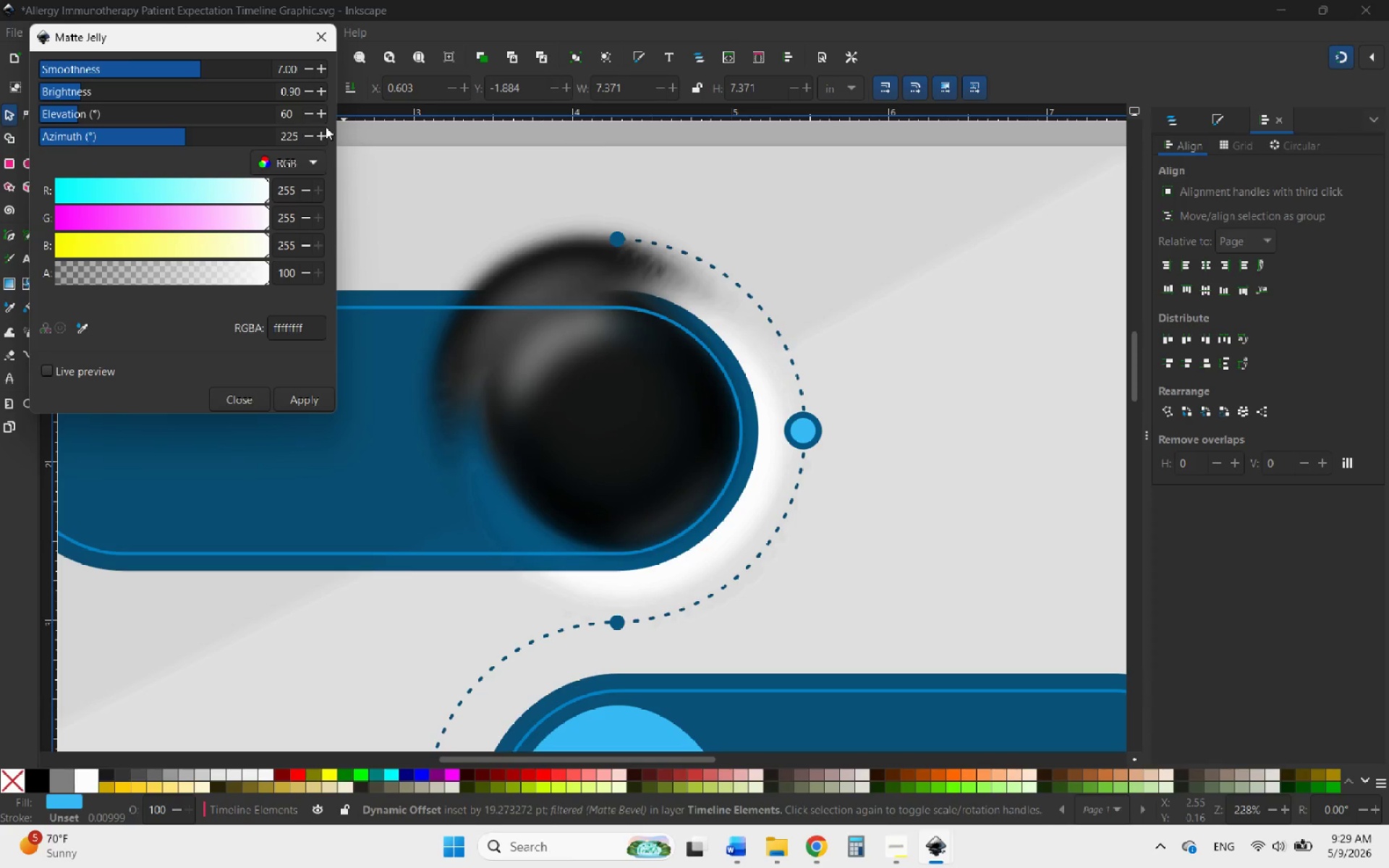 
left_click([313, 41])
 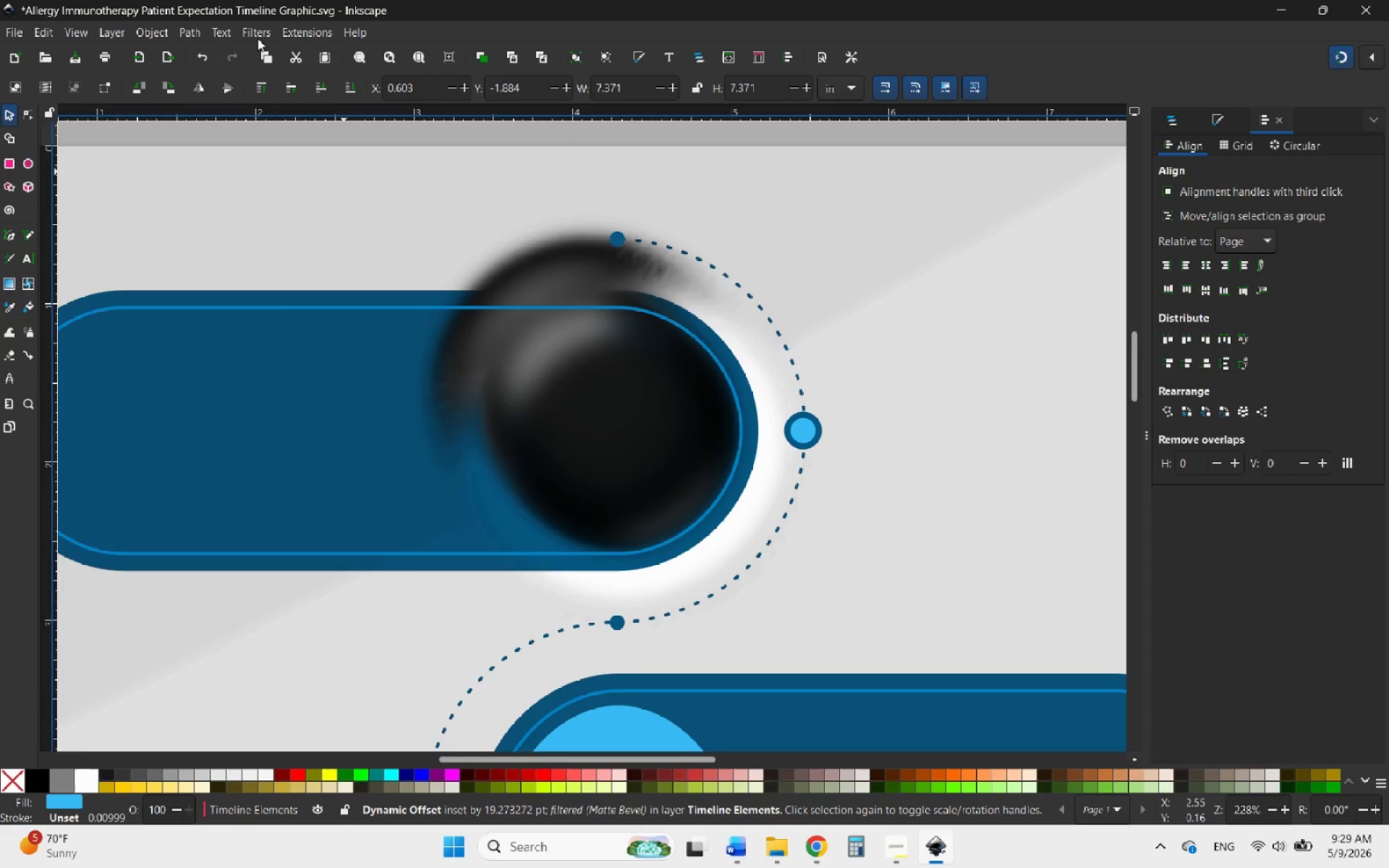 
left_click([255, 30])
 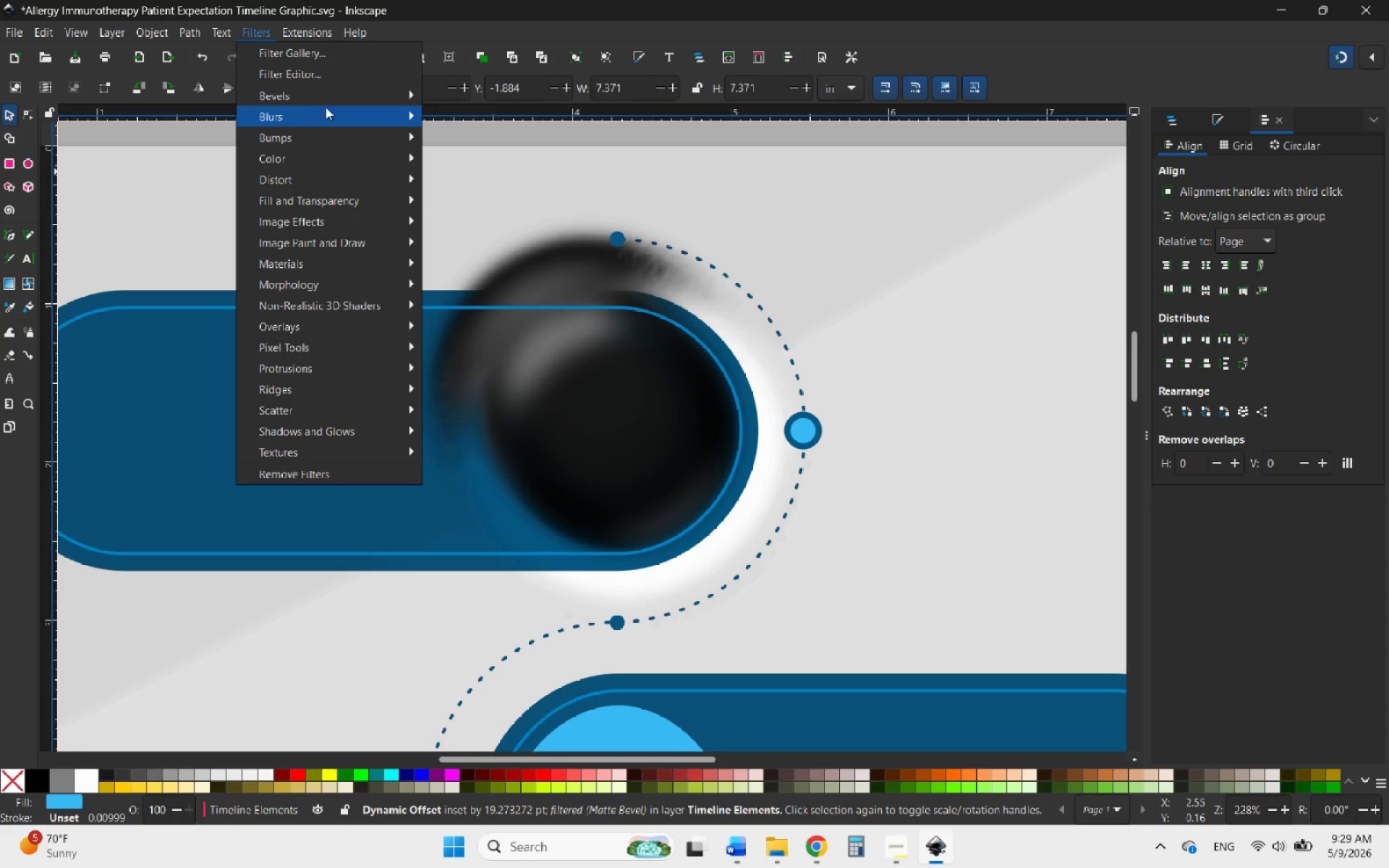 
left_click([335, 94])
 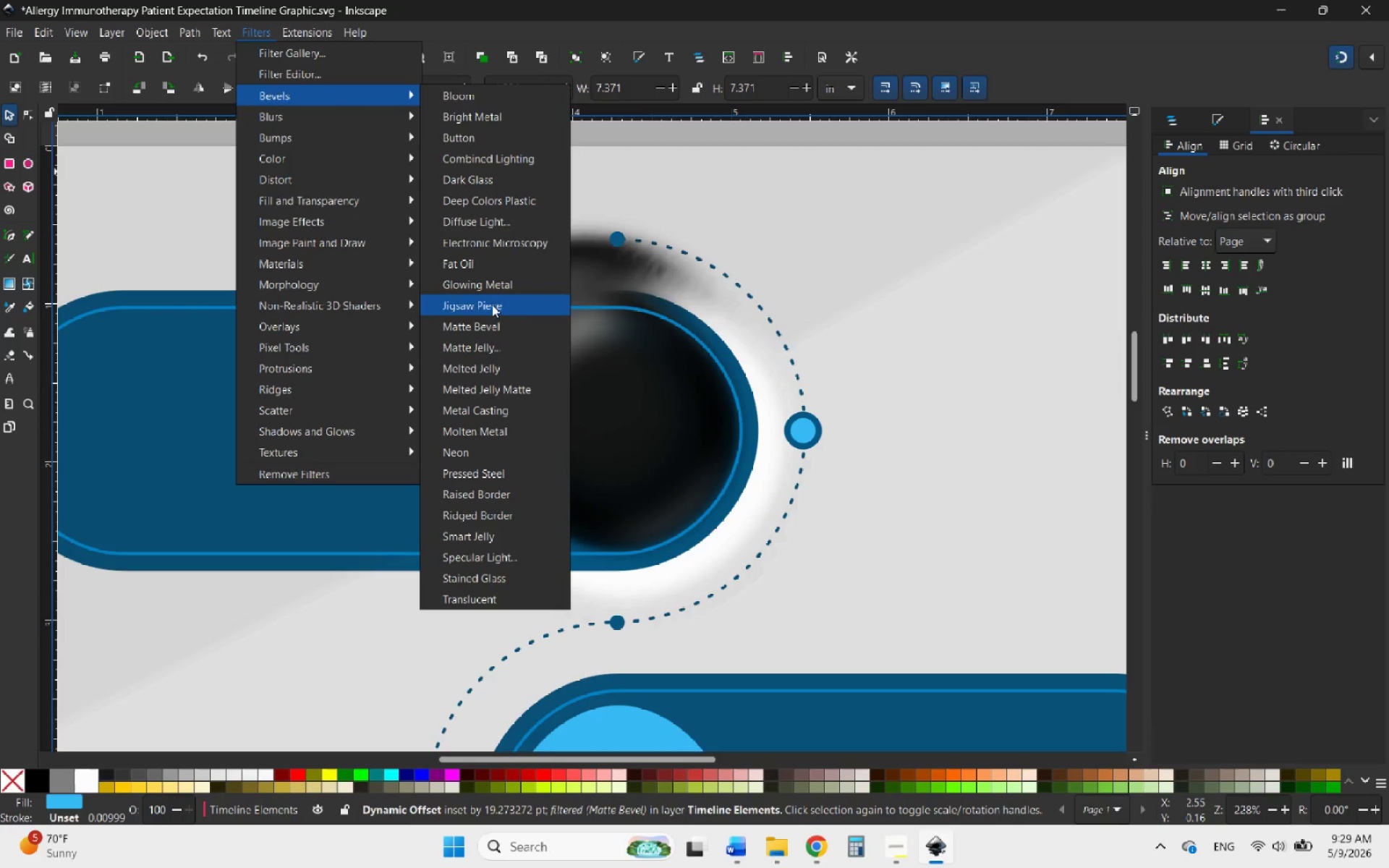 
mouse_move([492, 388])
 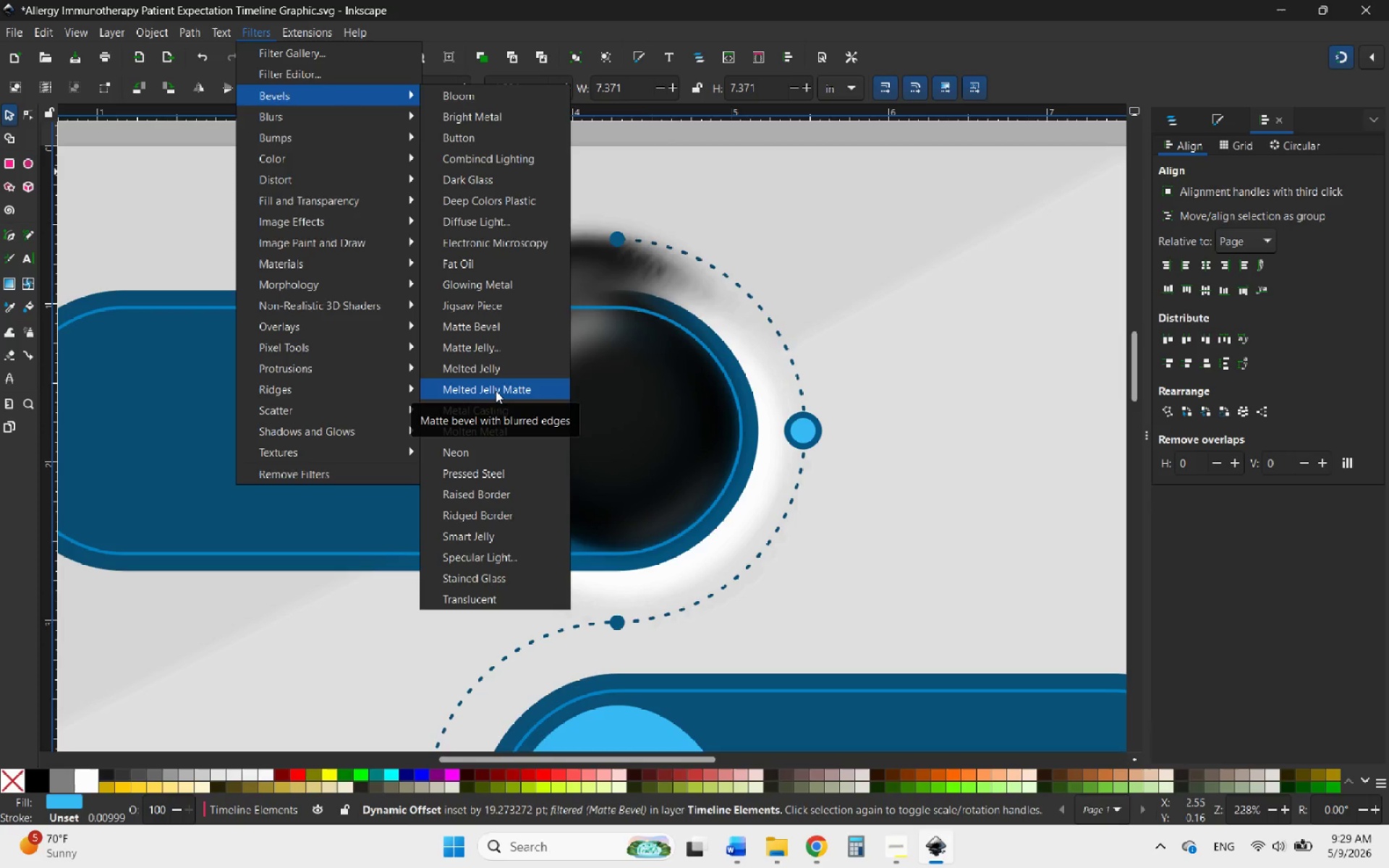 
left_click([496, 391])
 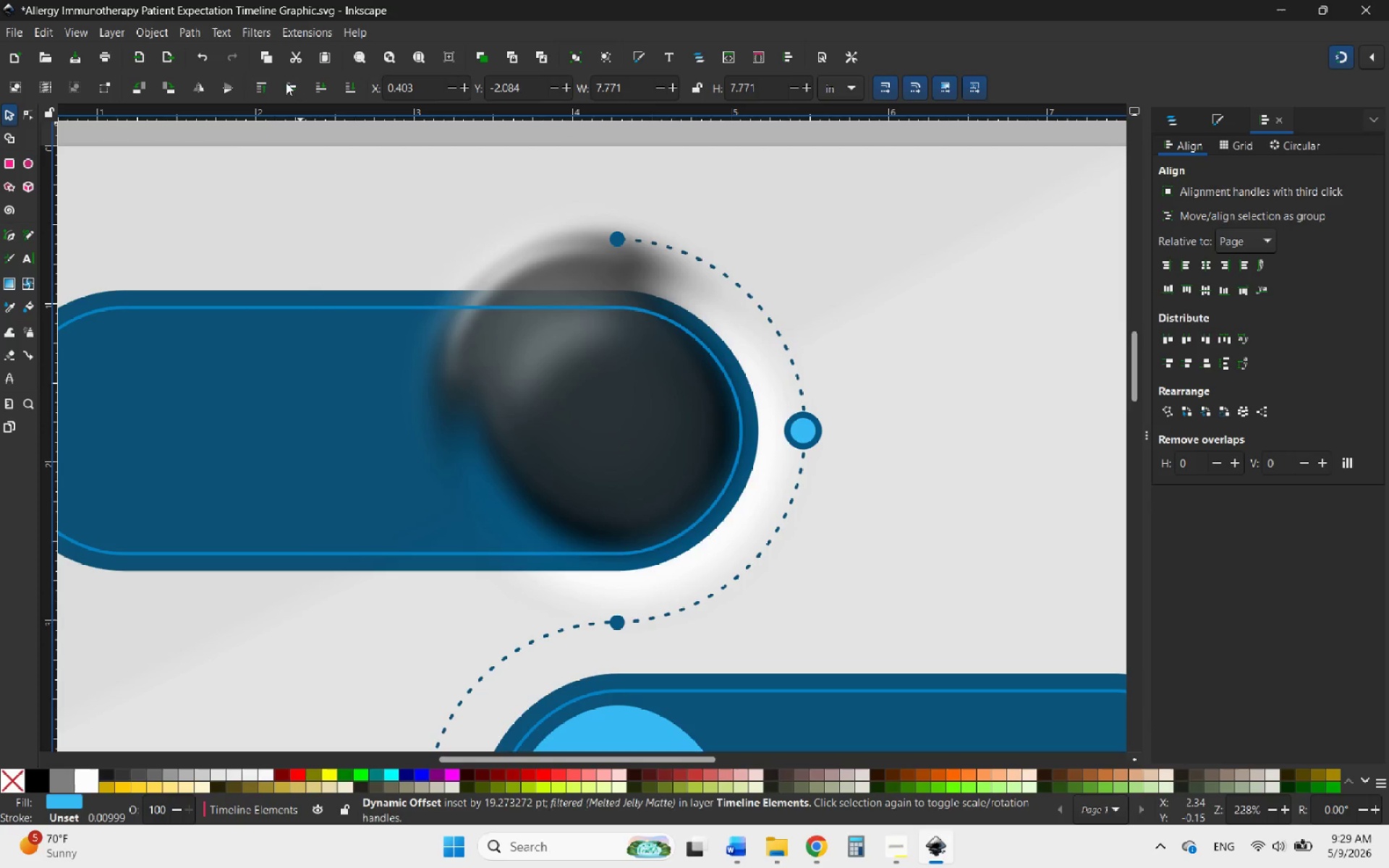 
left_click([252, 29])
 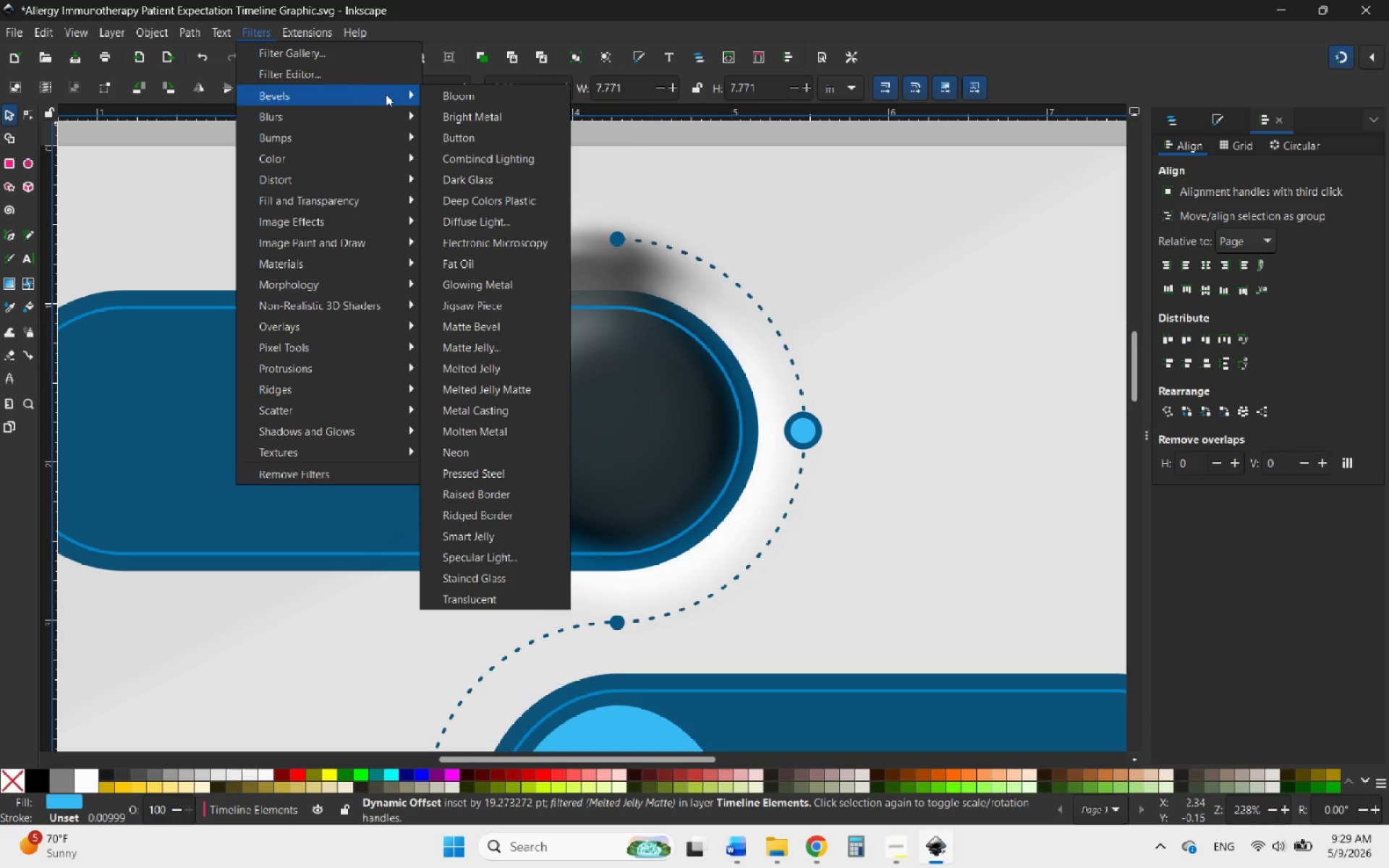 
mouse_move([498, 409])
 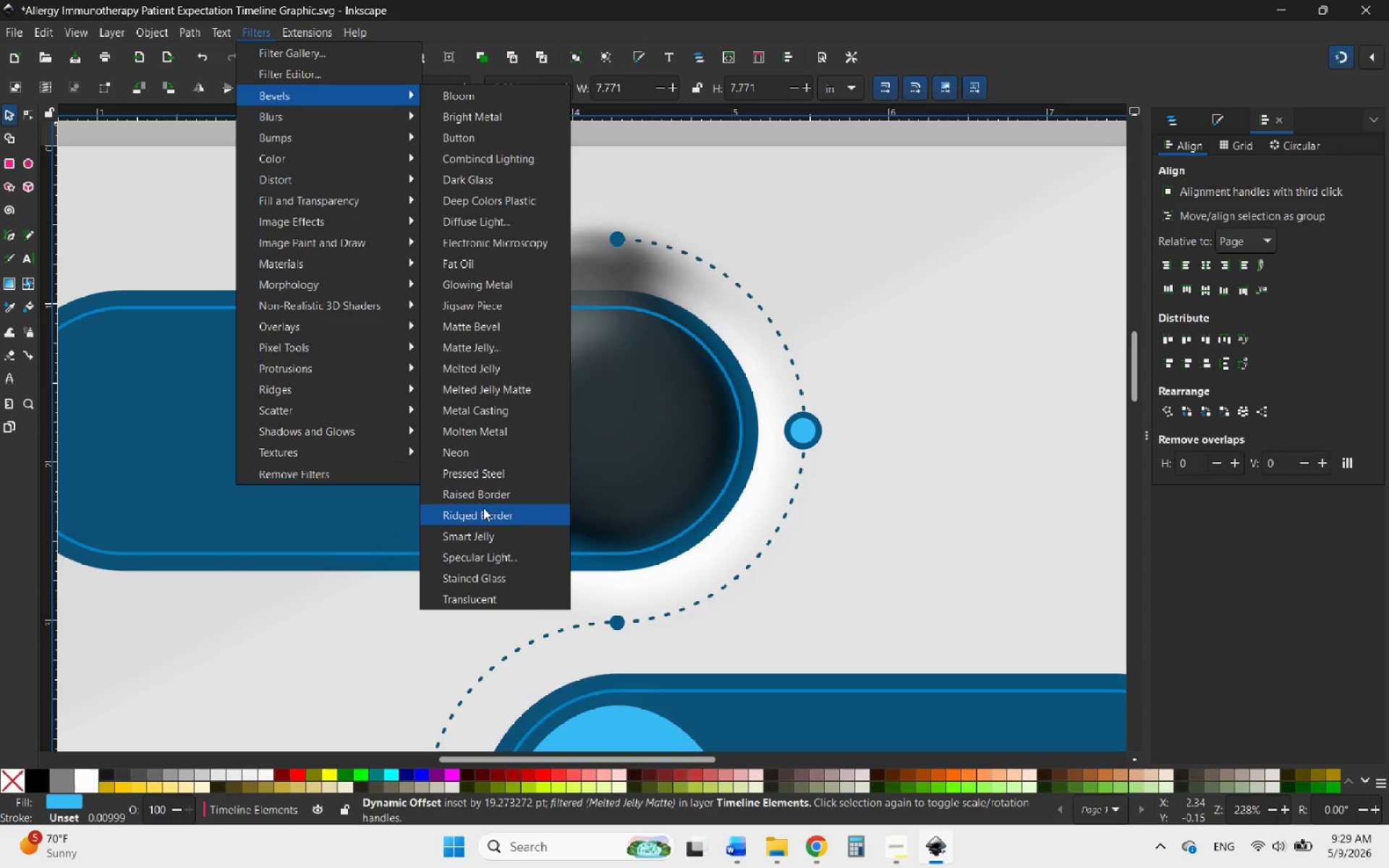 
left_click([489, 474])
 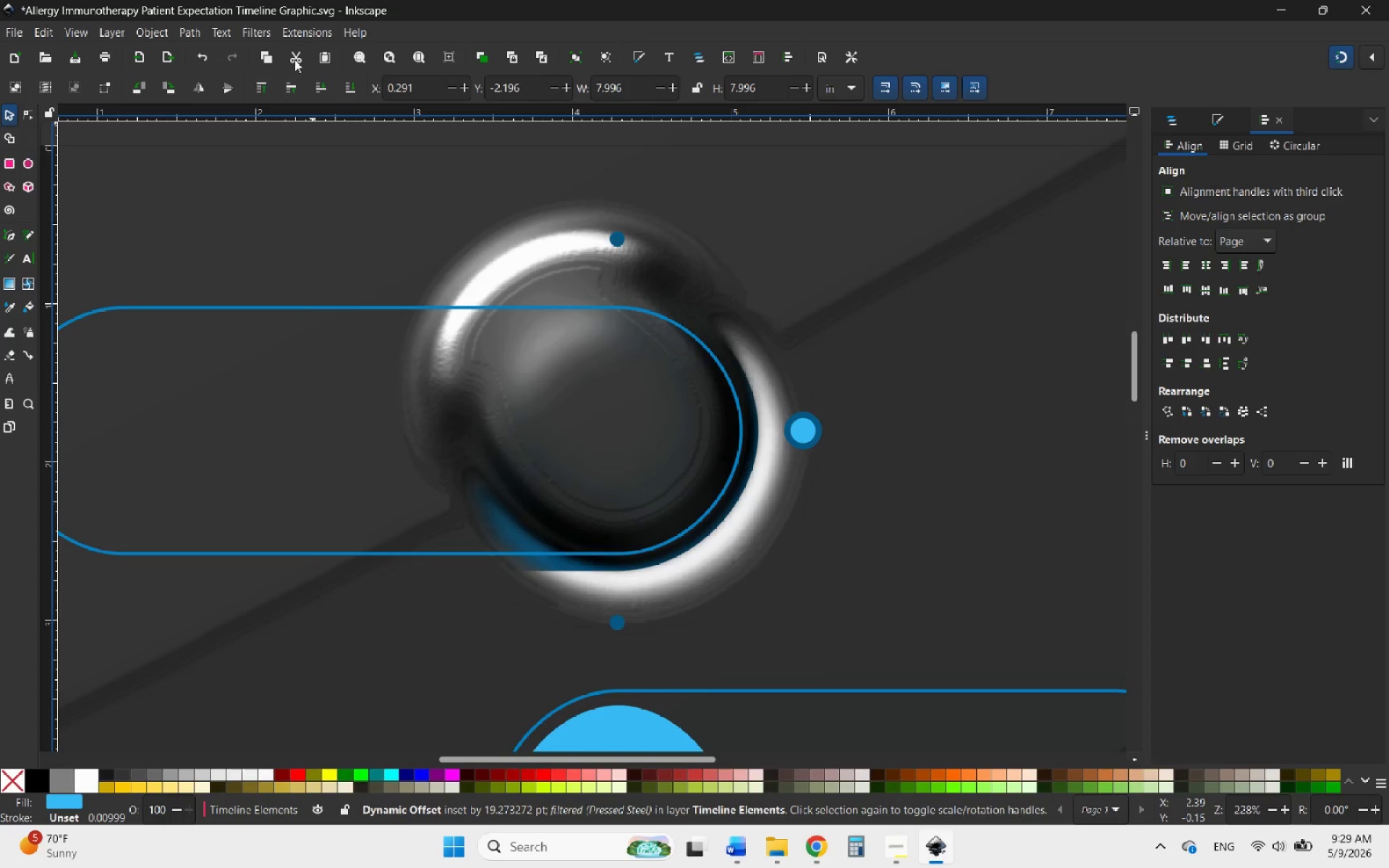 
left_click([259, 25])
 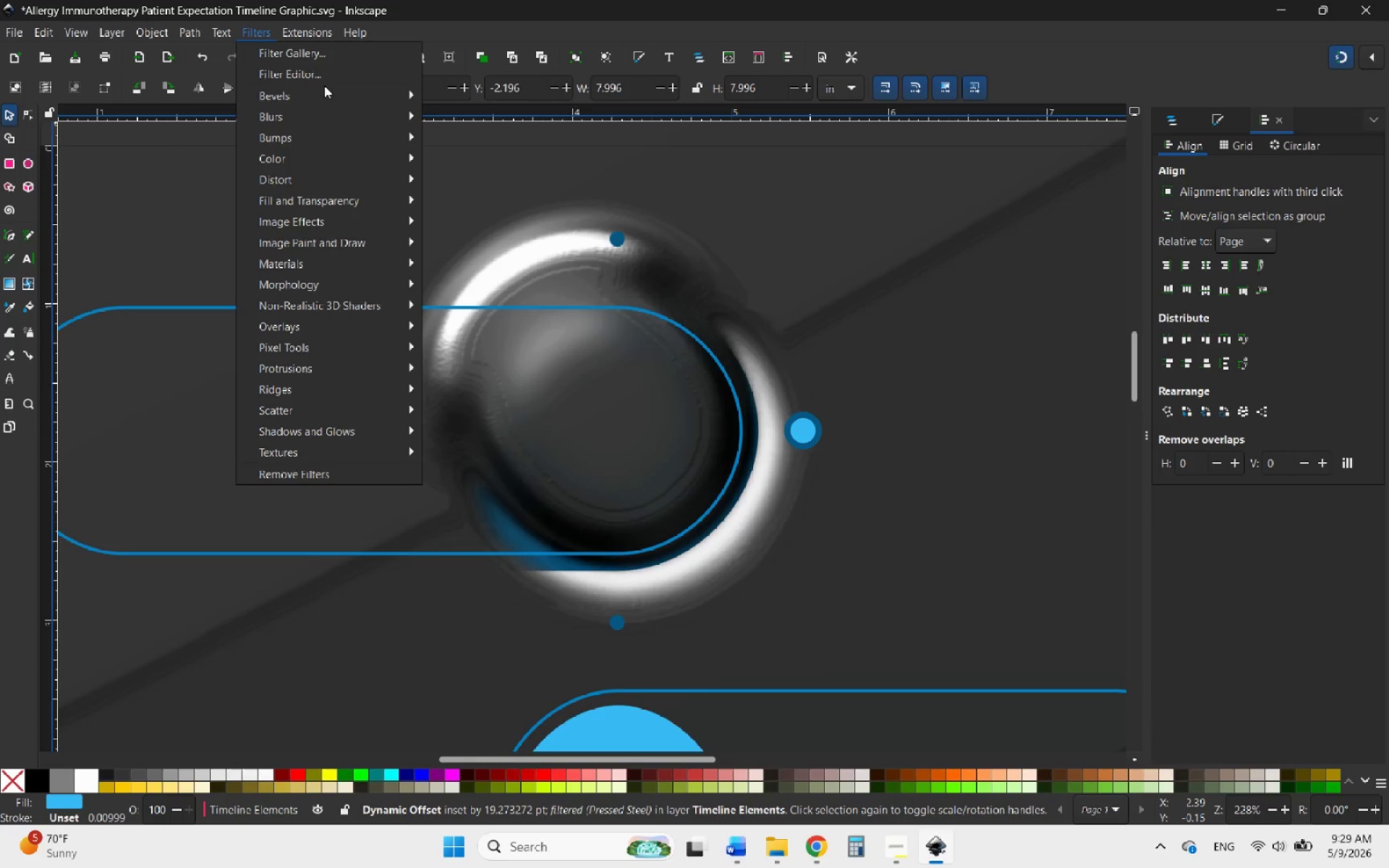 
left_click([334, 99])
 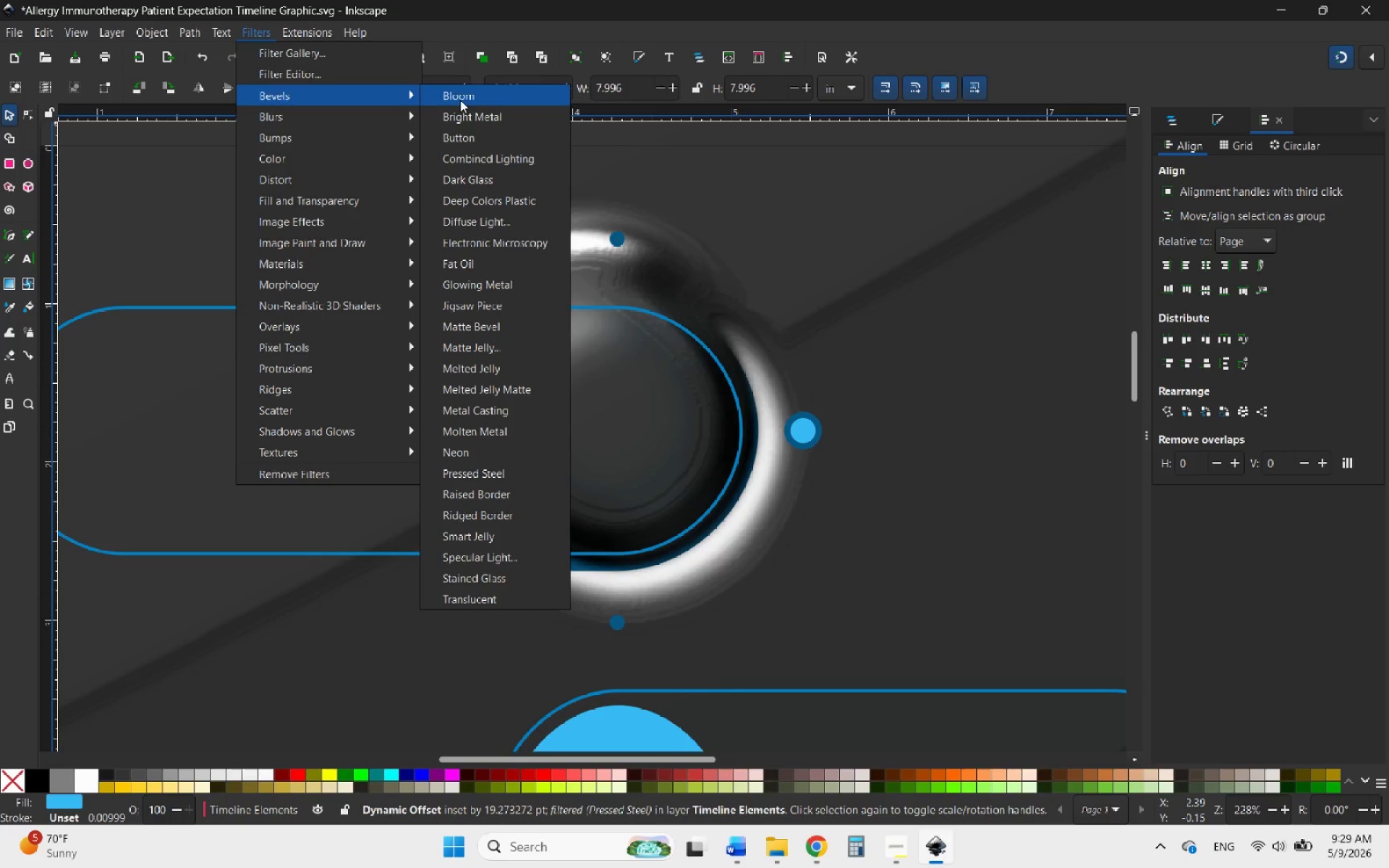 
left_click([461, 100])
 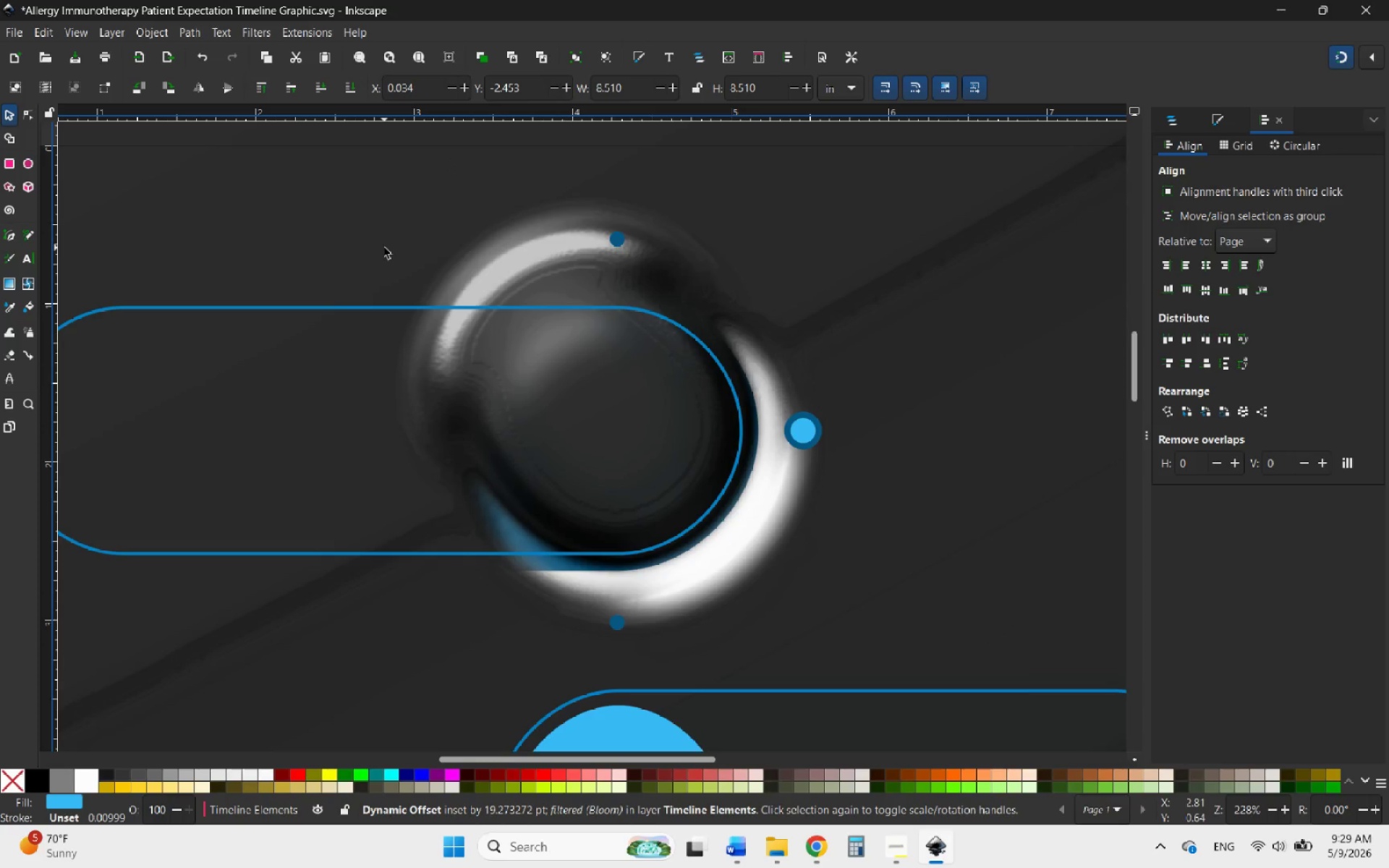 
wait(5.98)
 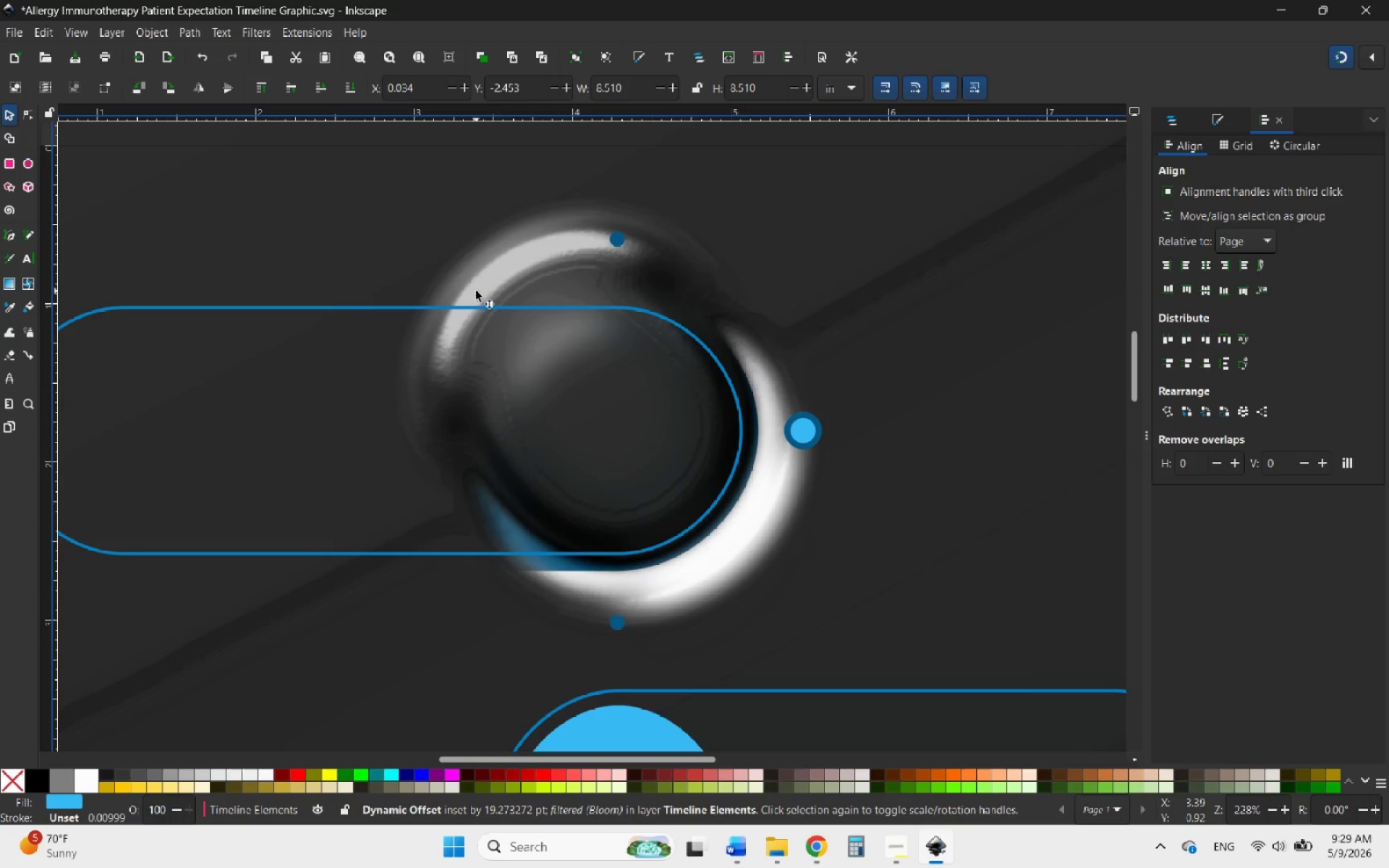 
left_click([260, 30])
 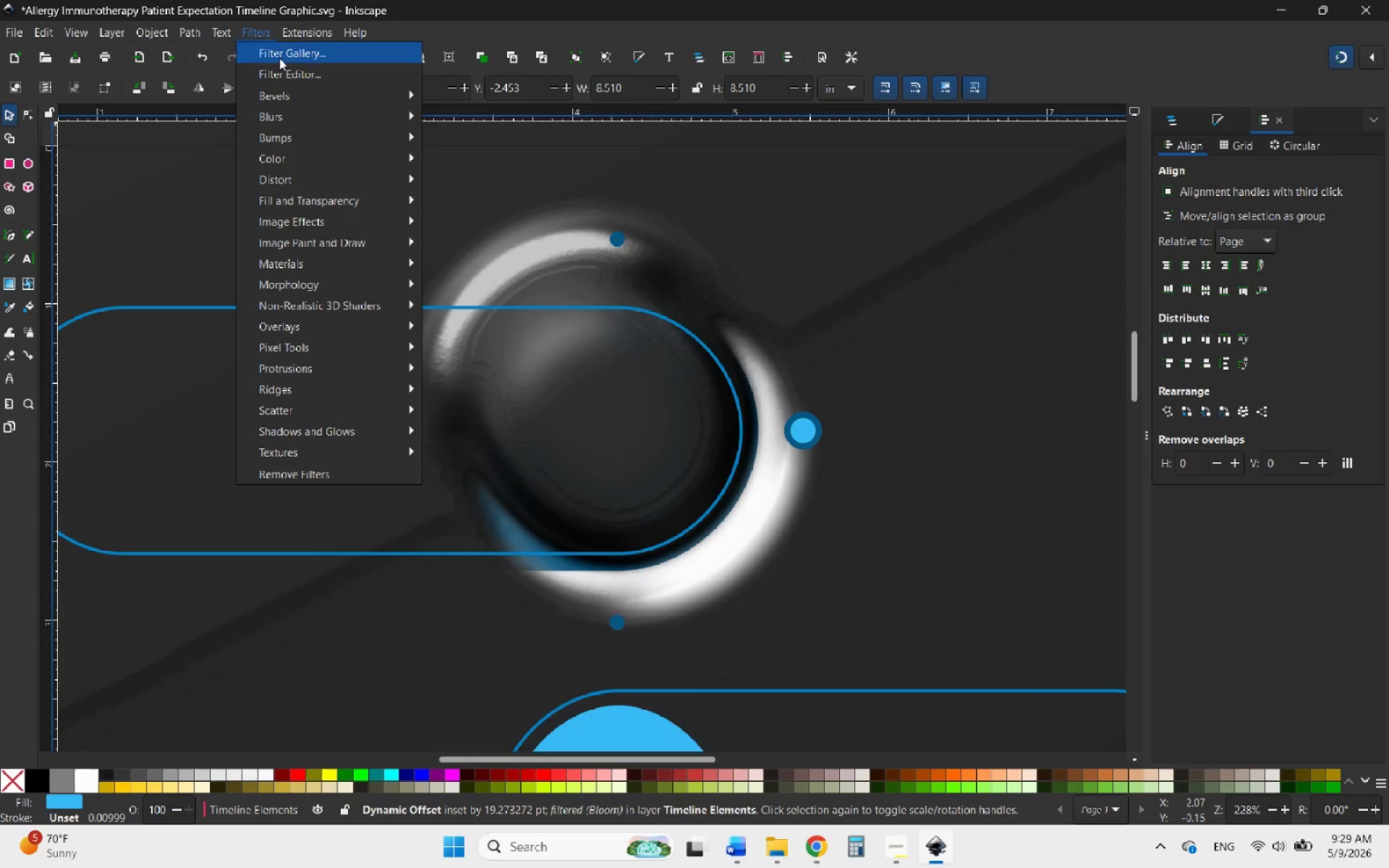 
mouse_move([312, 62])
 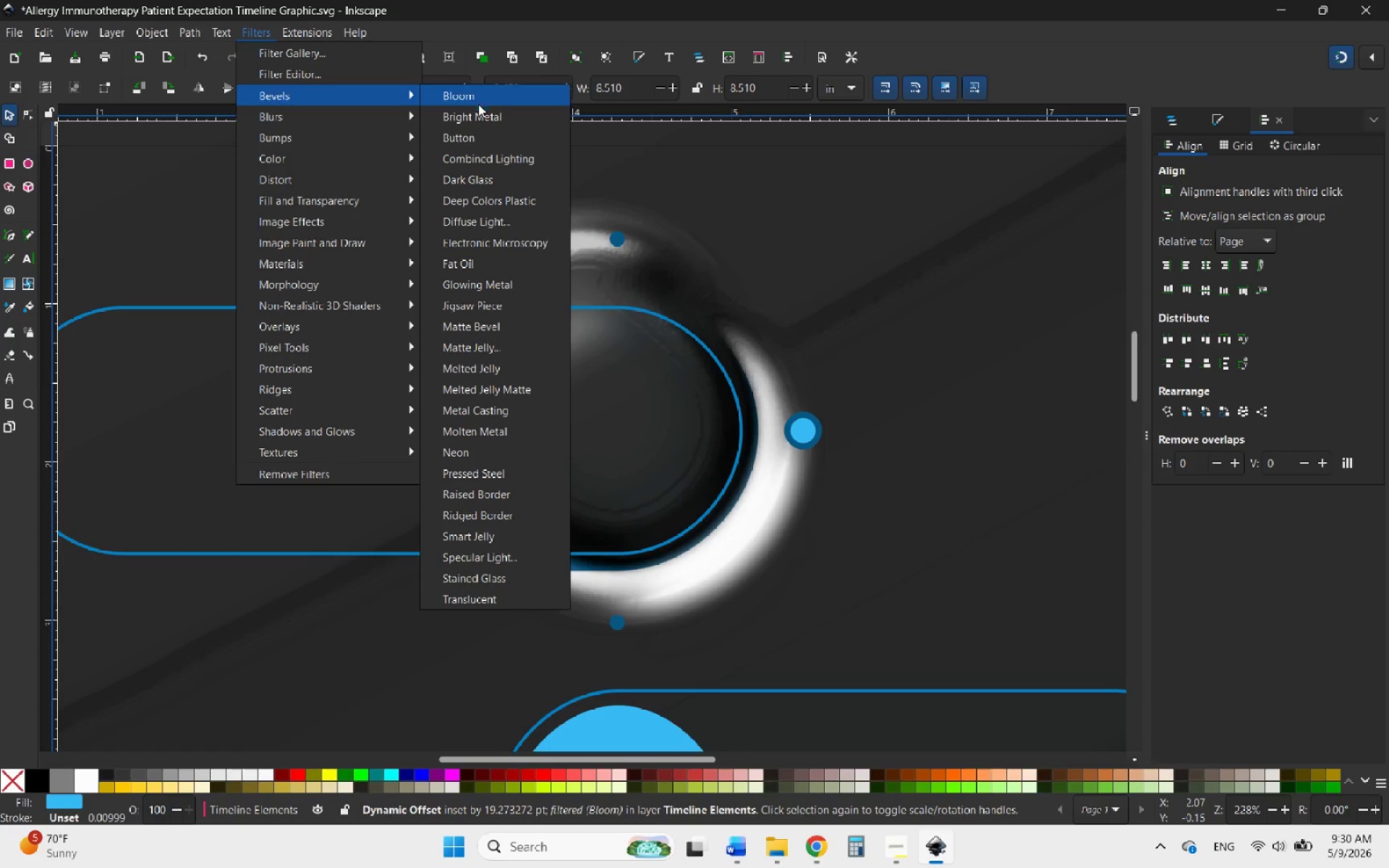 
left_click([476, 118])
 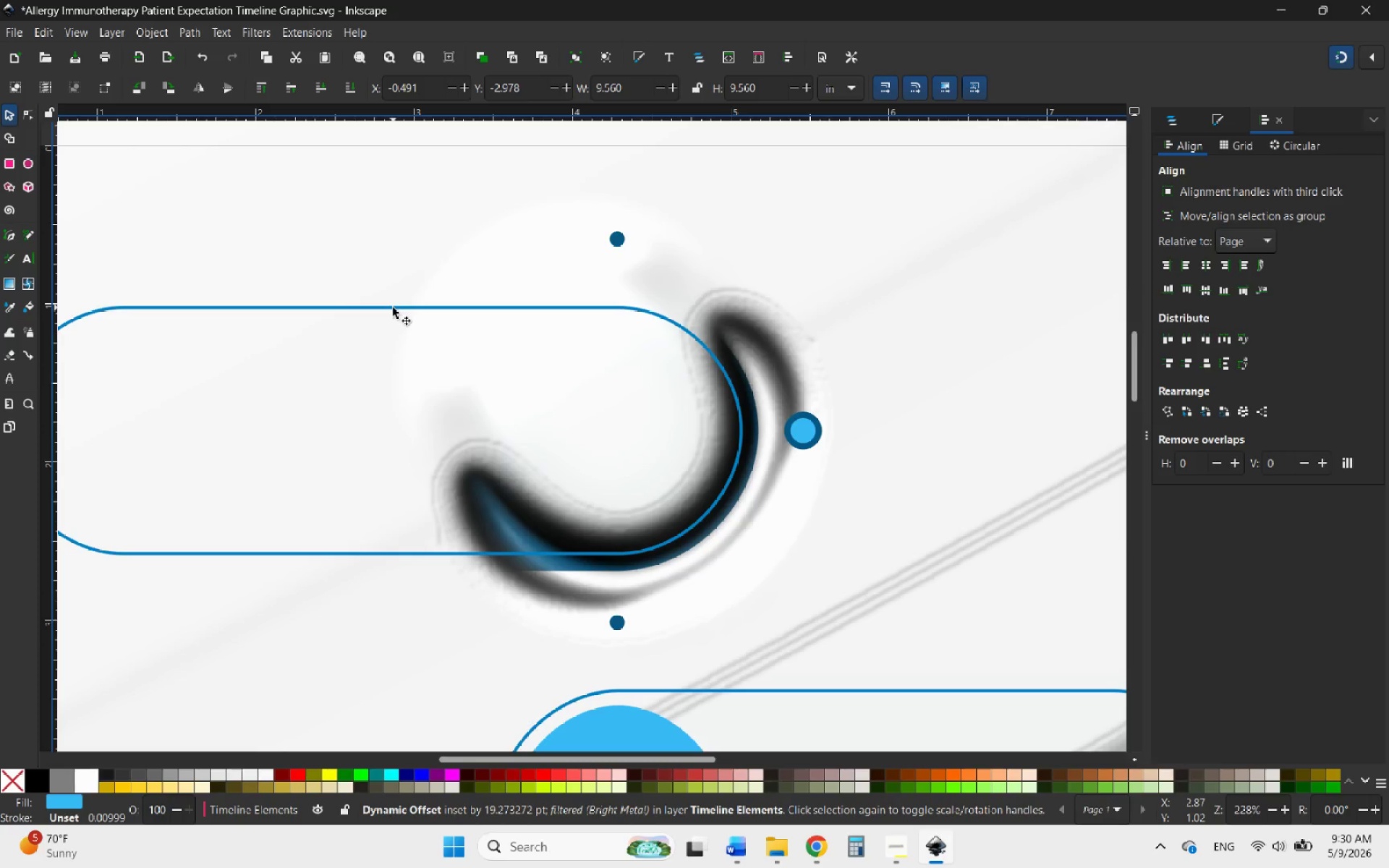 
key(Control+Z)
 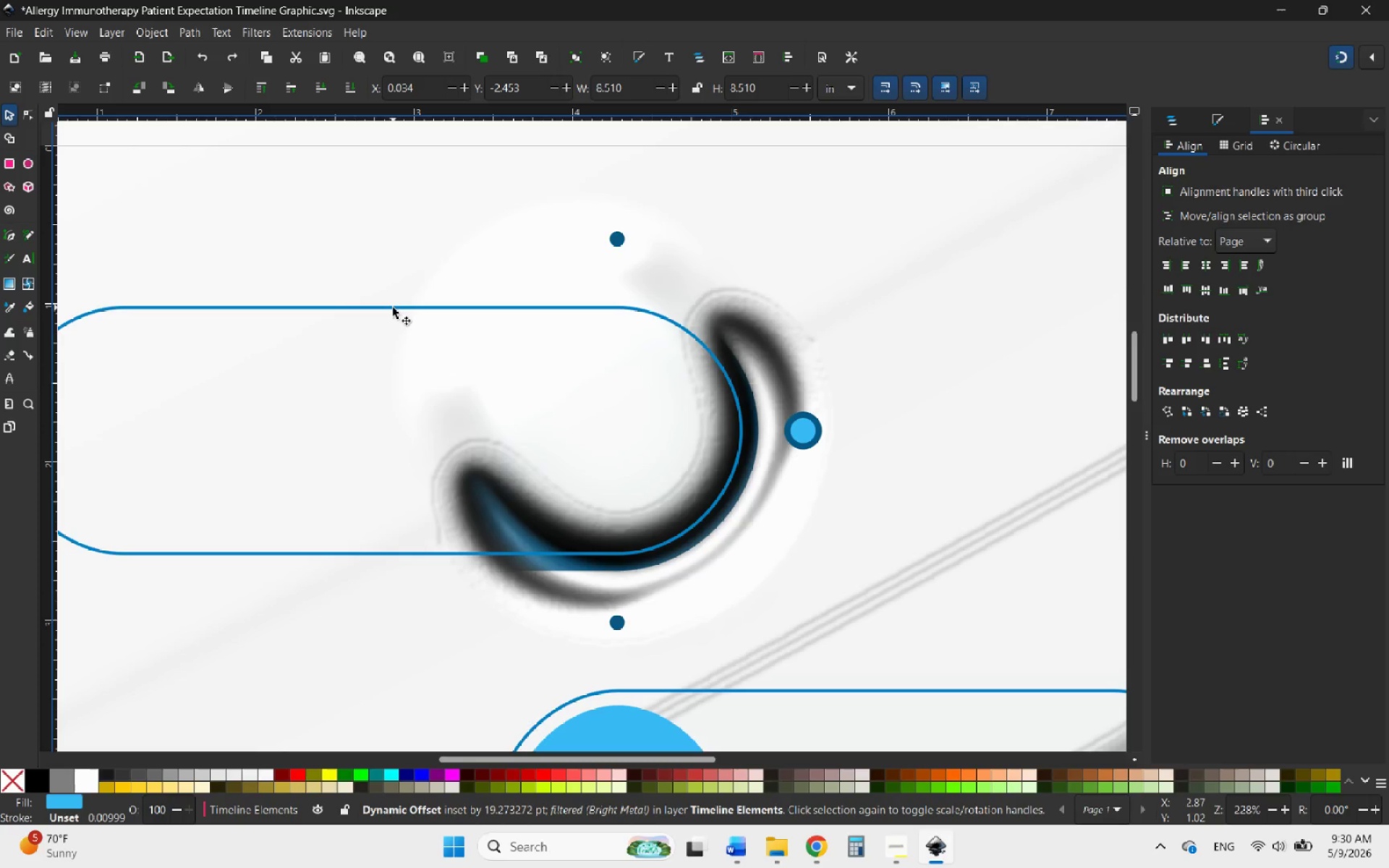 
key(Control+Z)
 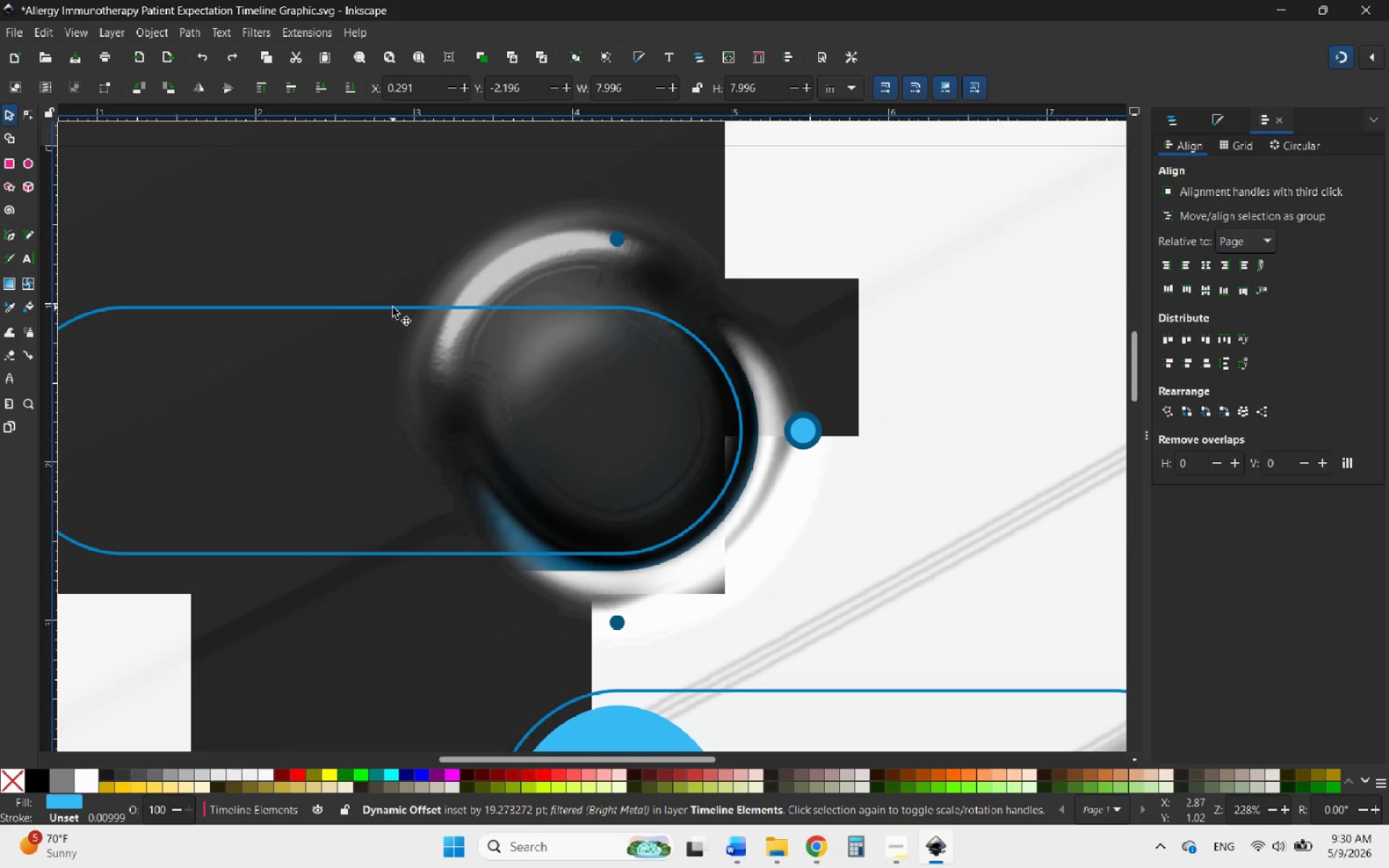 
key(Control+Z)
 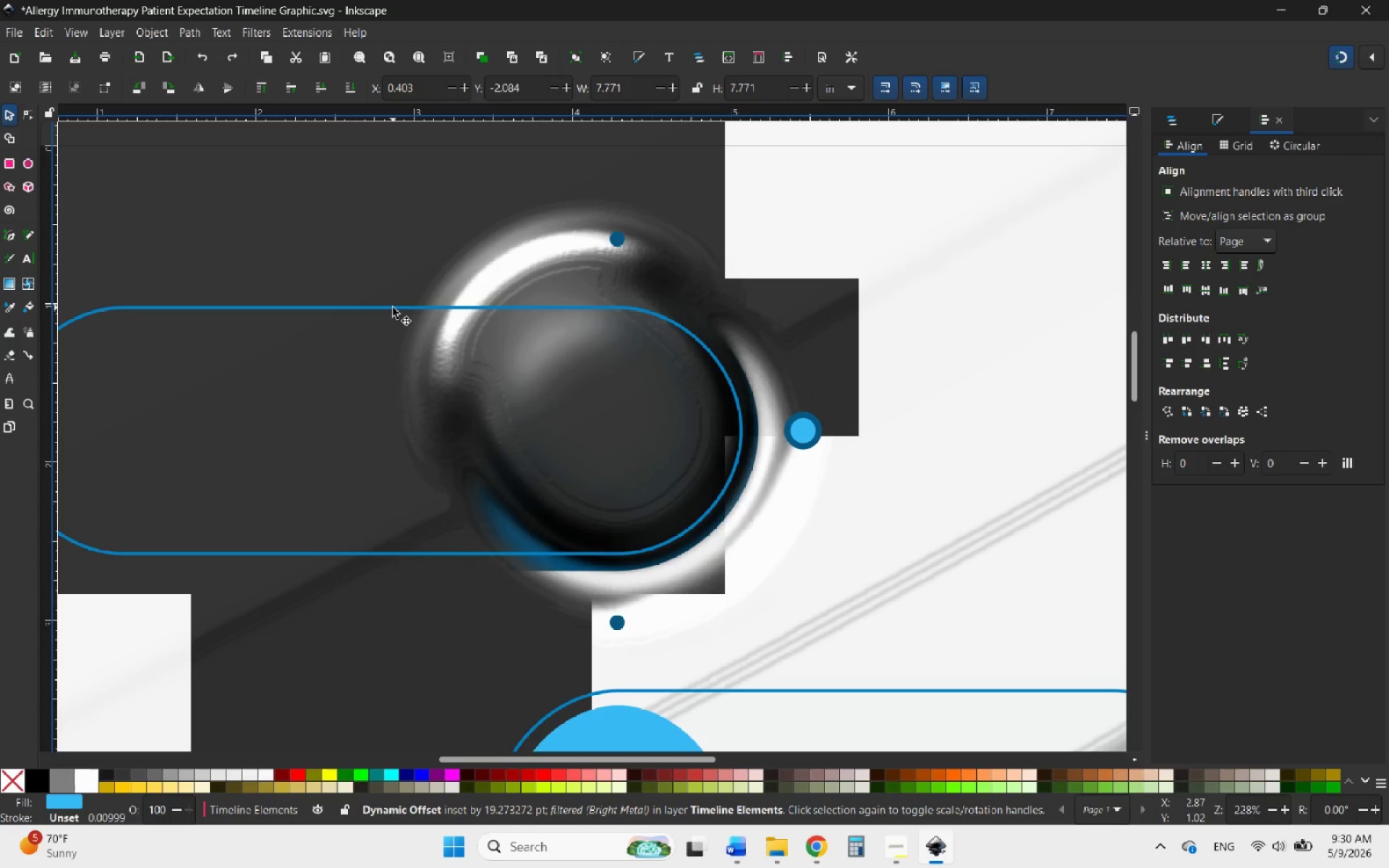 
key(Control+Z)
 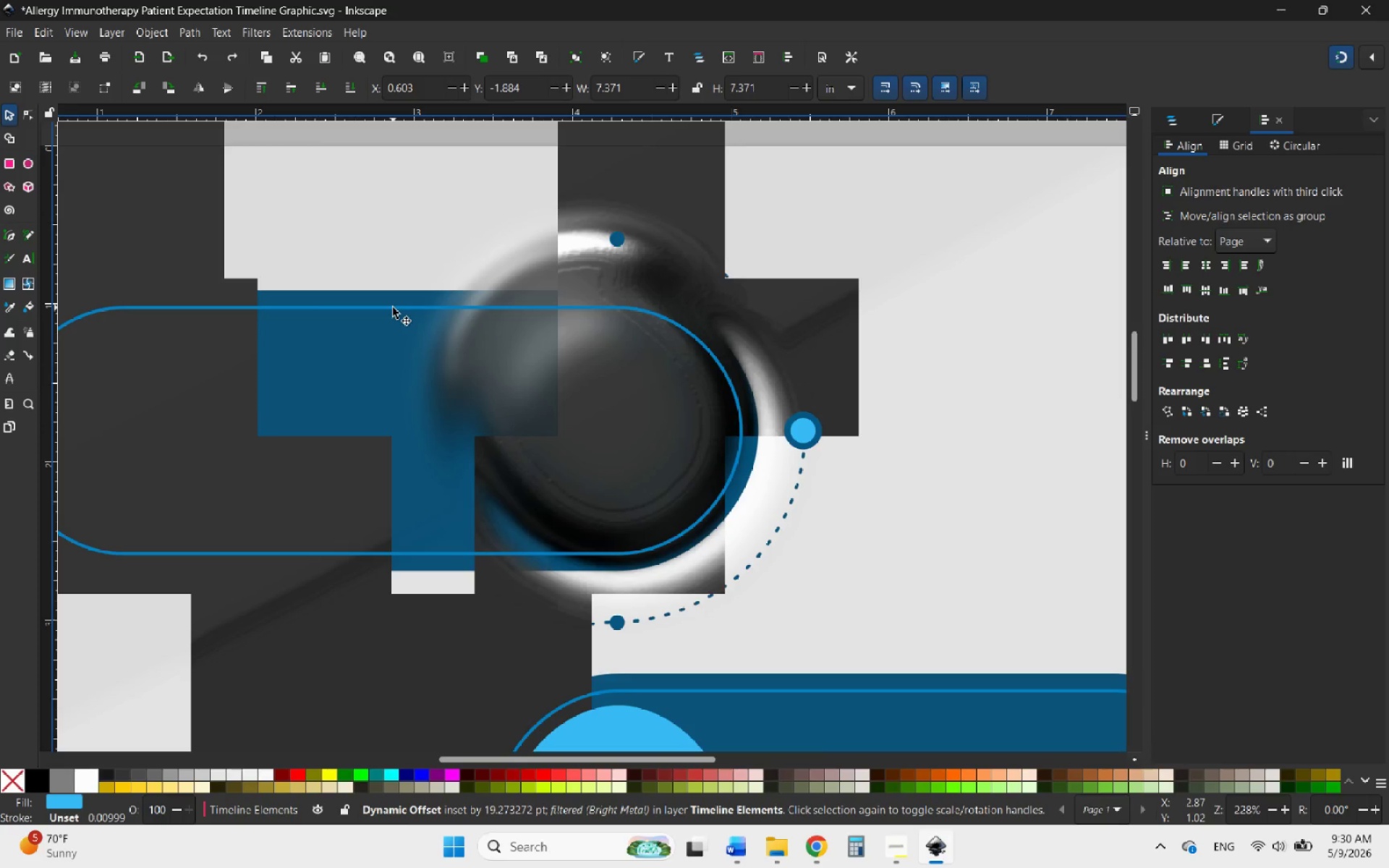 
key(Control+Z)
 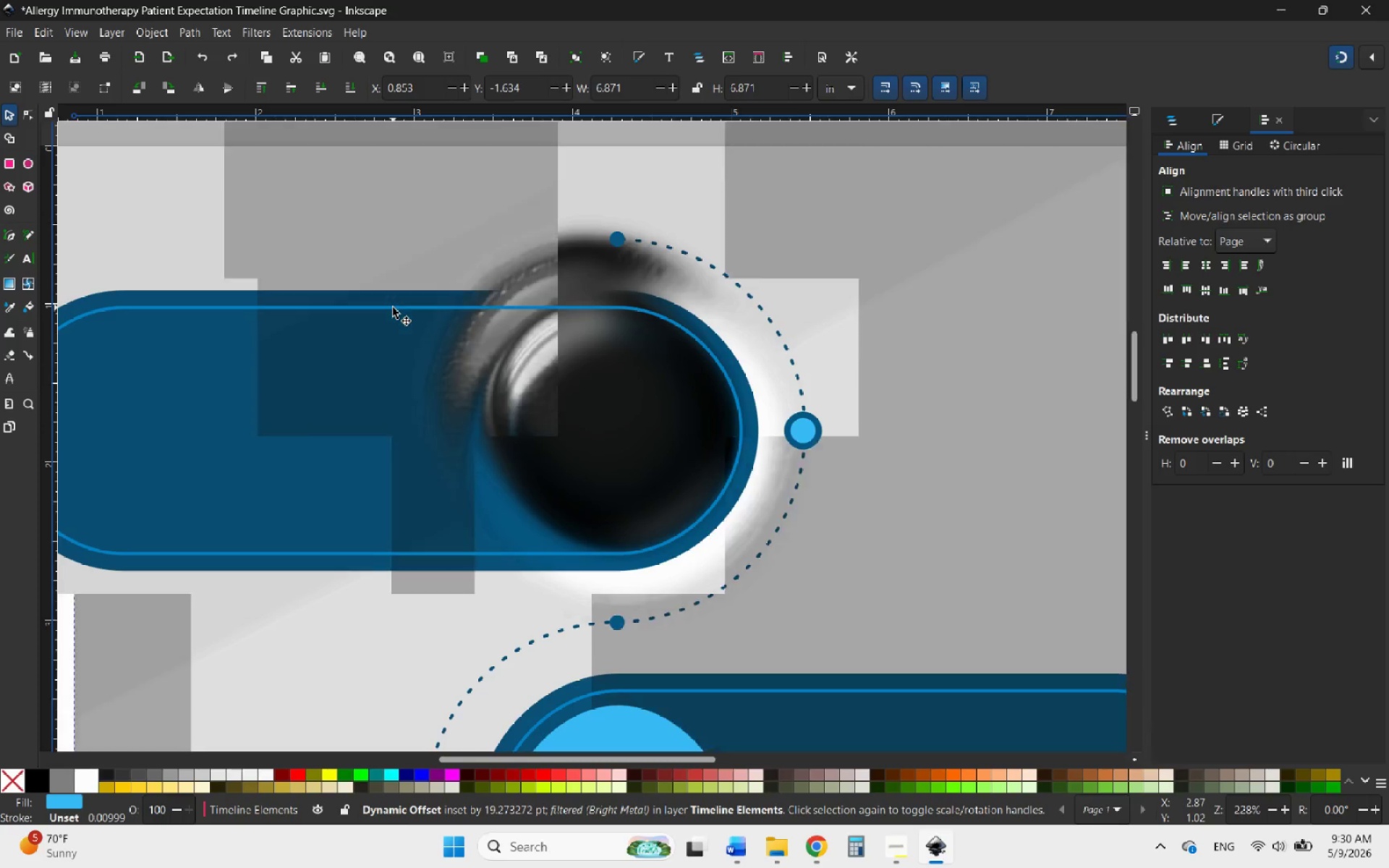 
key(Control+Z)
 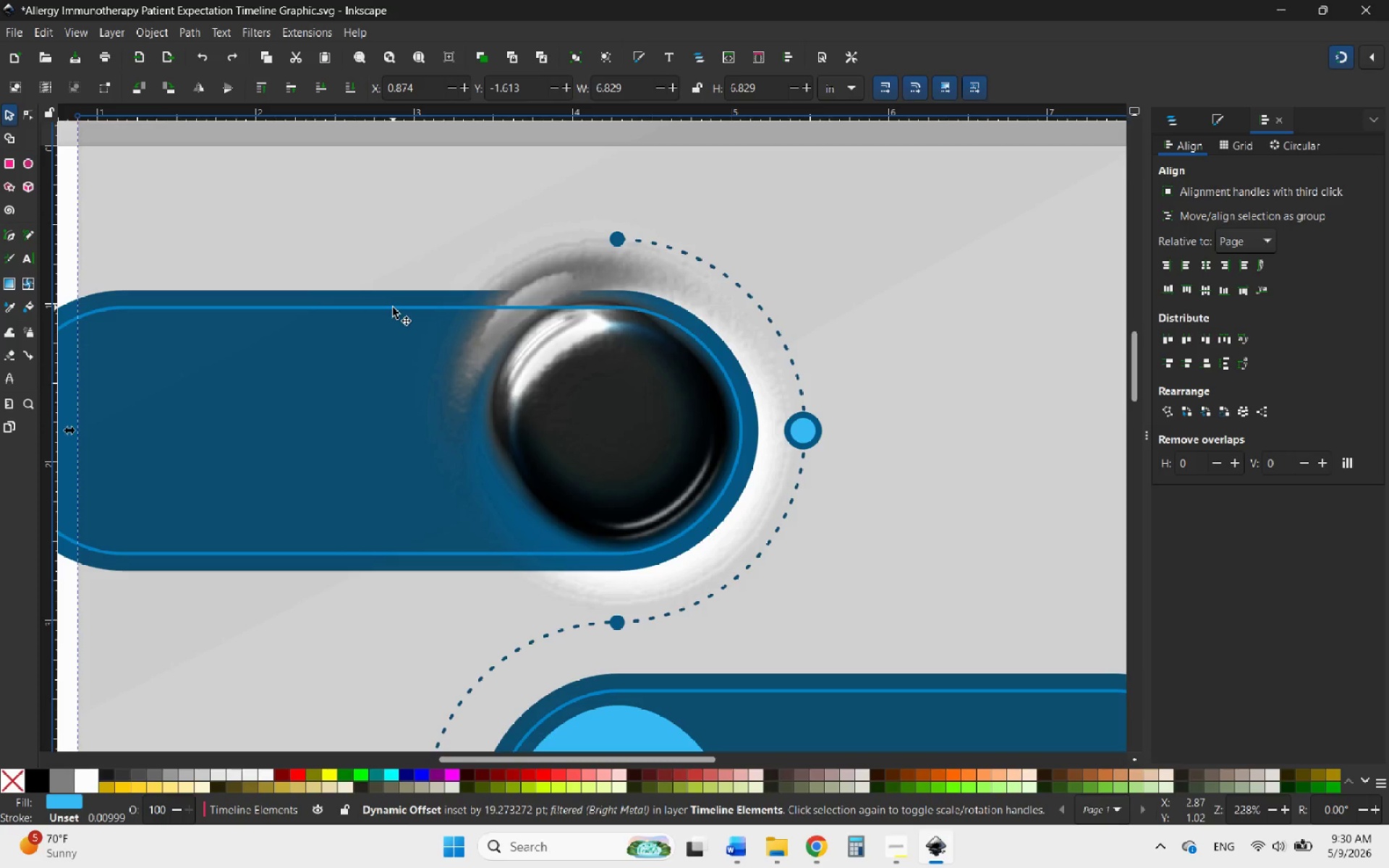 
key(Control+Z)
 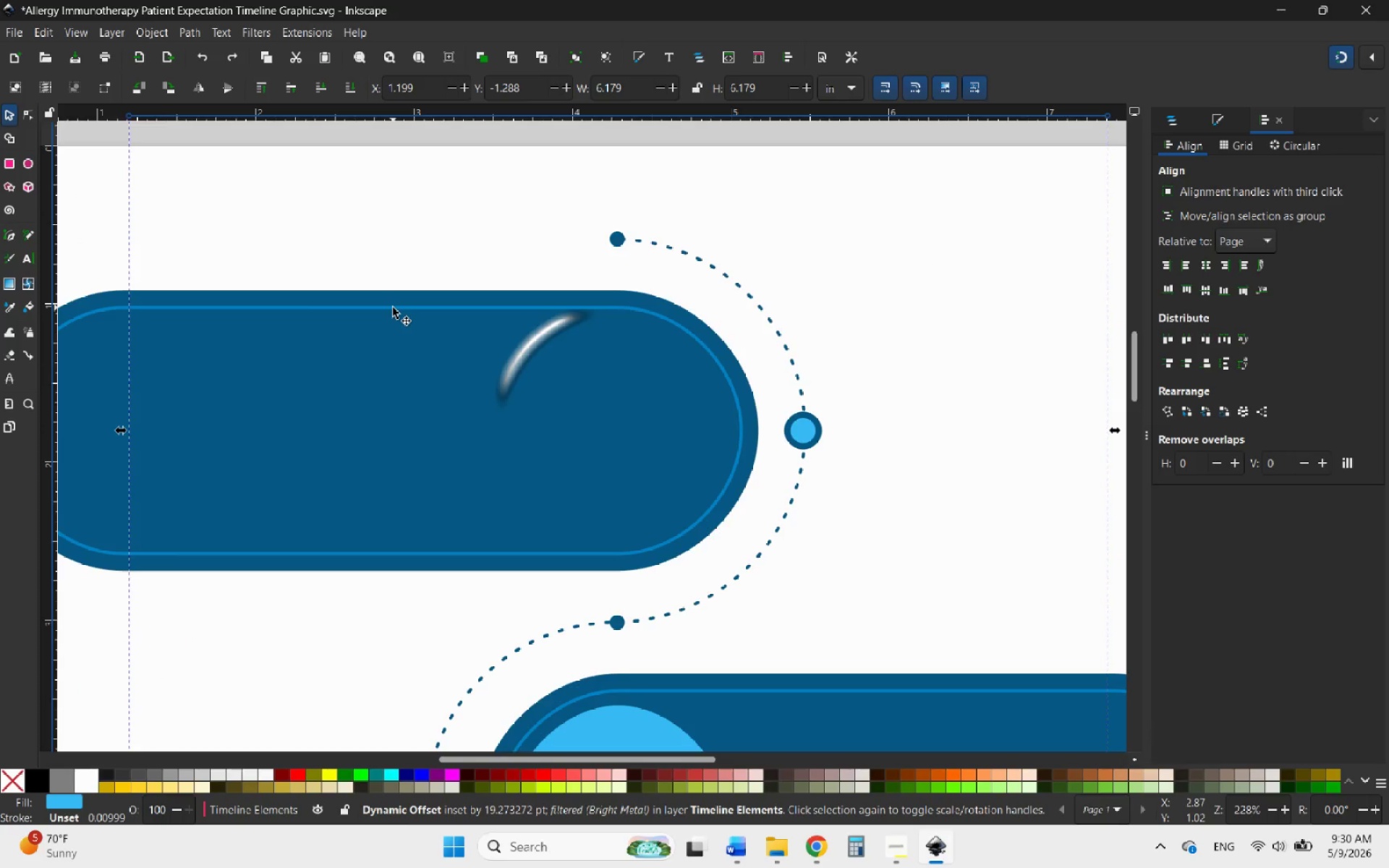 
key(Control+Z)
 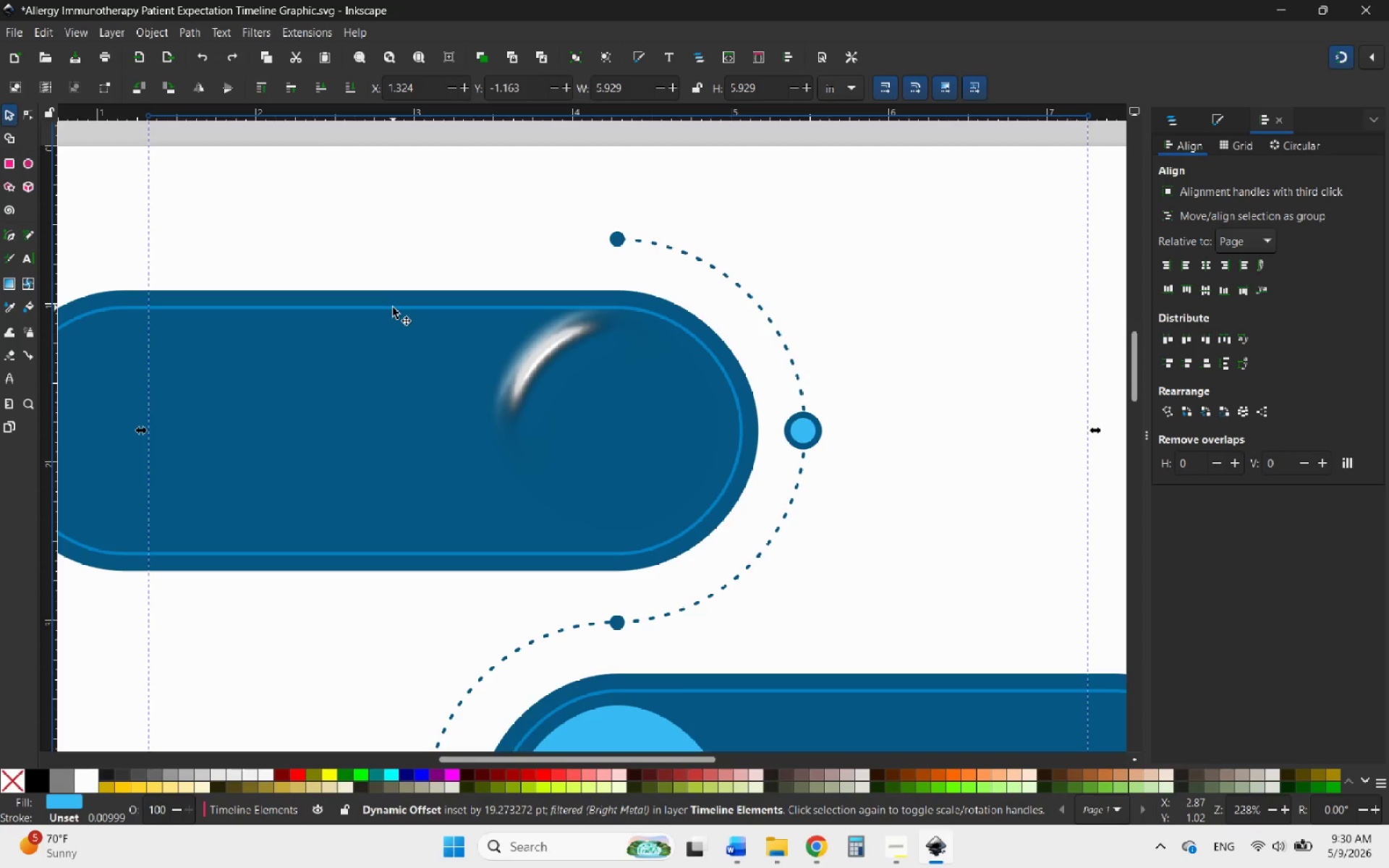 
key(Control+Z)
 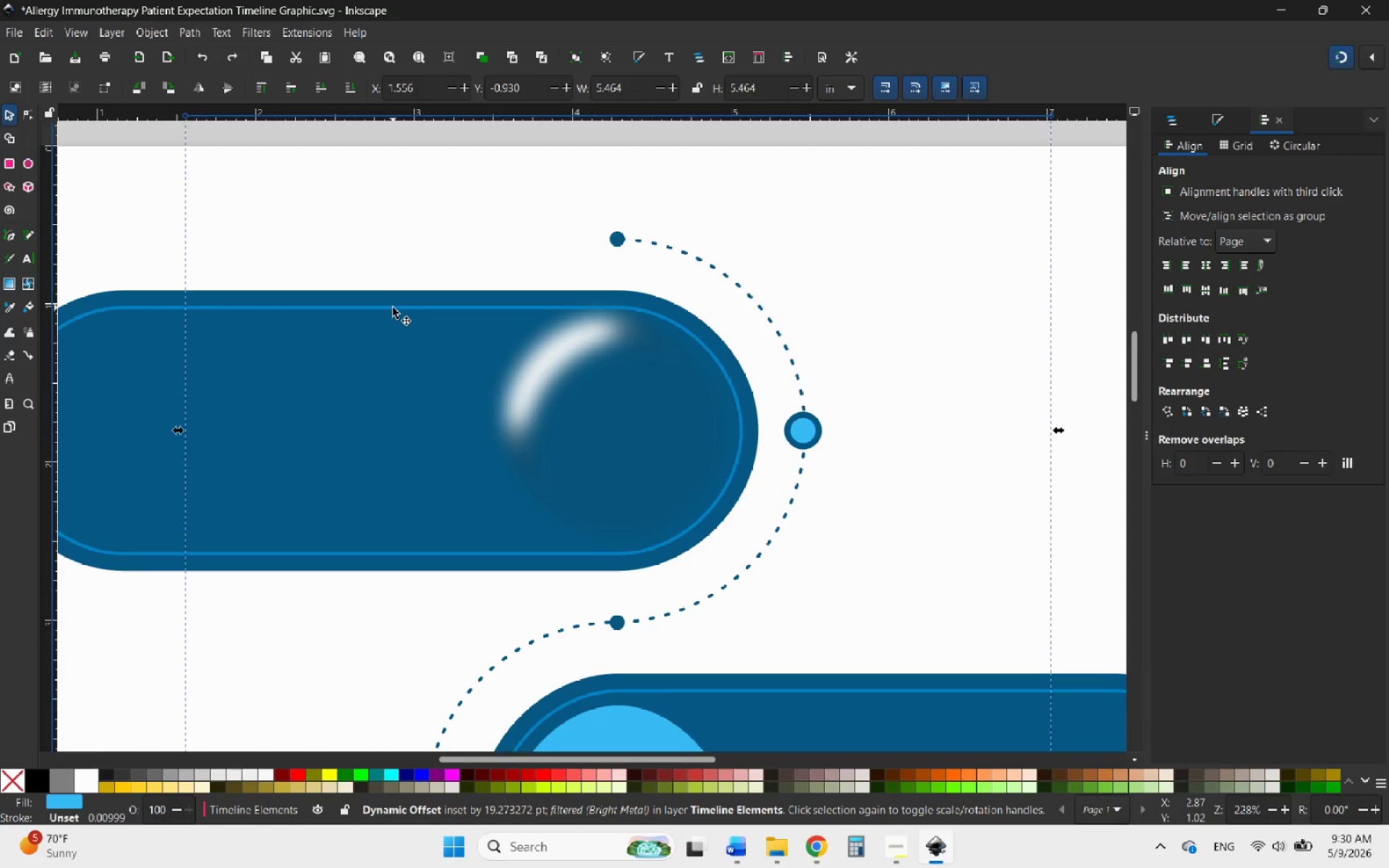 
key(Control+Z)
 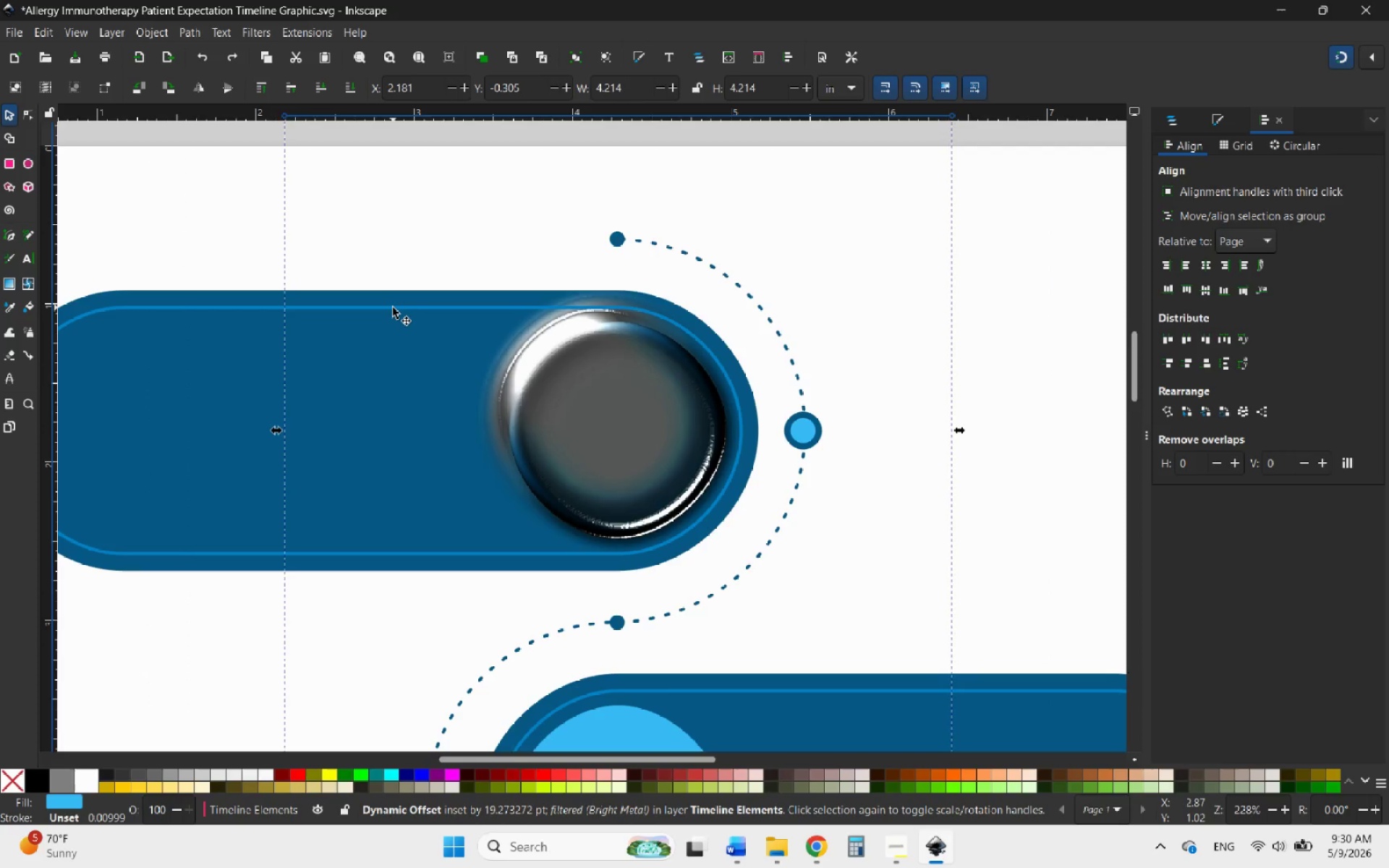 
key(Control+Z)
 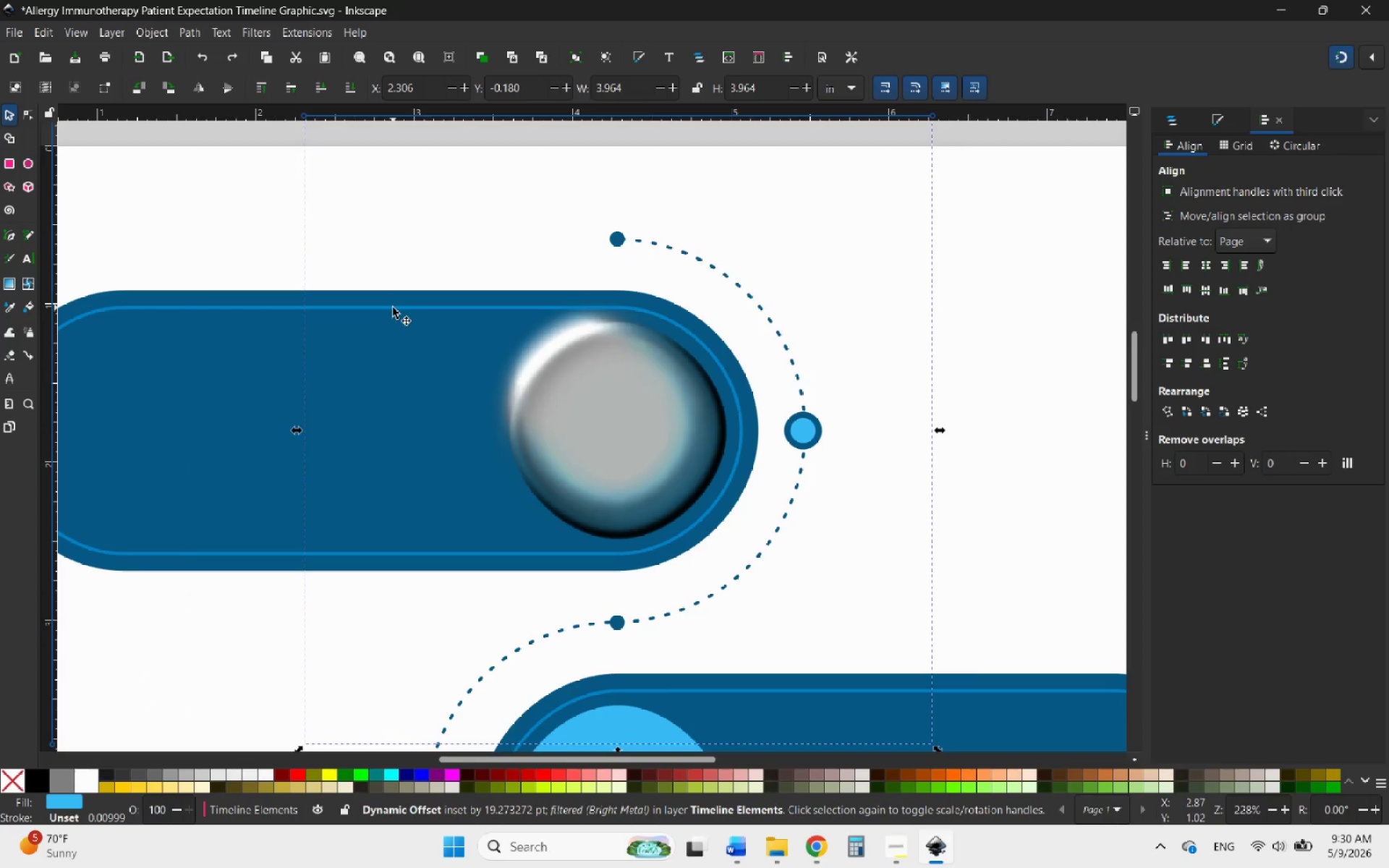 
key(Control+Z)
 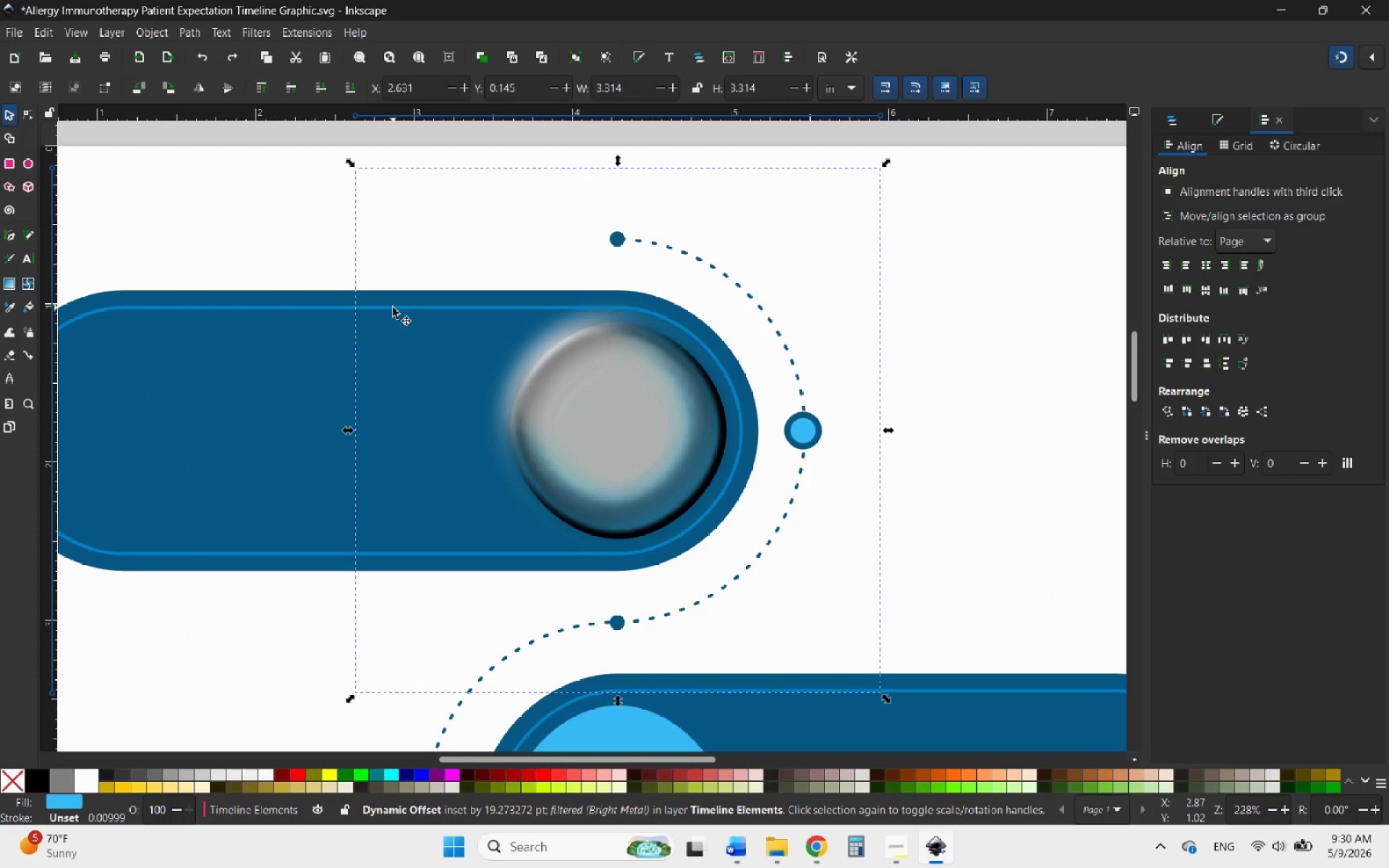 
key(Control+Z)
 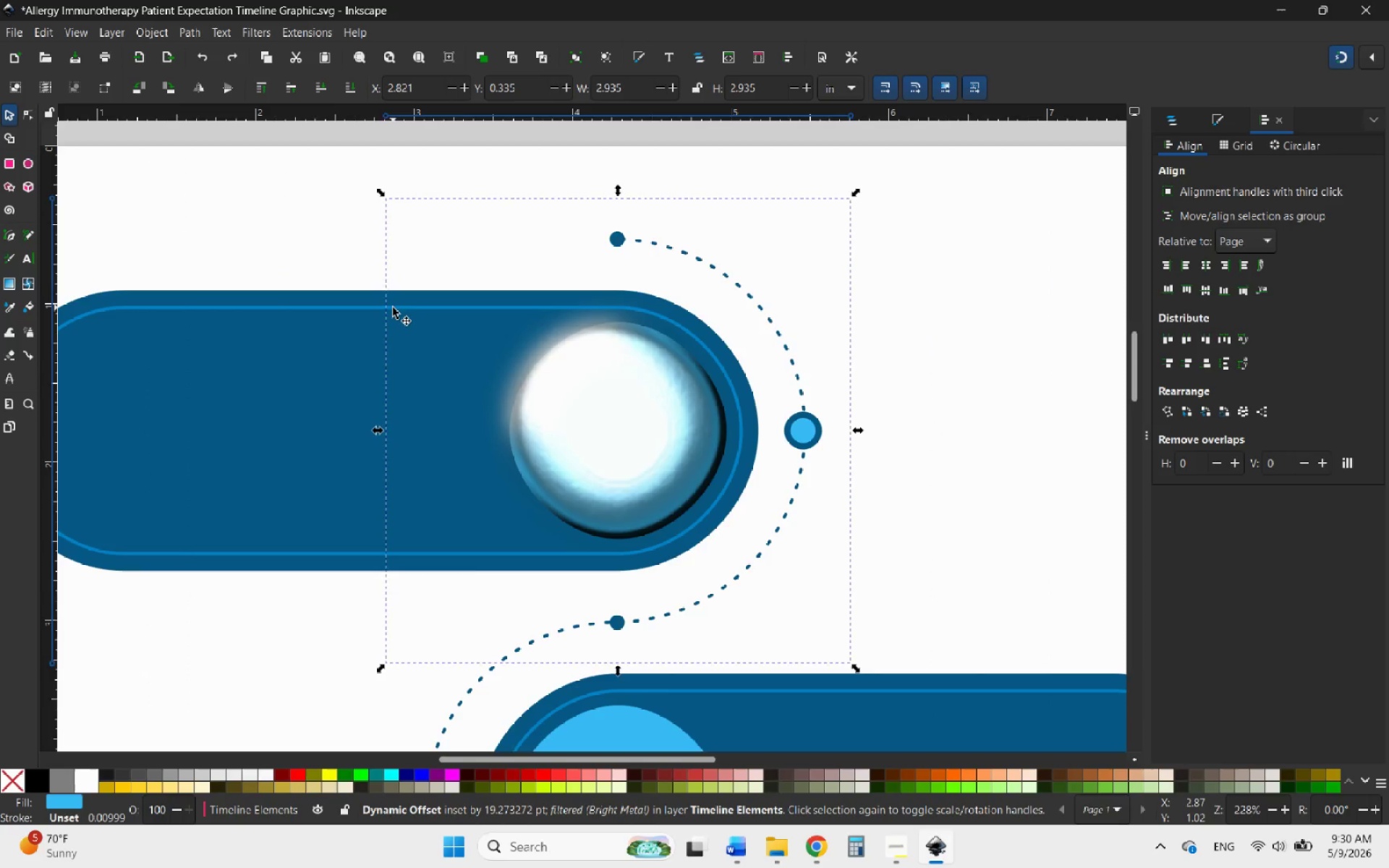 
key(Control+Z)
 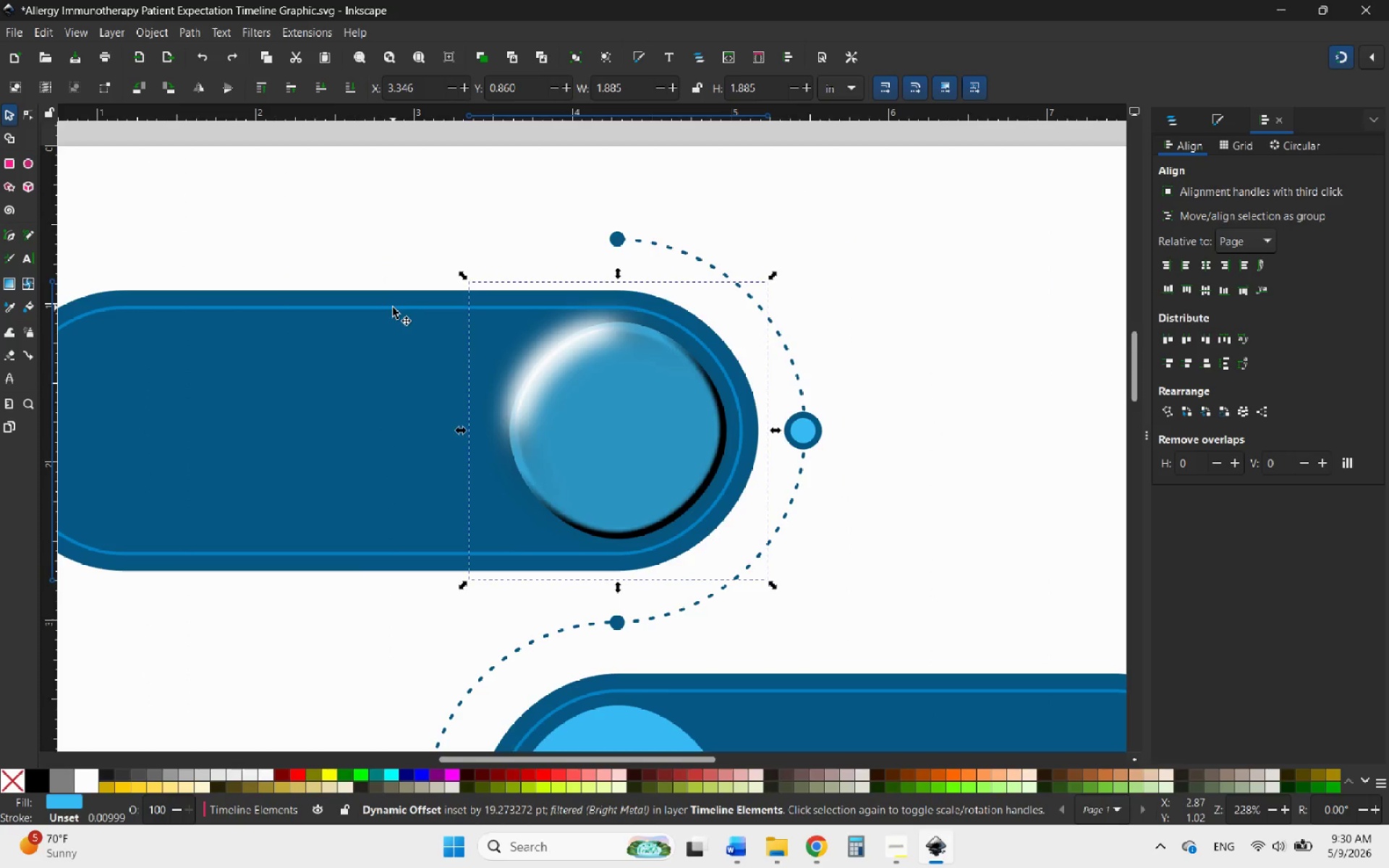 
key(Control+Z)
 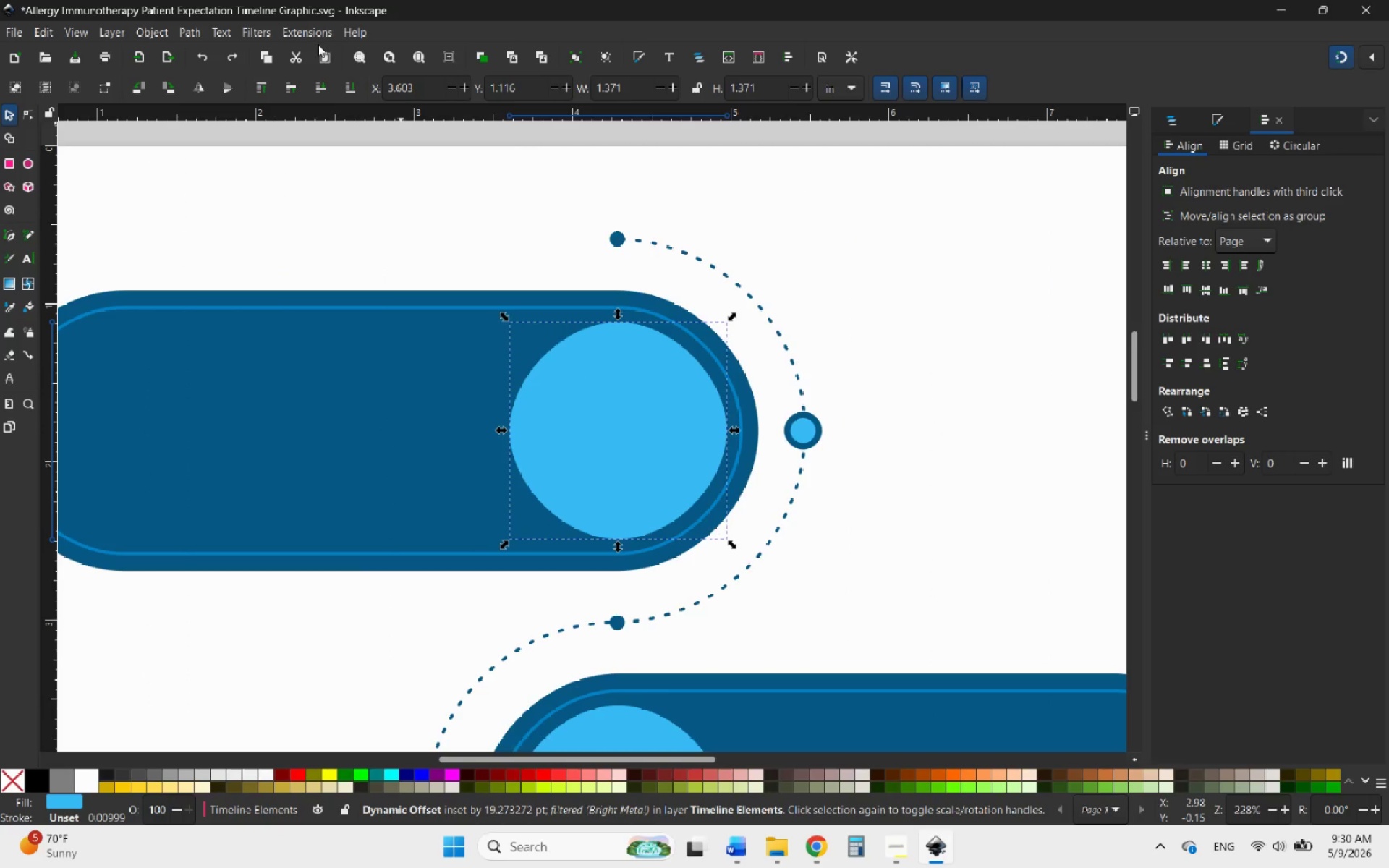 
left_click([258, 29])
 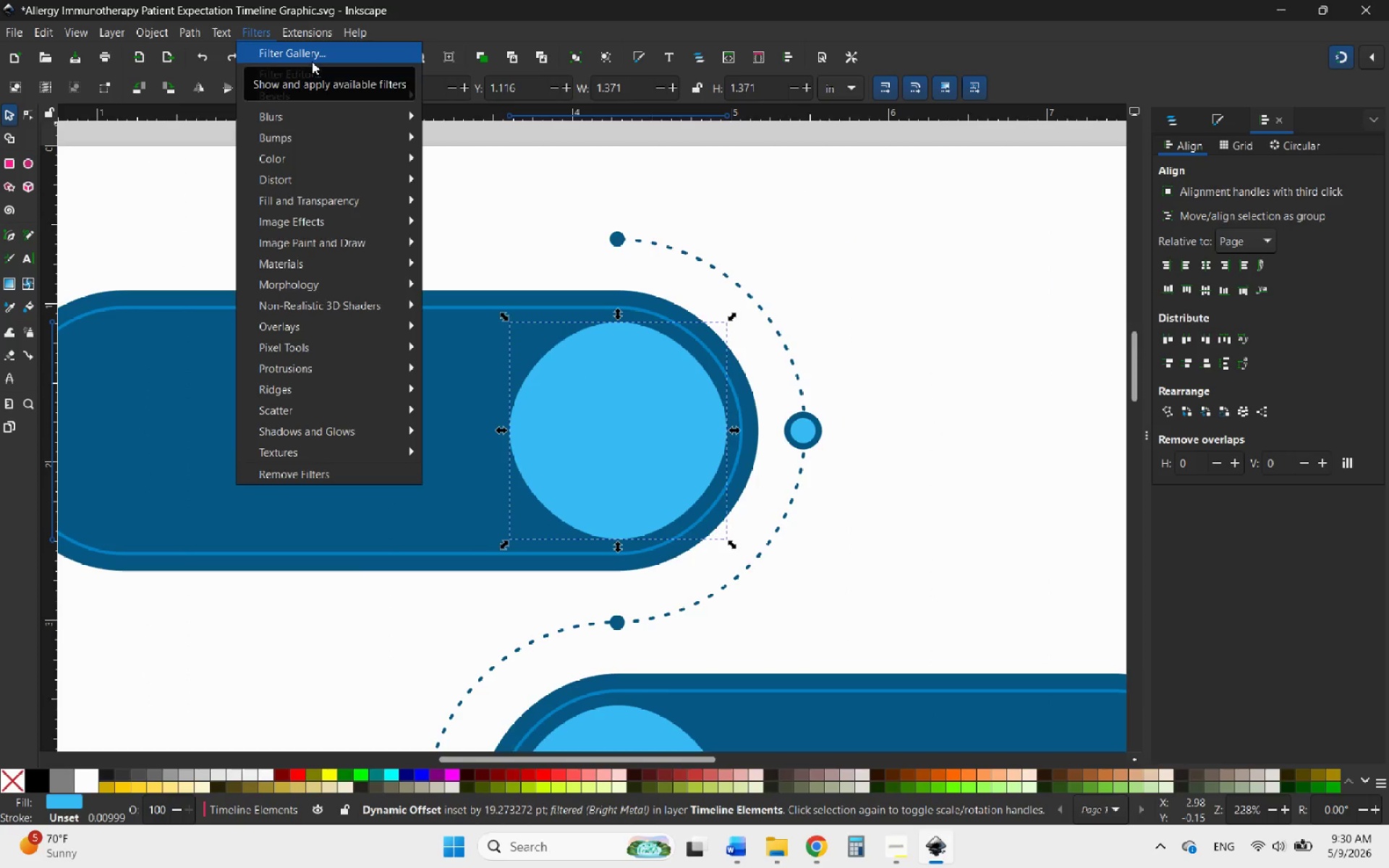 
left_click([312, 61])
 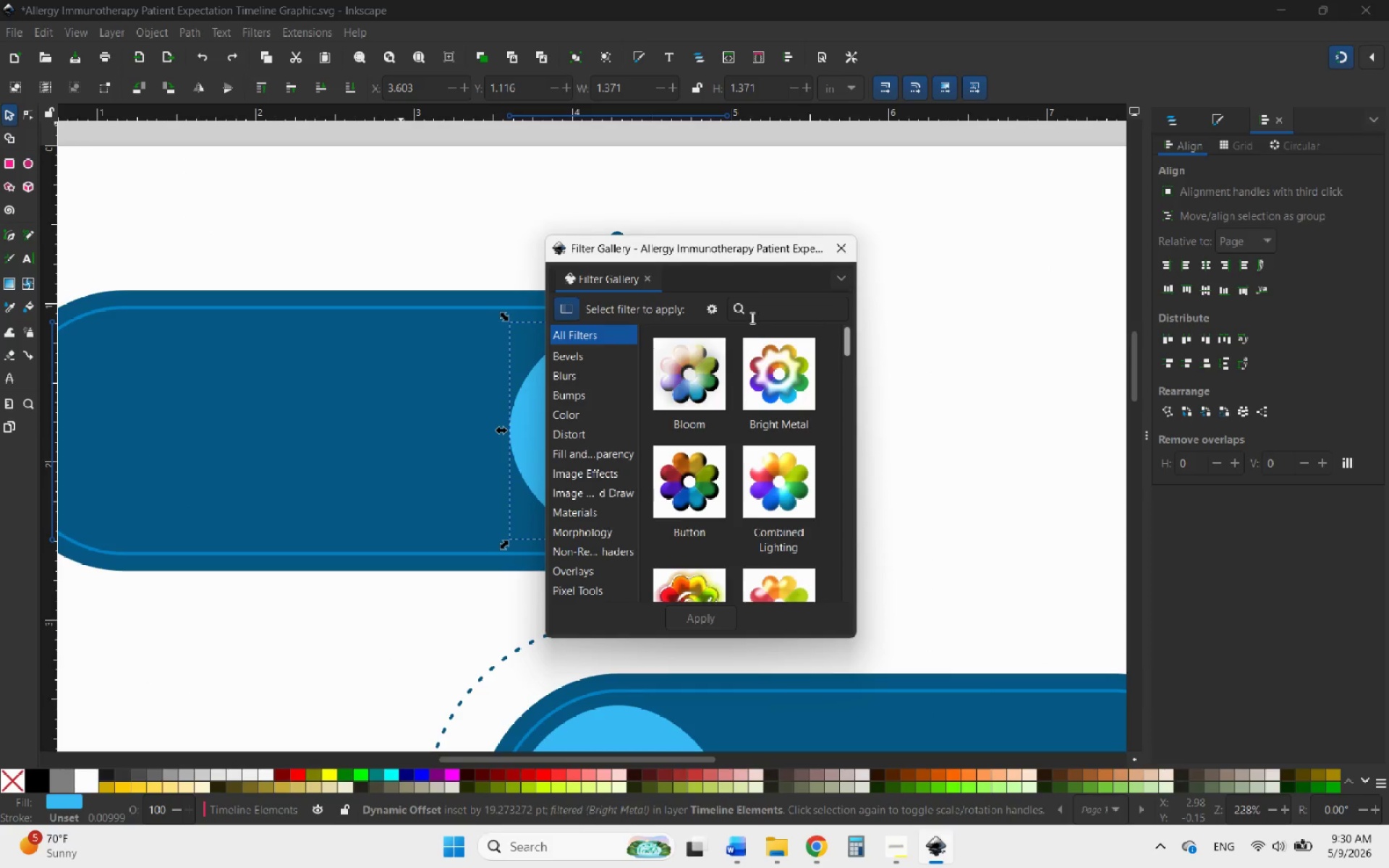 
left_click_drag(start_coordinate=[749, 252], to_coordinate=[310, 256])
 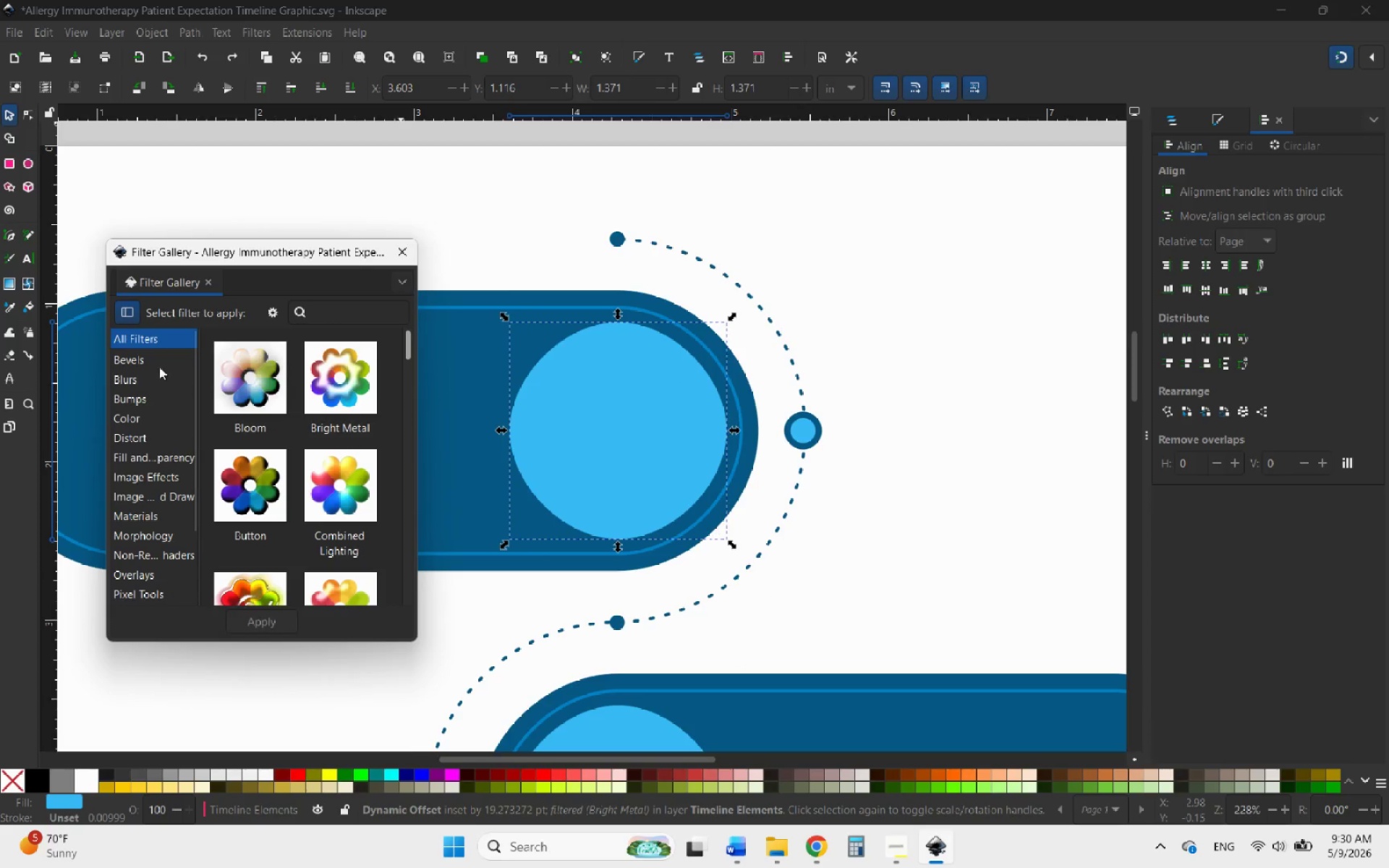 
left_click([134, 375])
 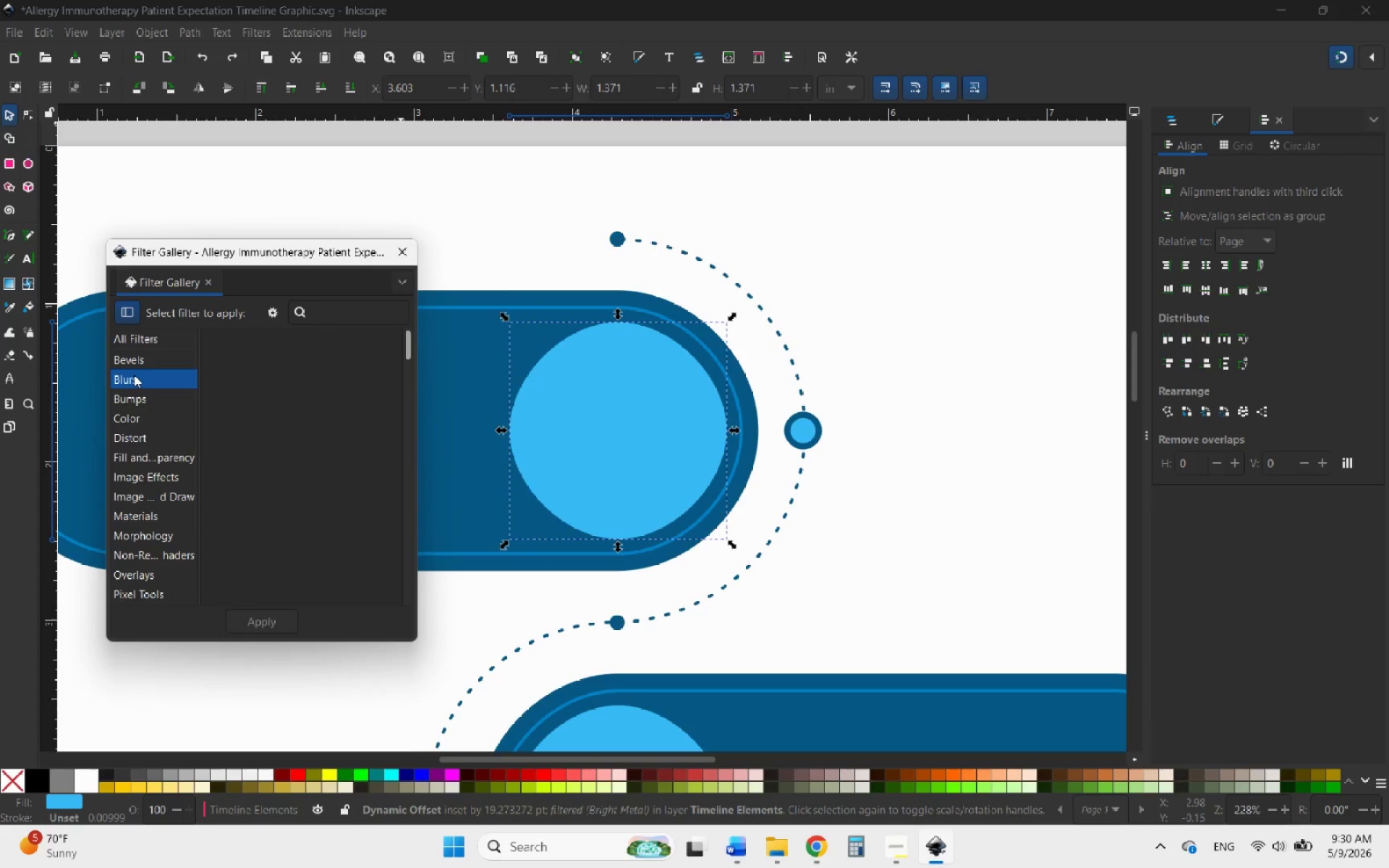 
left_click([137, 365])
 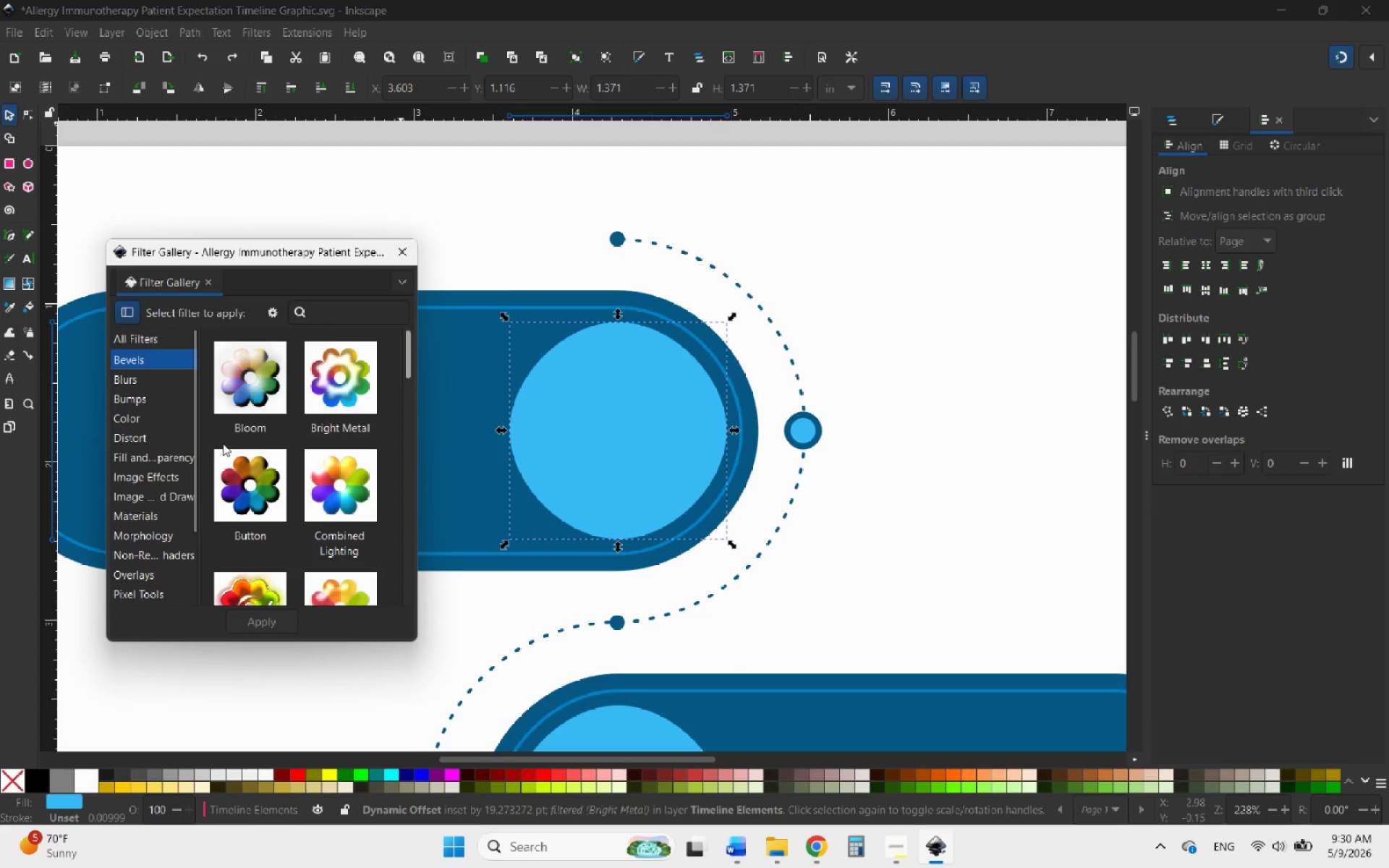 
left_click([255, 485])
 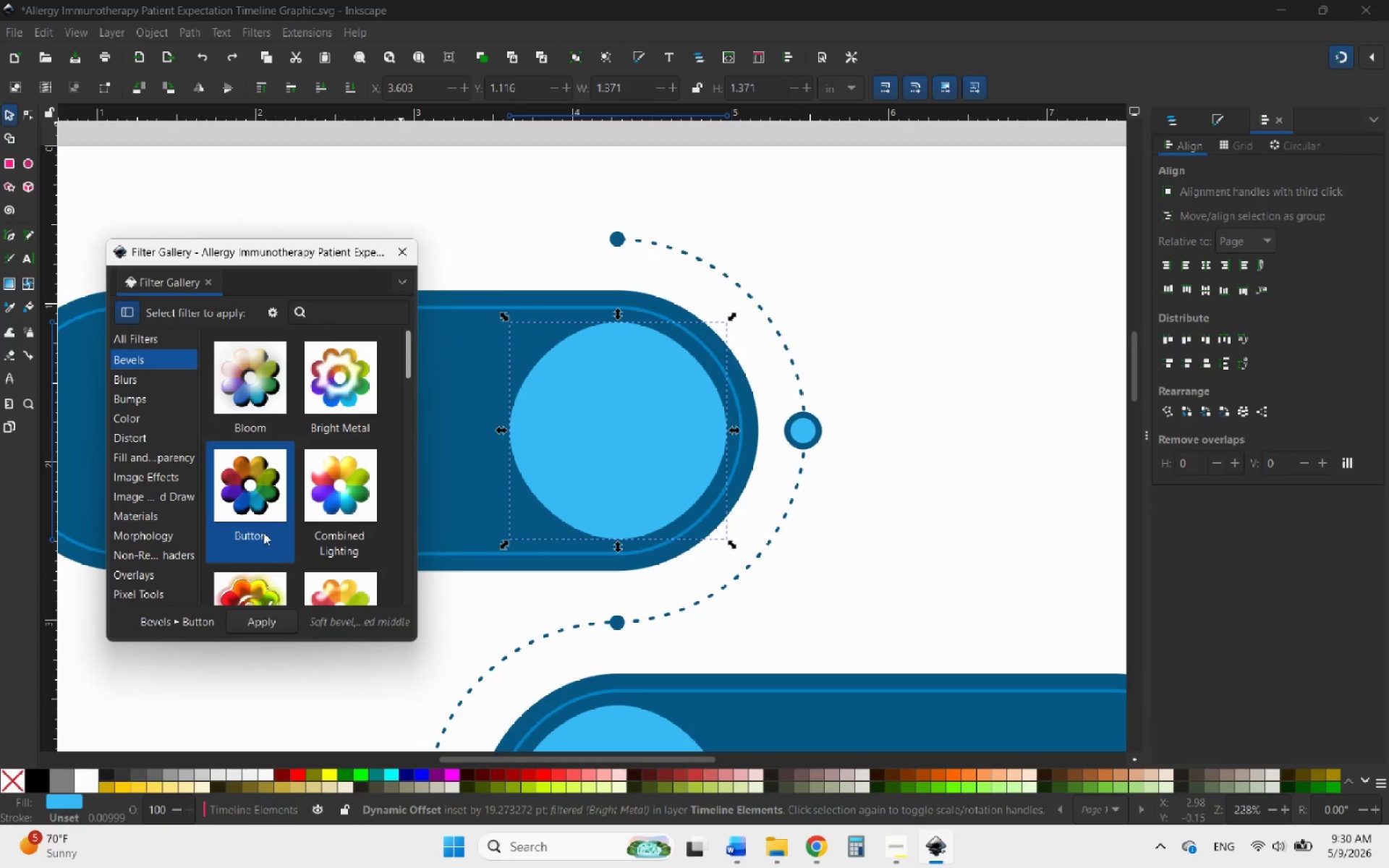 
left_click([272, 622])
 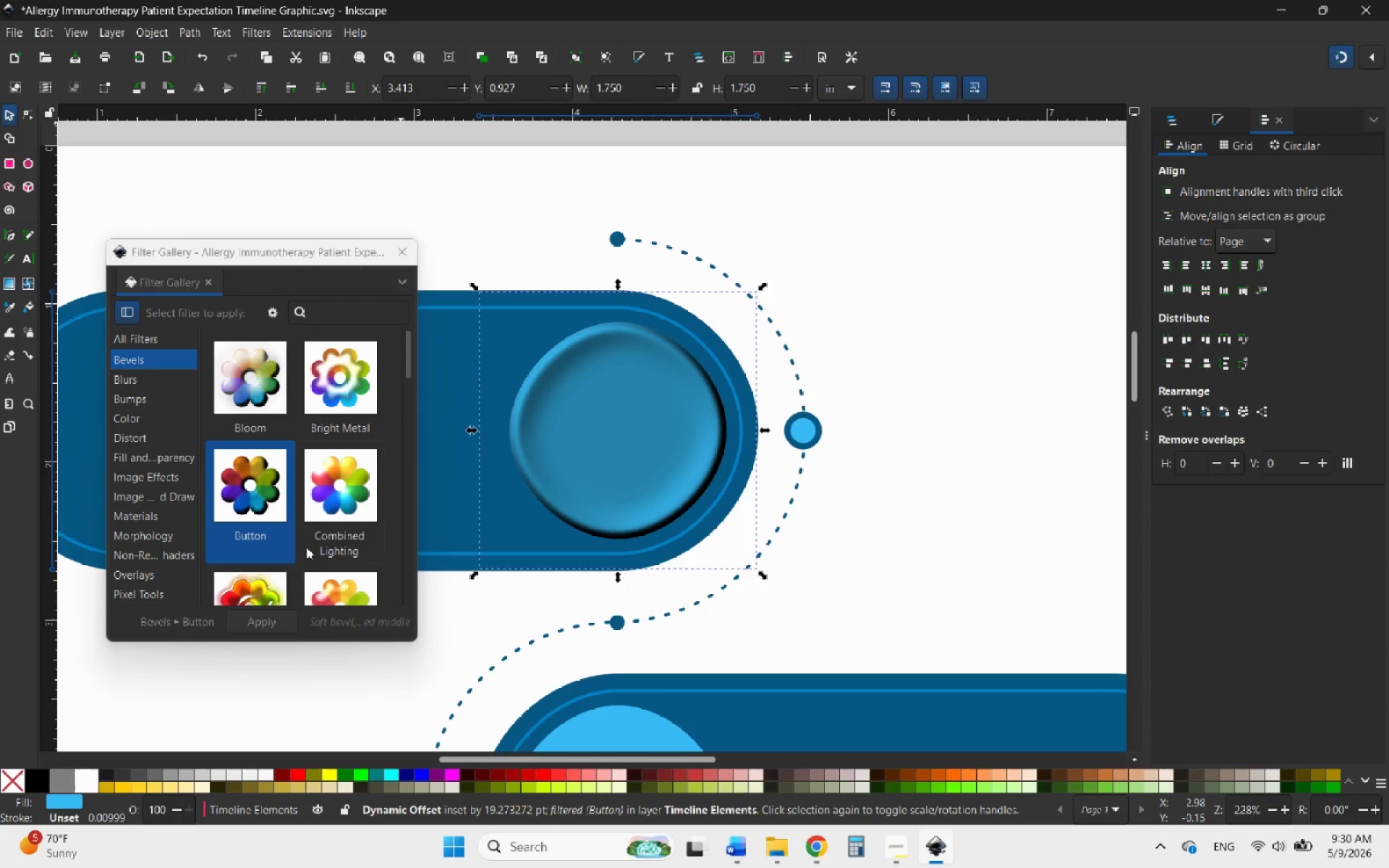 
left_click([241, 389])
 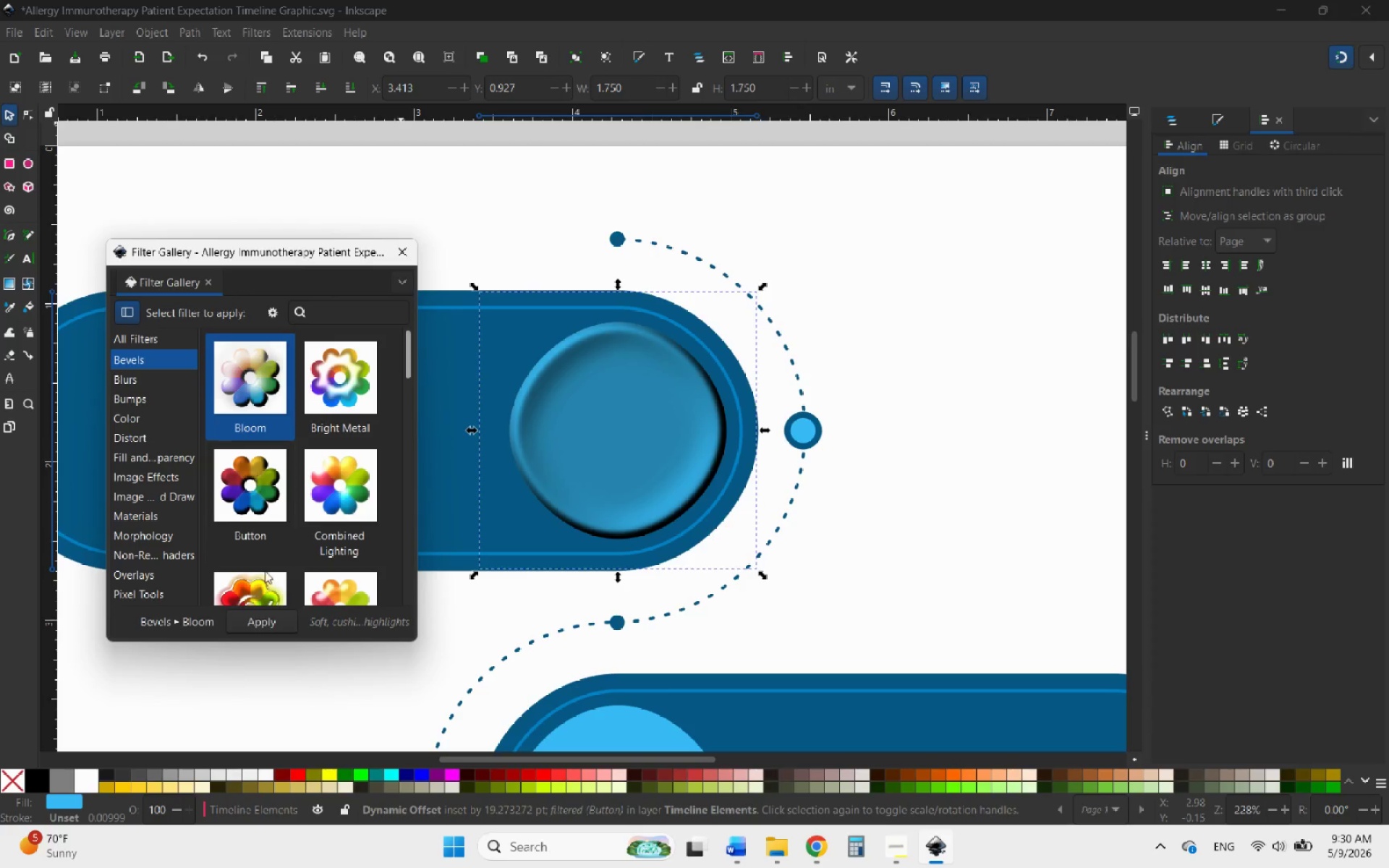 
left_click([268, 619])
 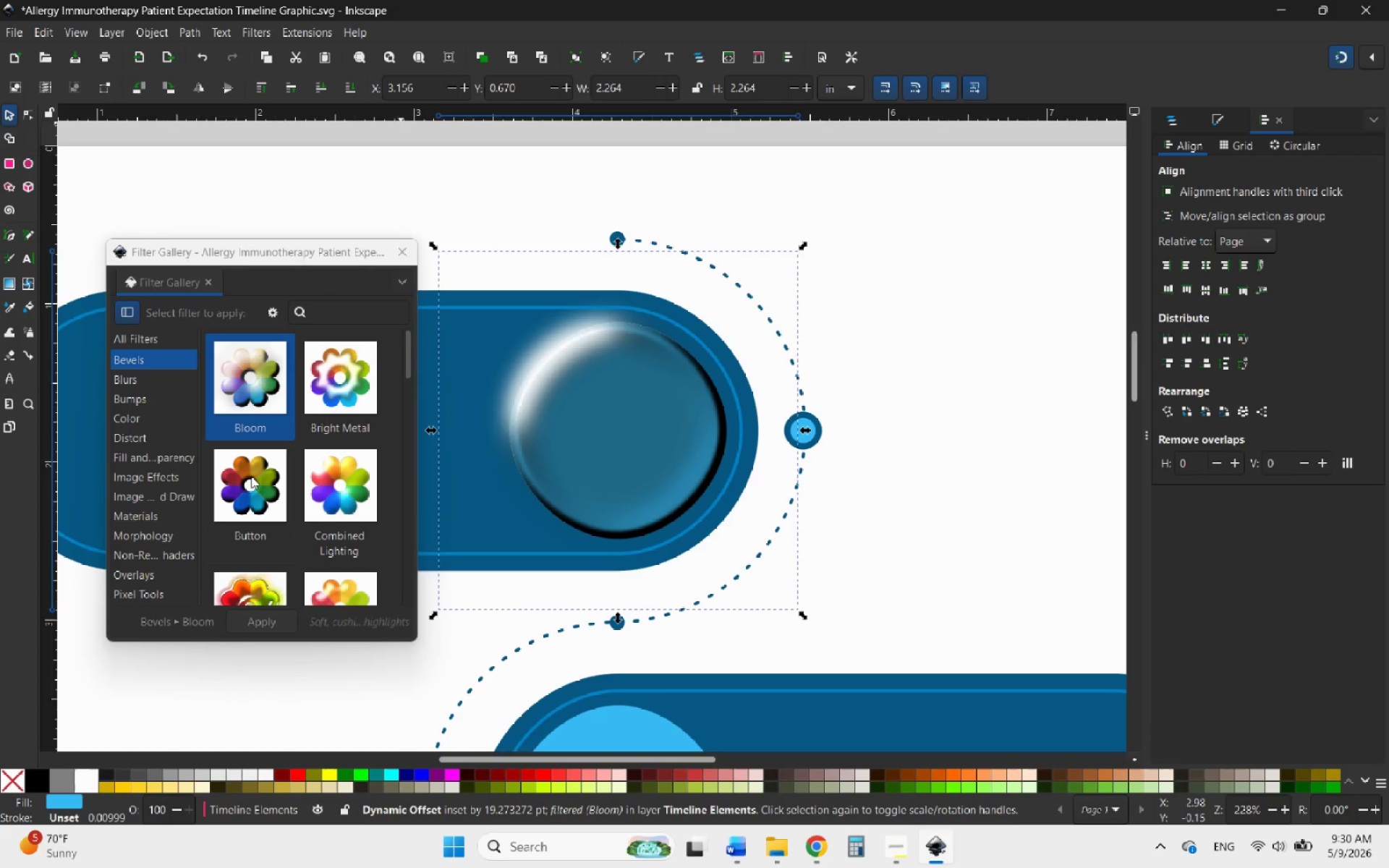 
left_click([251, 476])
 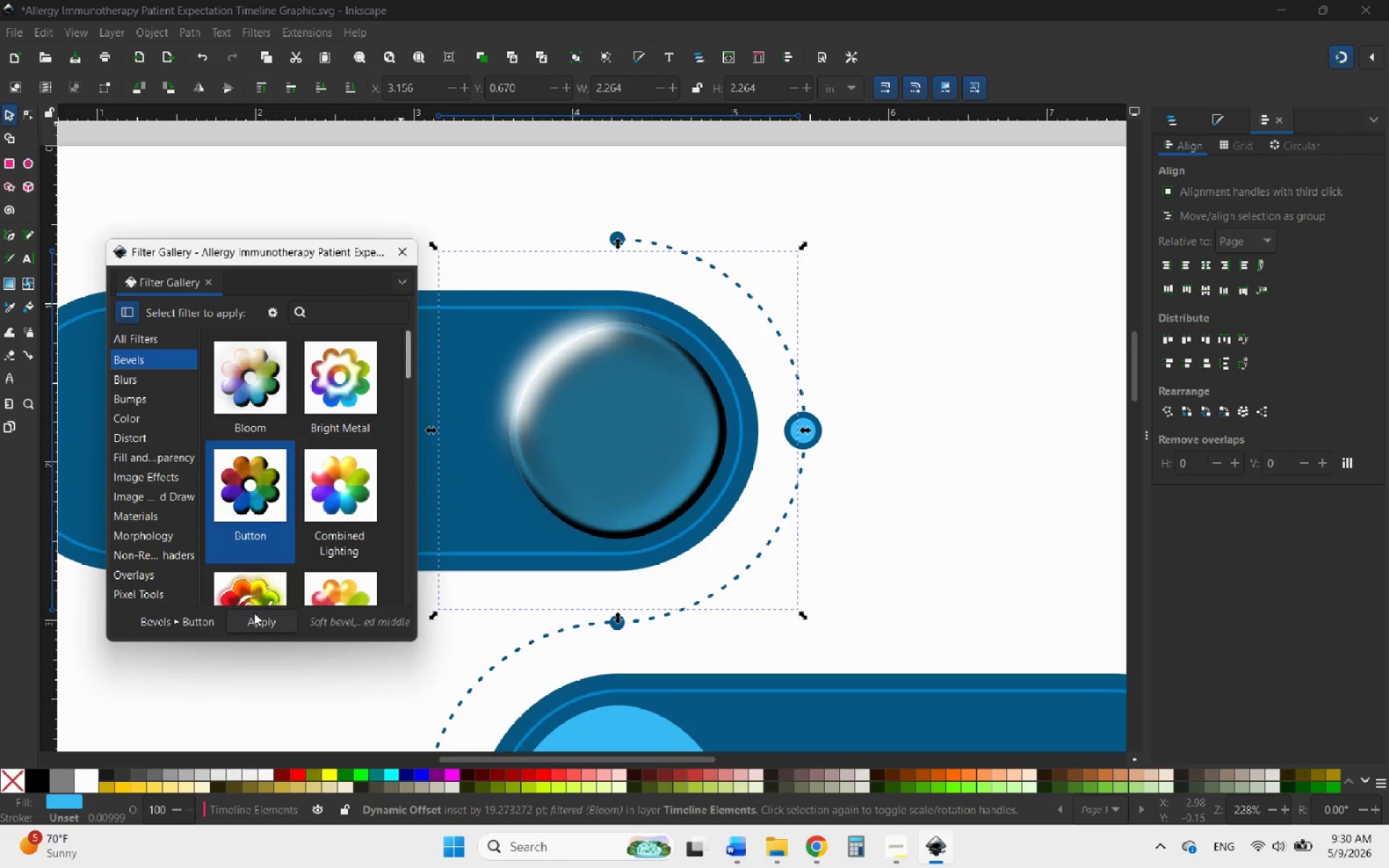 
left_click([254, 616])
 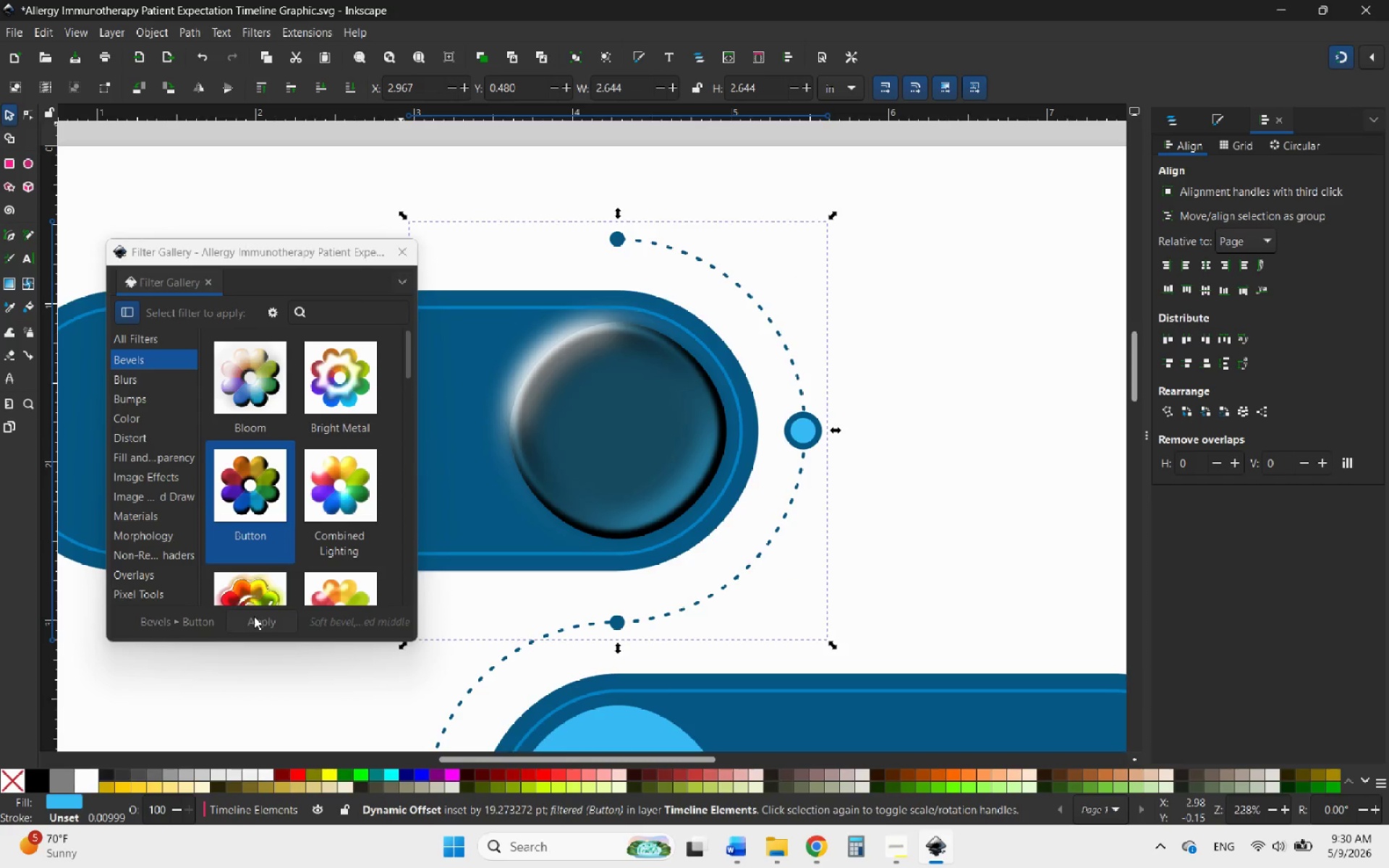 
key(Control+Z)
 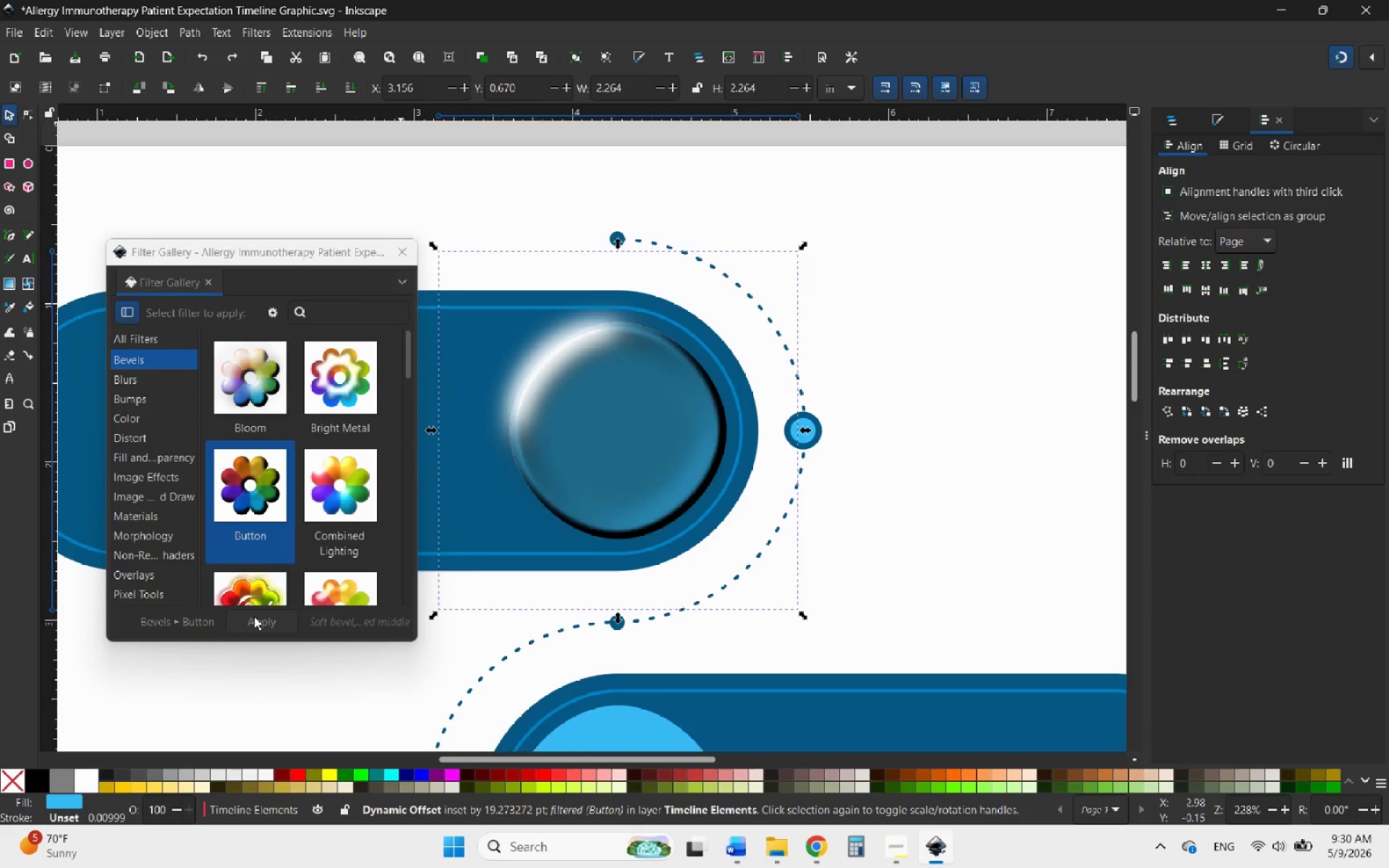 
key(Control+Z)
 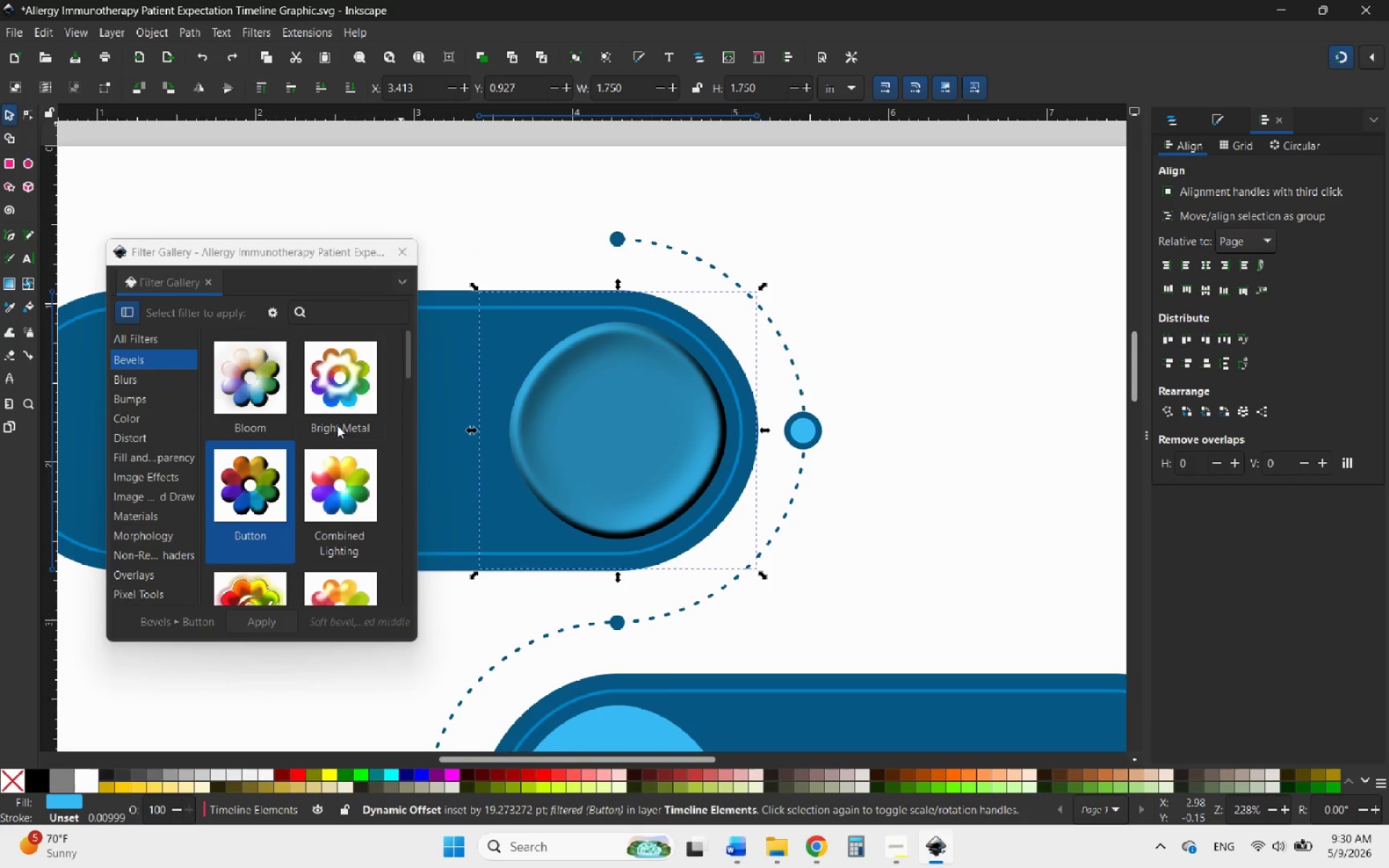 
left_click([347, 390])
 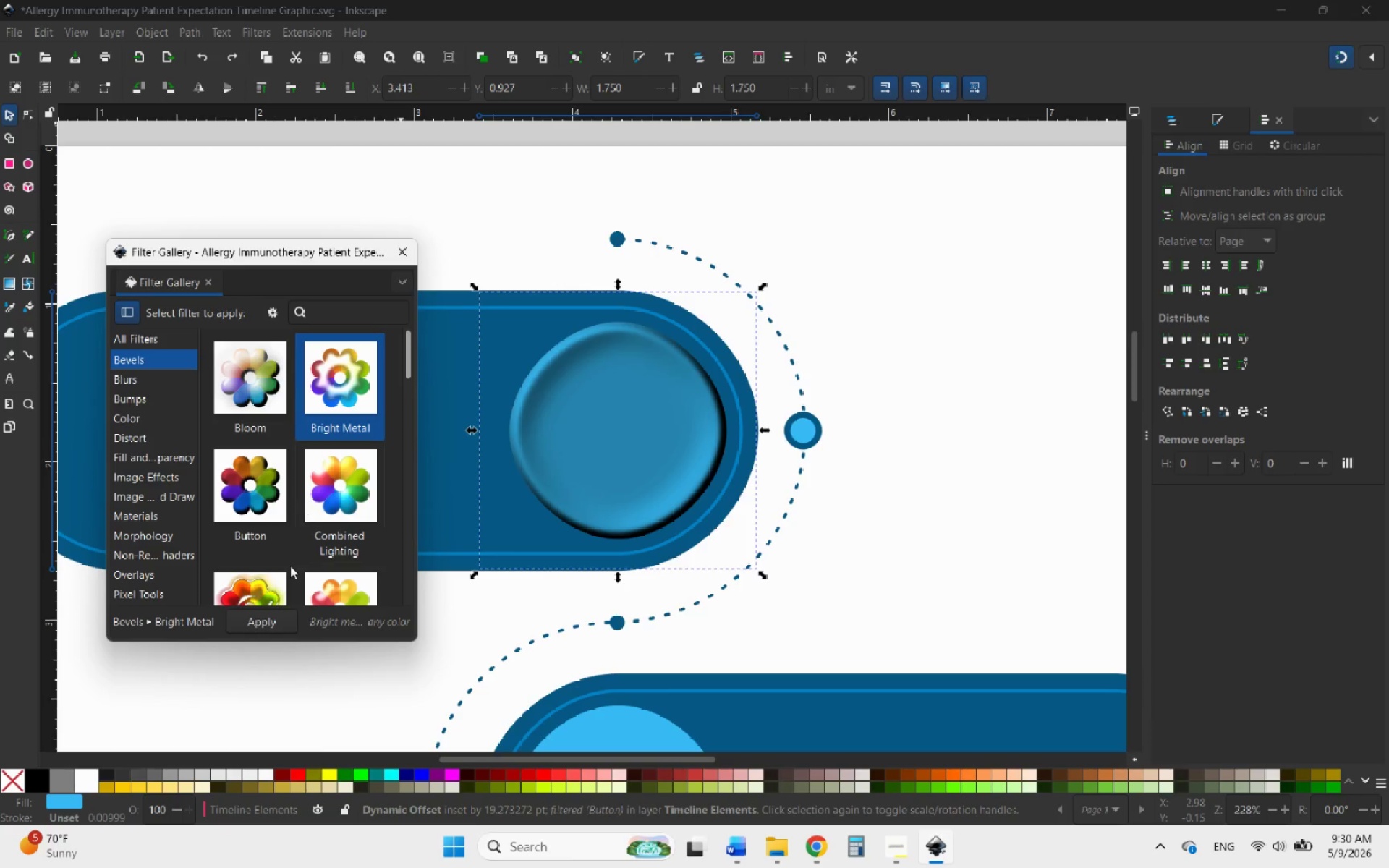 
left_click([281, 624])
 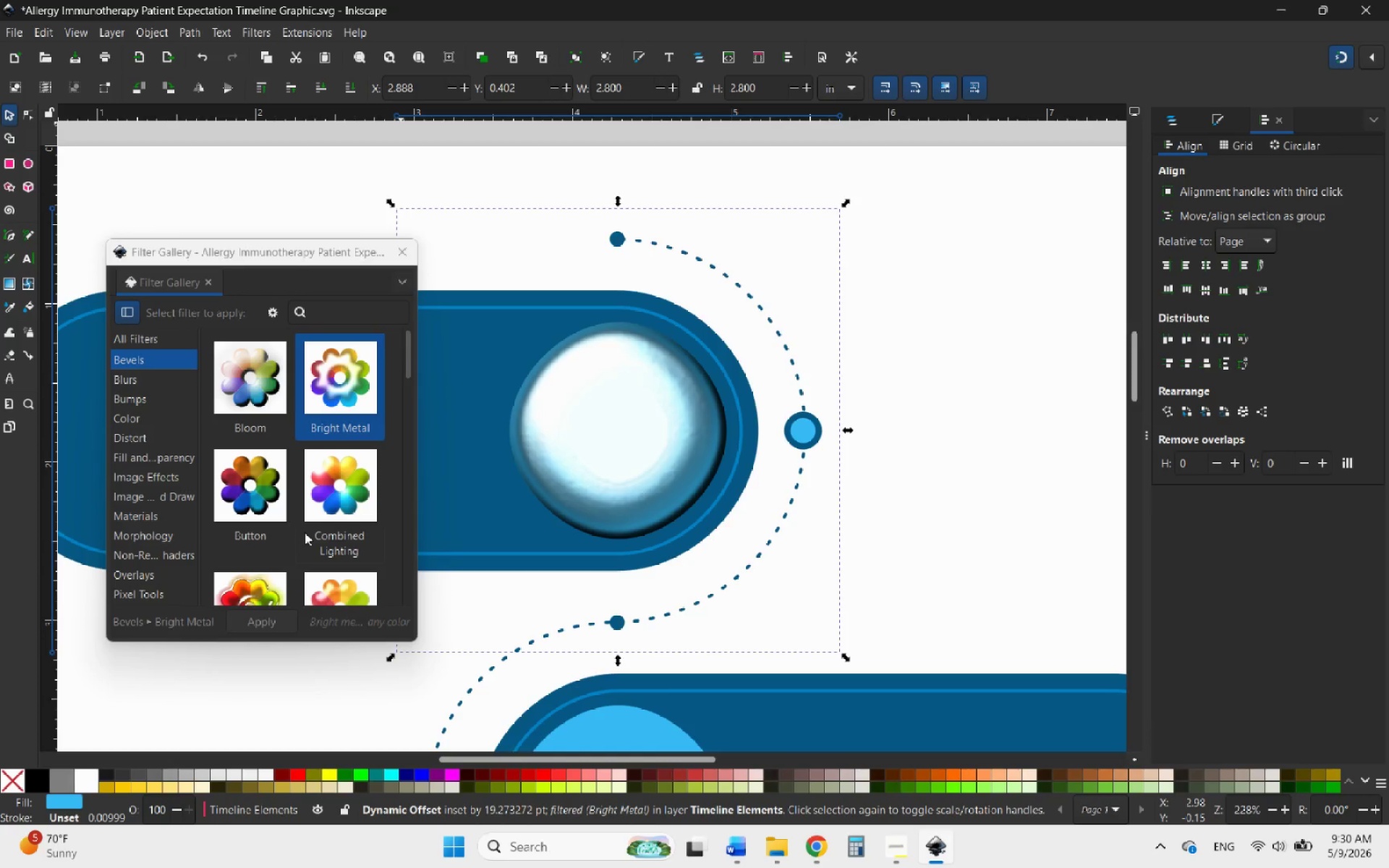 
scroll: coordinate [310, 552], scroll_direction: down, amount: 11.0
 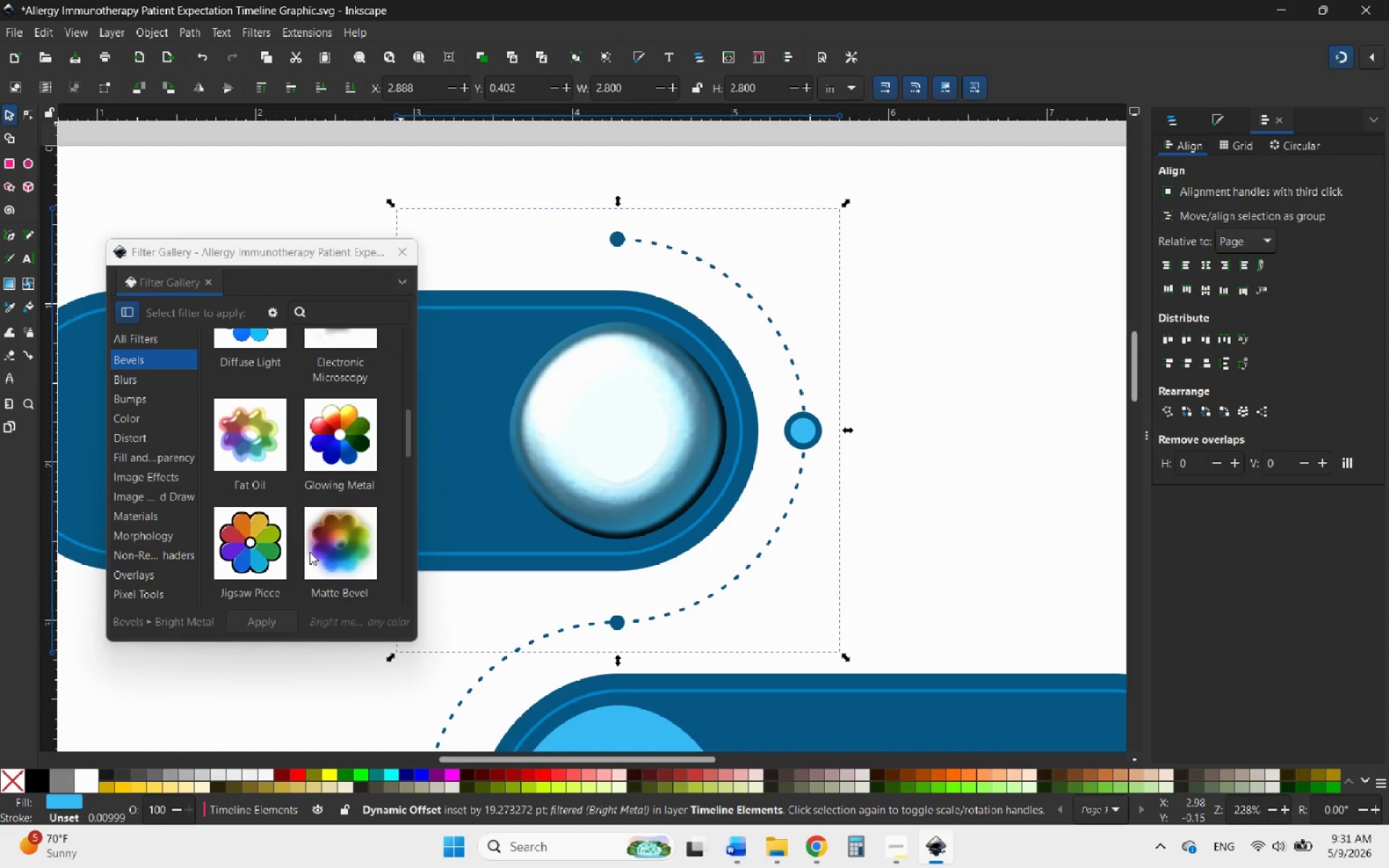 
key(Control+Z)
 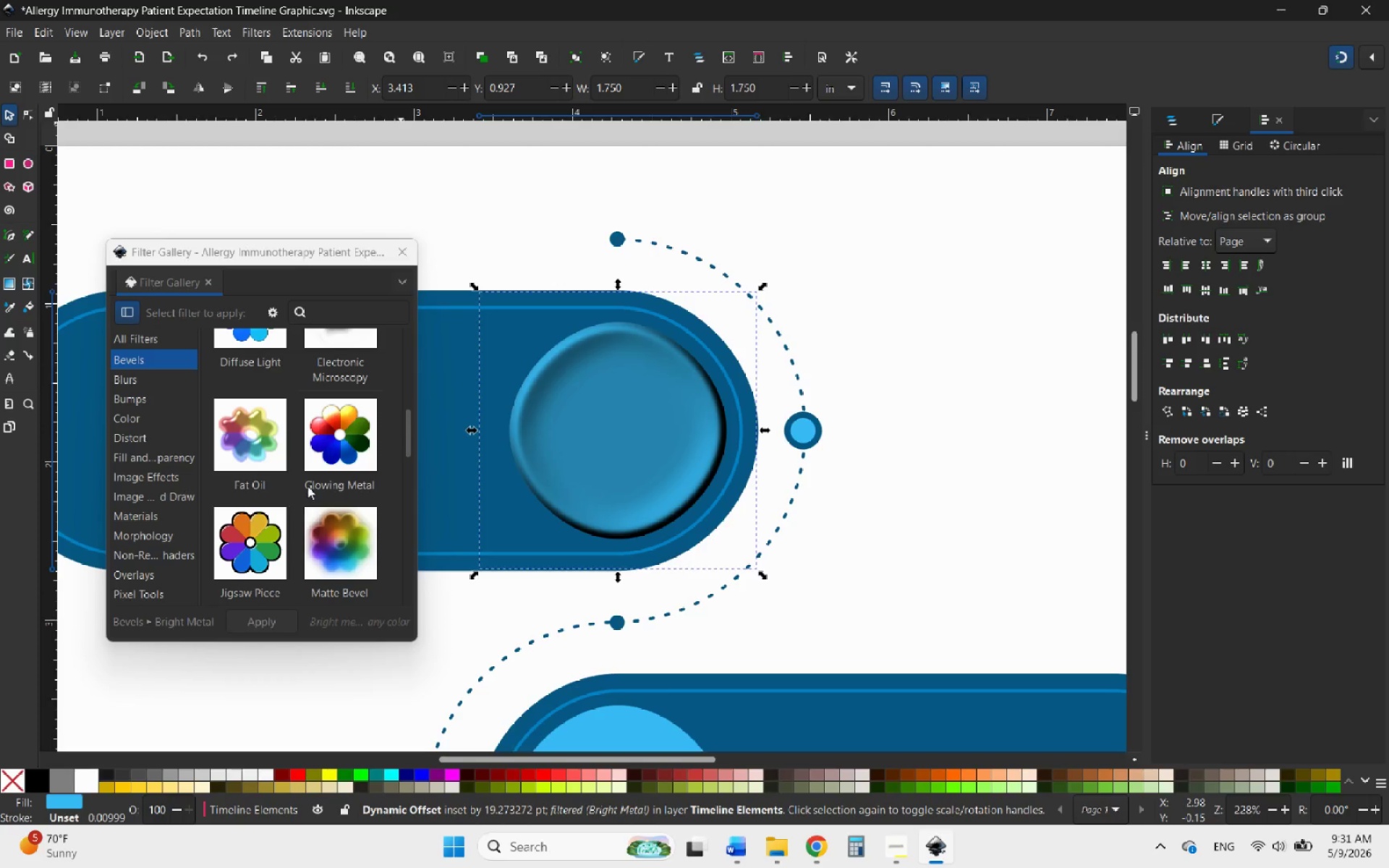 
left_click([334, 449])
 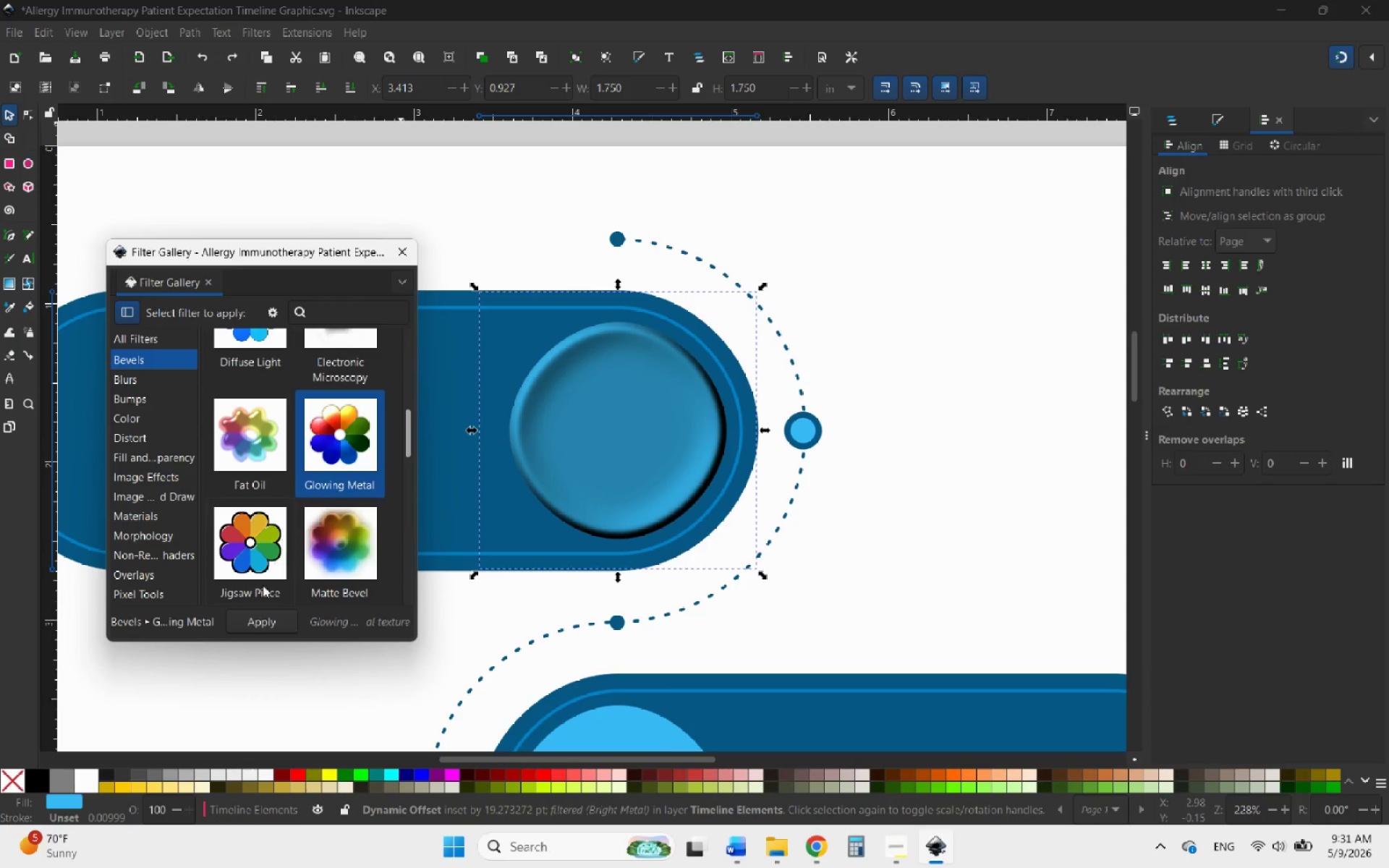 
left_click([258, 618])
 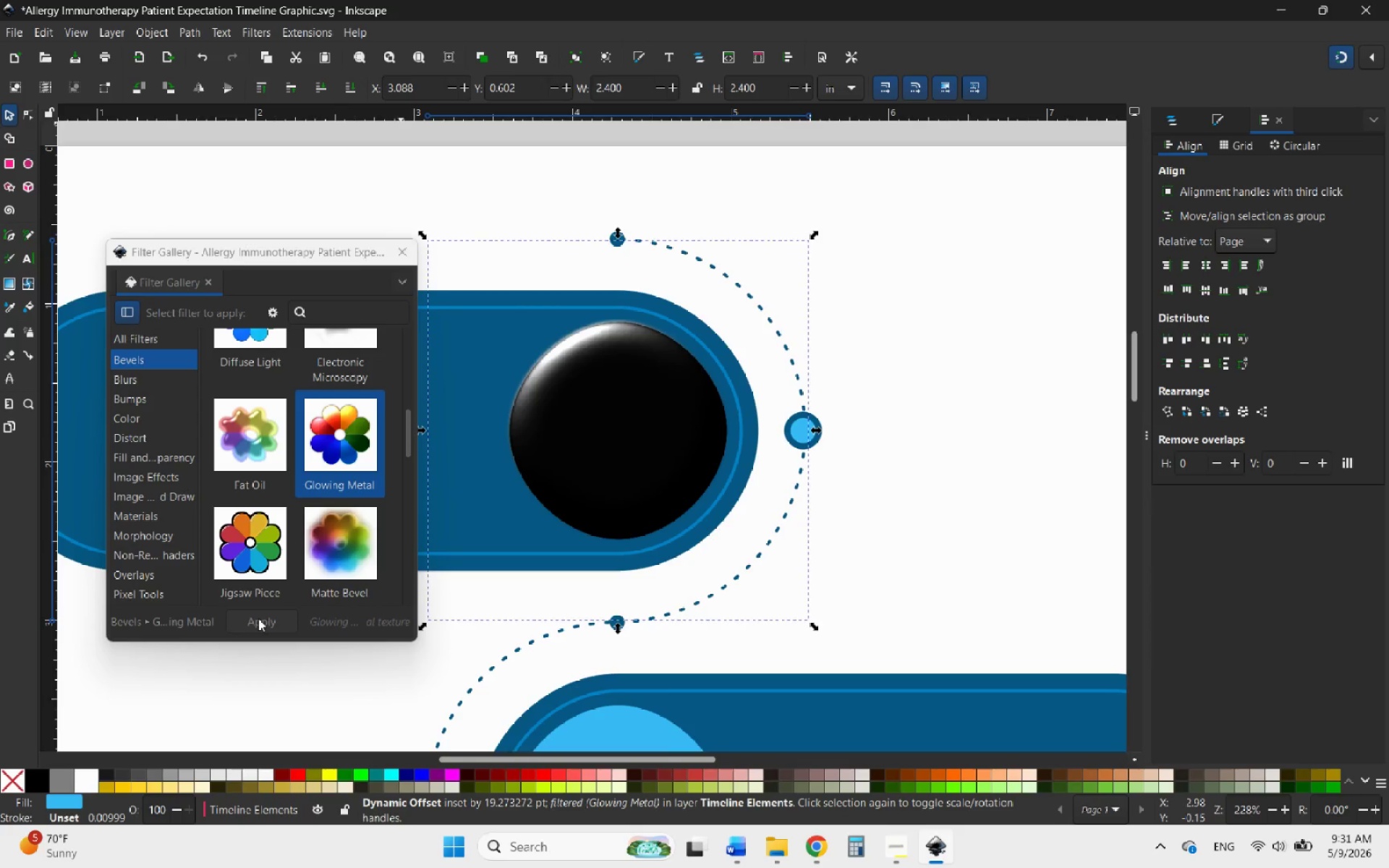 
key(Control+Z)
 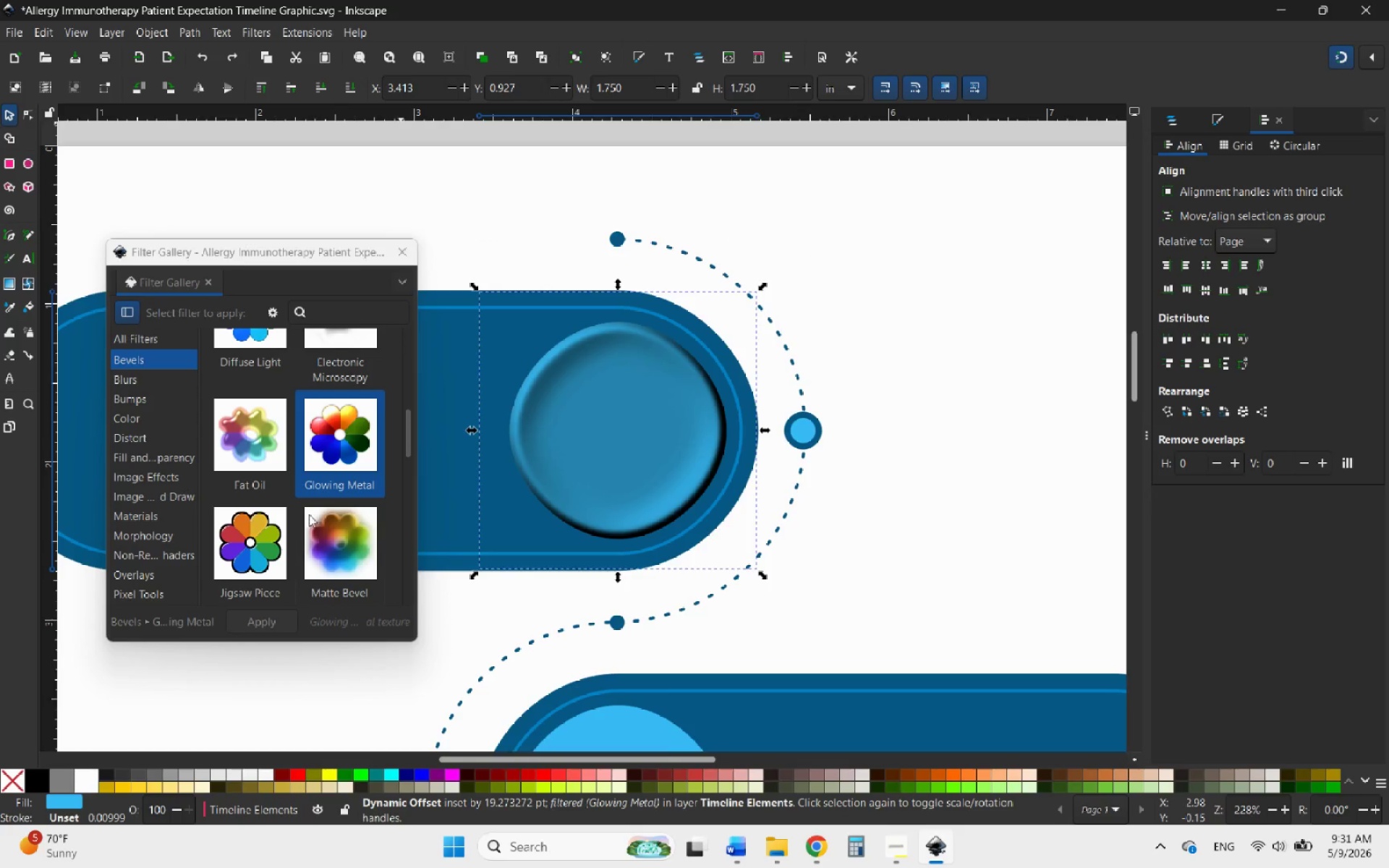 
scroll: coordinate [310, 514], scroll_direction: up, amount: 6.0
 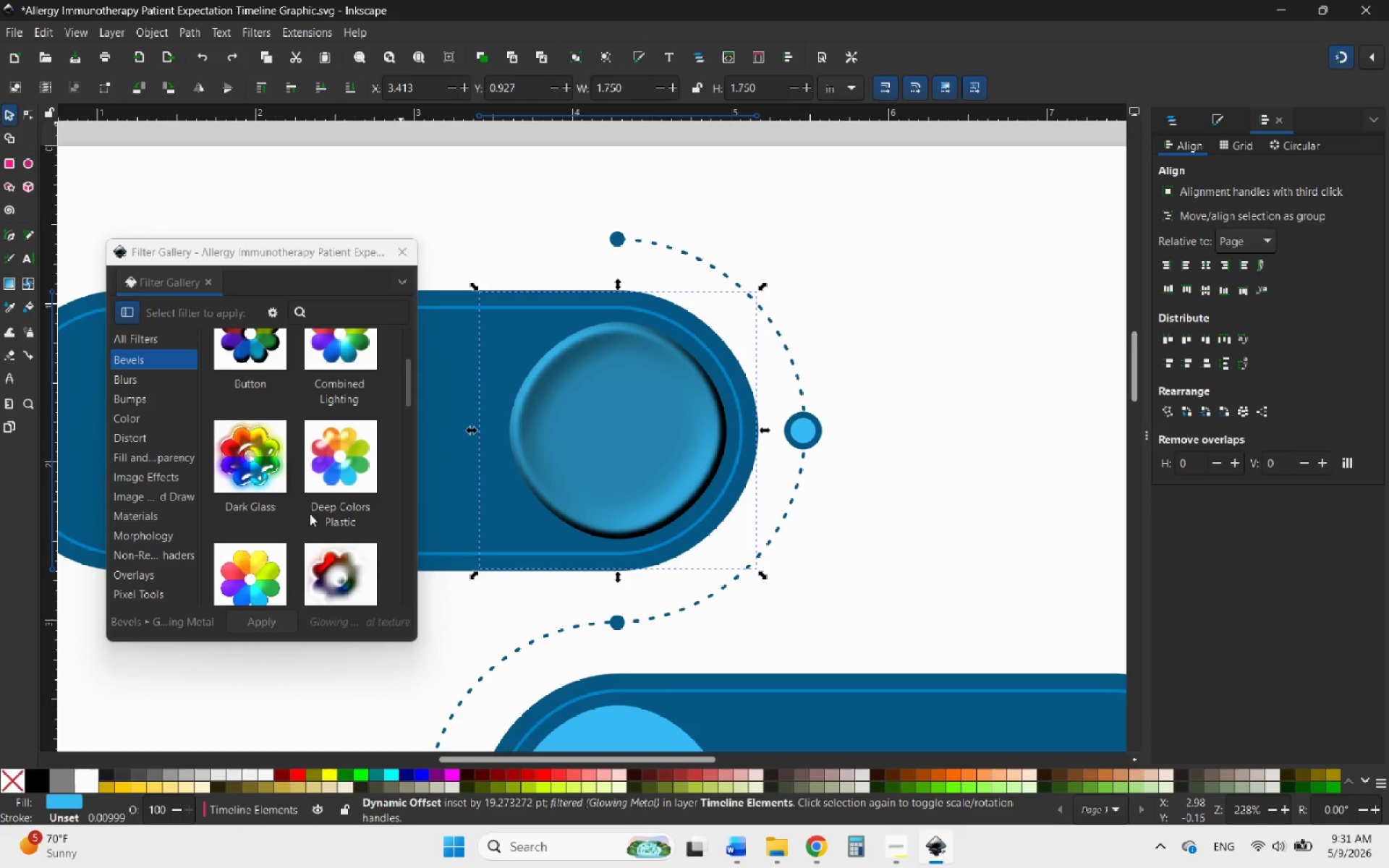 
scroll: coordinate [310, 514], scroll_direction: down, amount: 6.0
 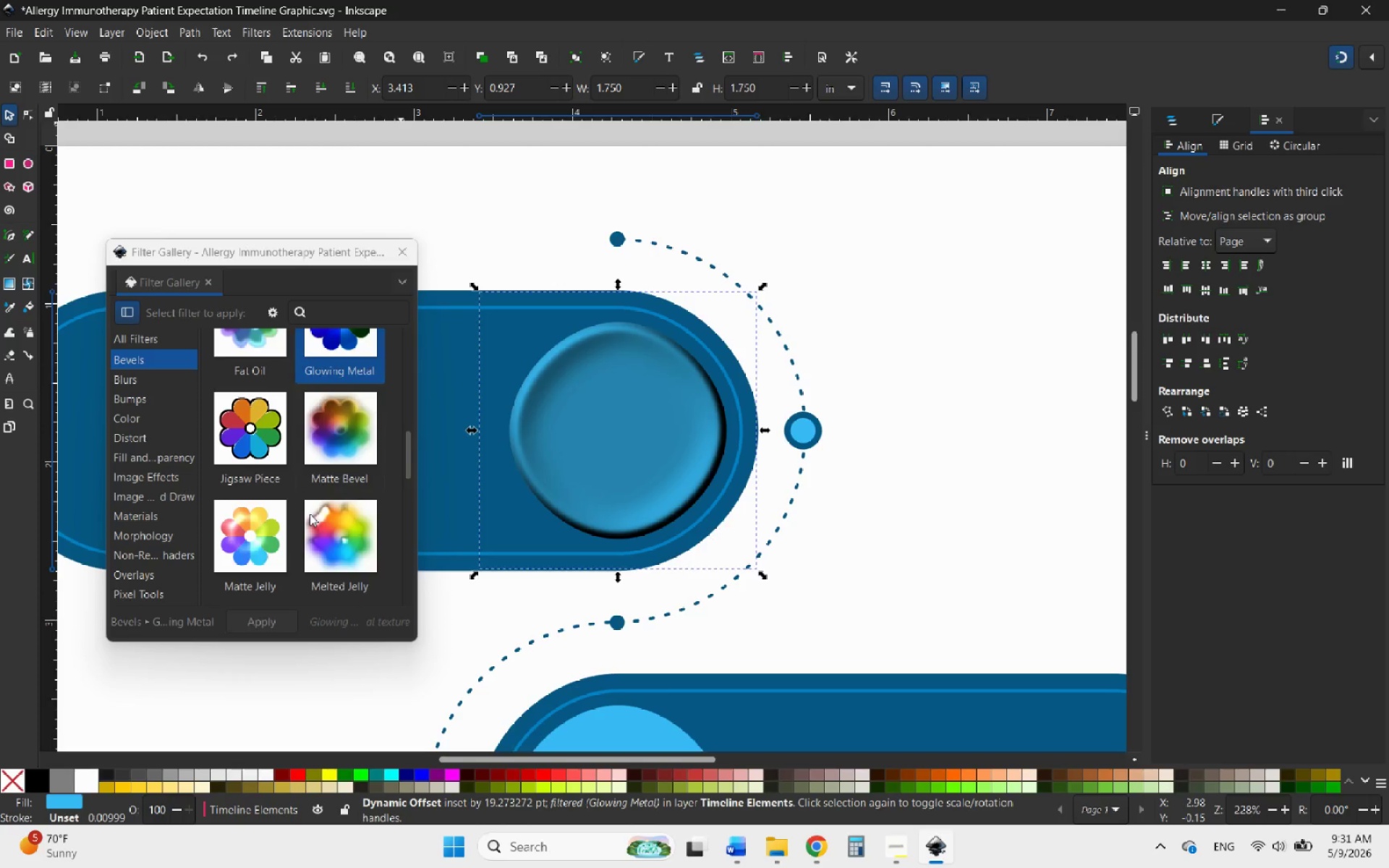 
scroll: coordinate [310, 514], scroll_direction: none, amount: 0.0
 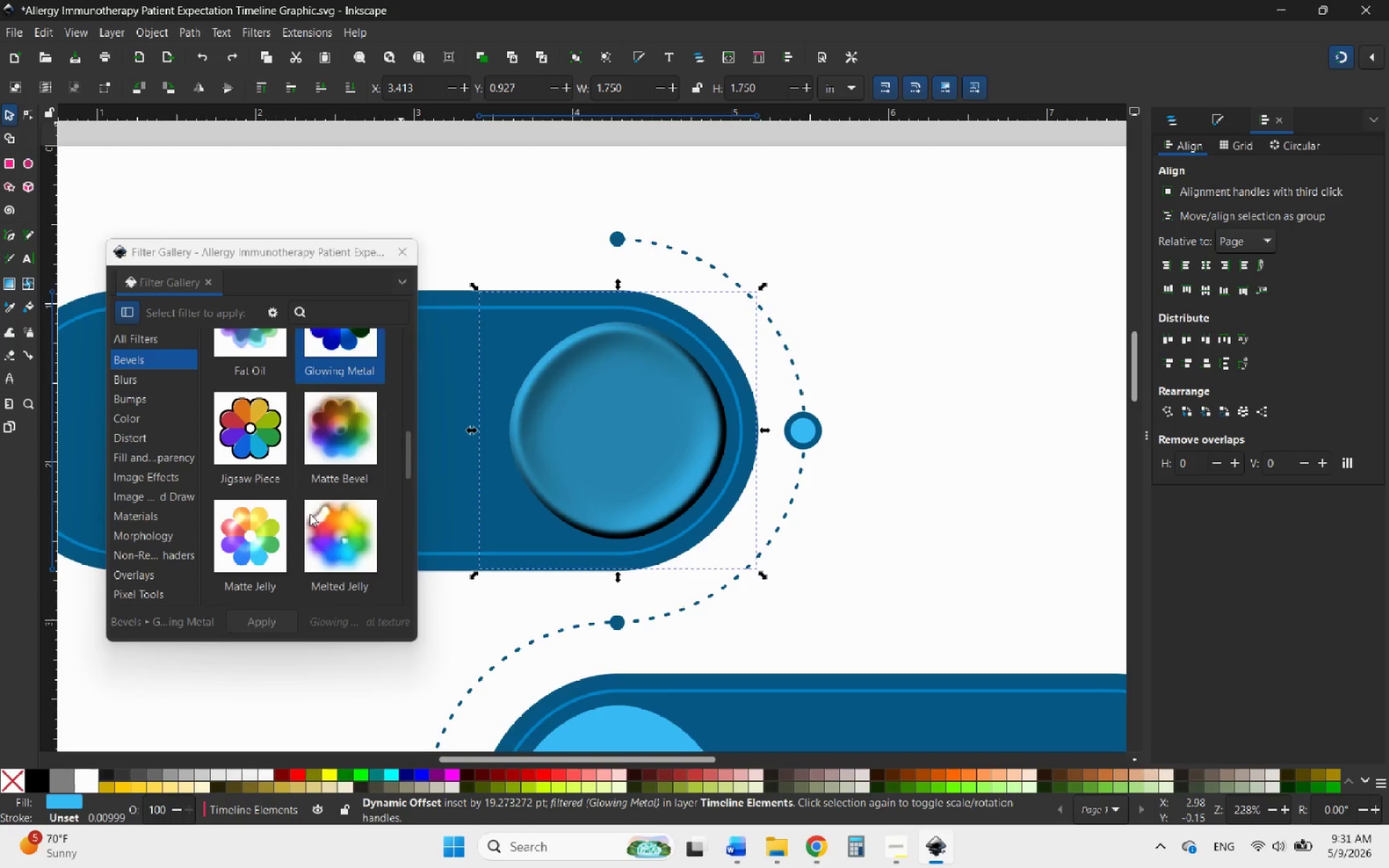 
scroll: coordinate [310, 514], scroll_direction: down, amount: 3.0
 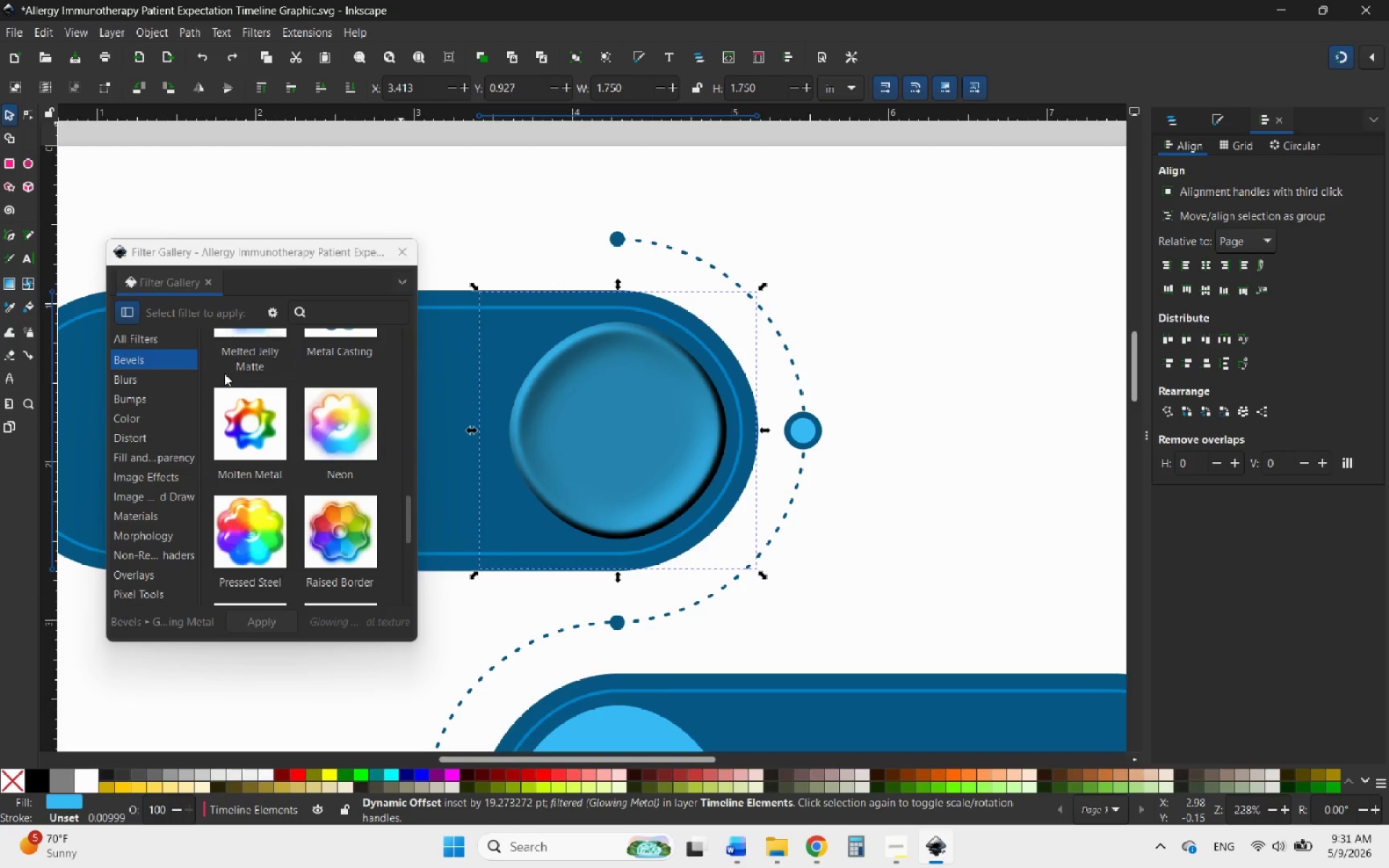 
left_click([145, 381])
 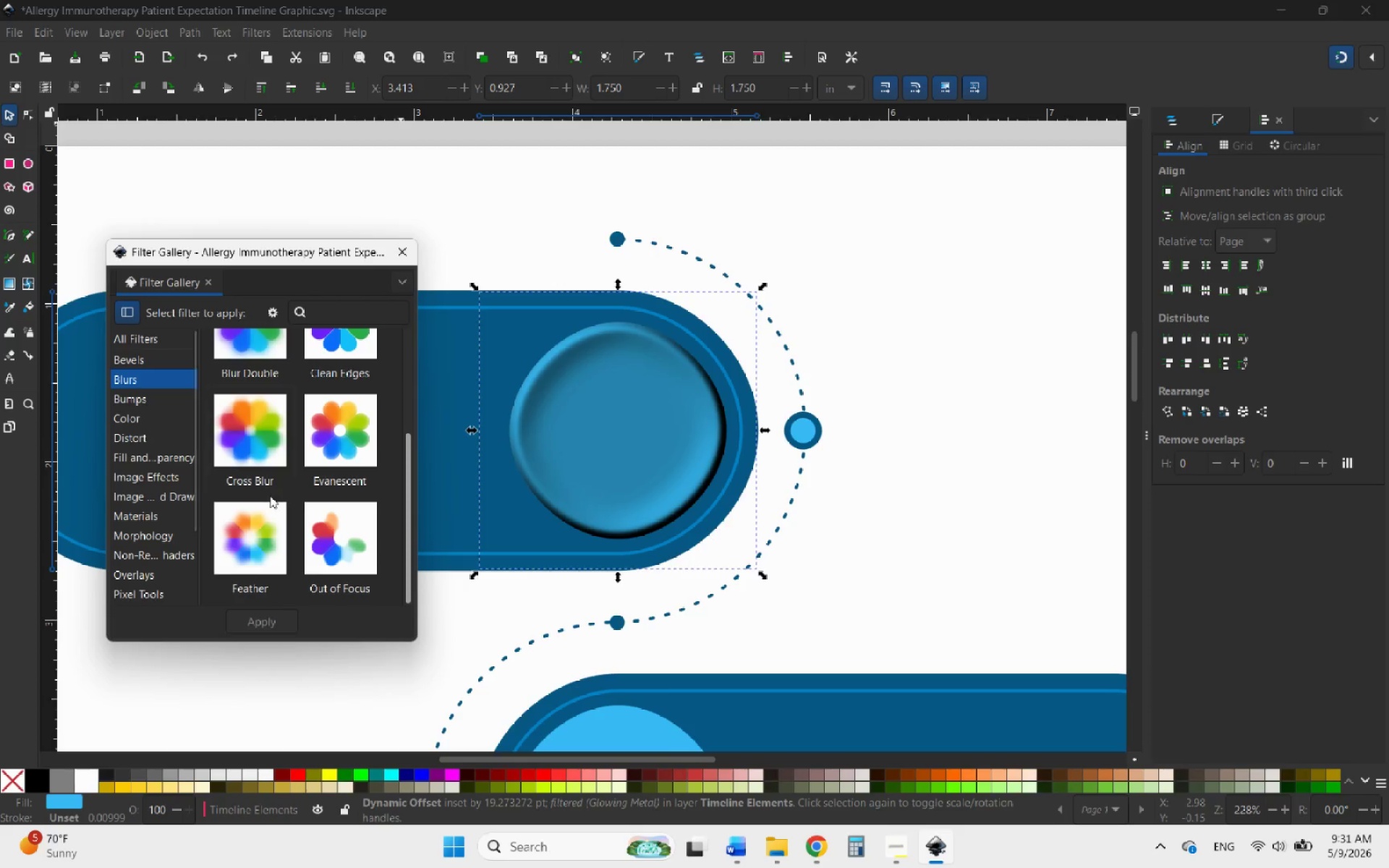 
scroll: coordinate [276, 502], scroll_direction: up, amount: 2.0
 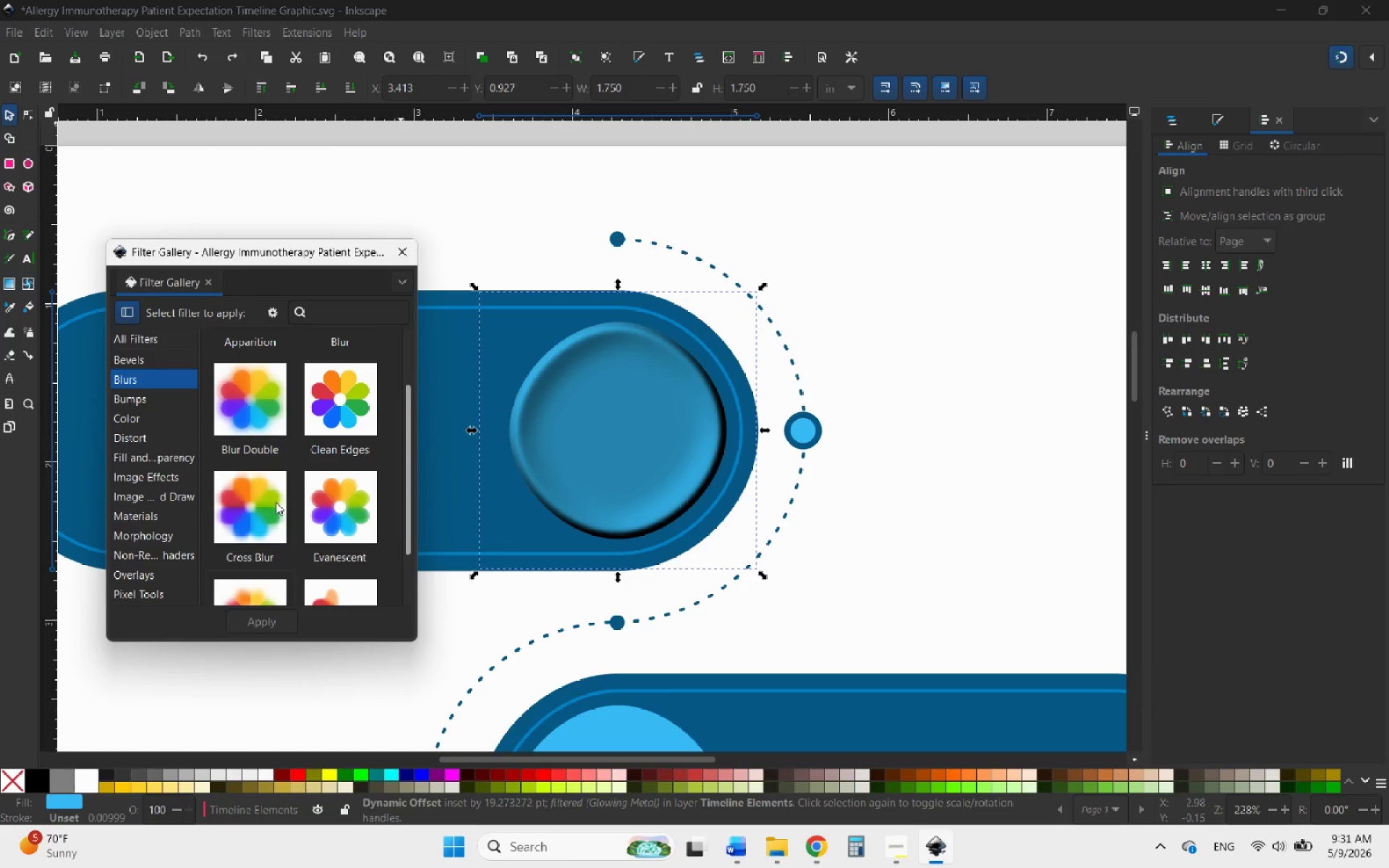 
left_click([251, 382])
 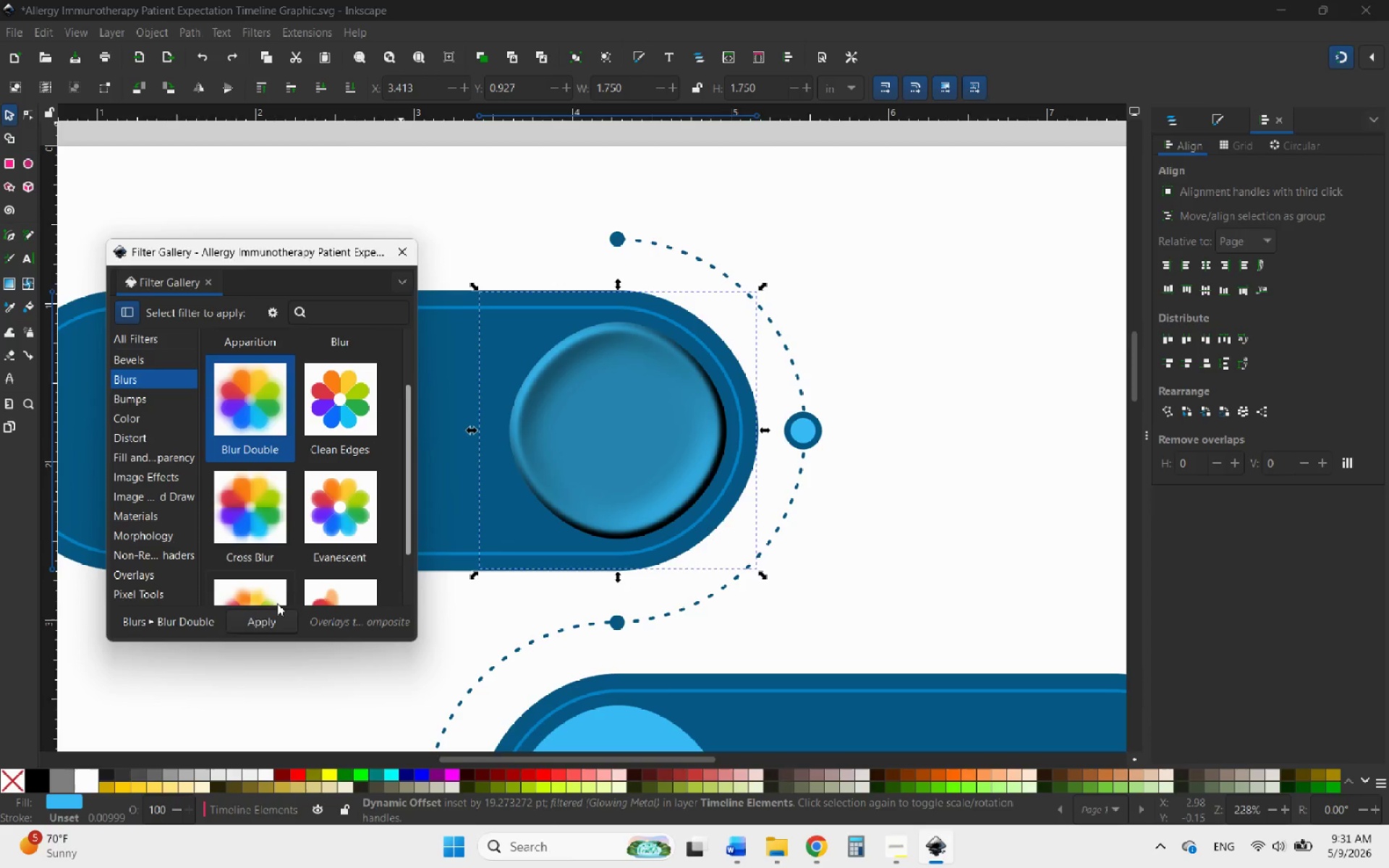 
left_click([277, 616])
 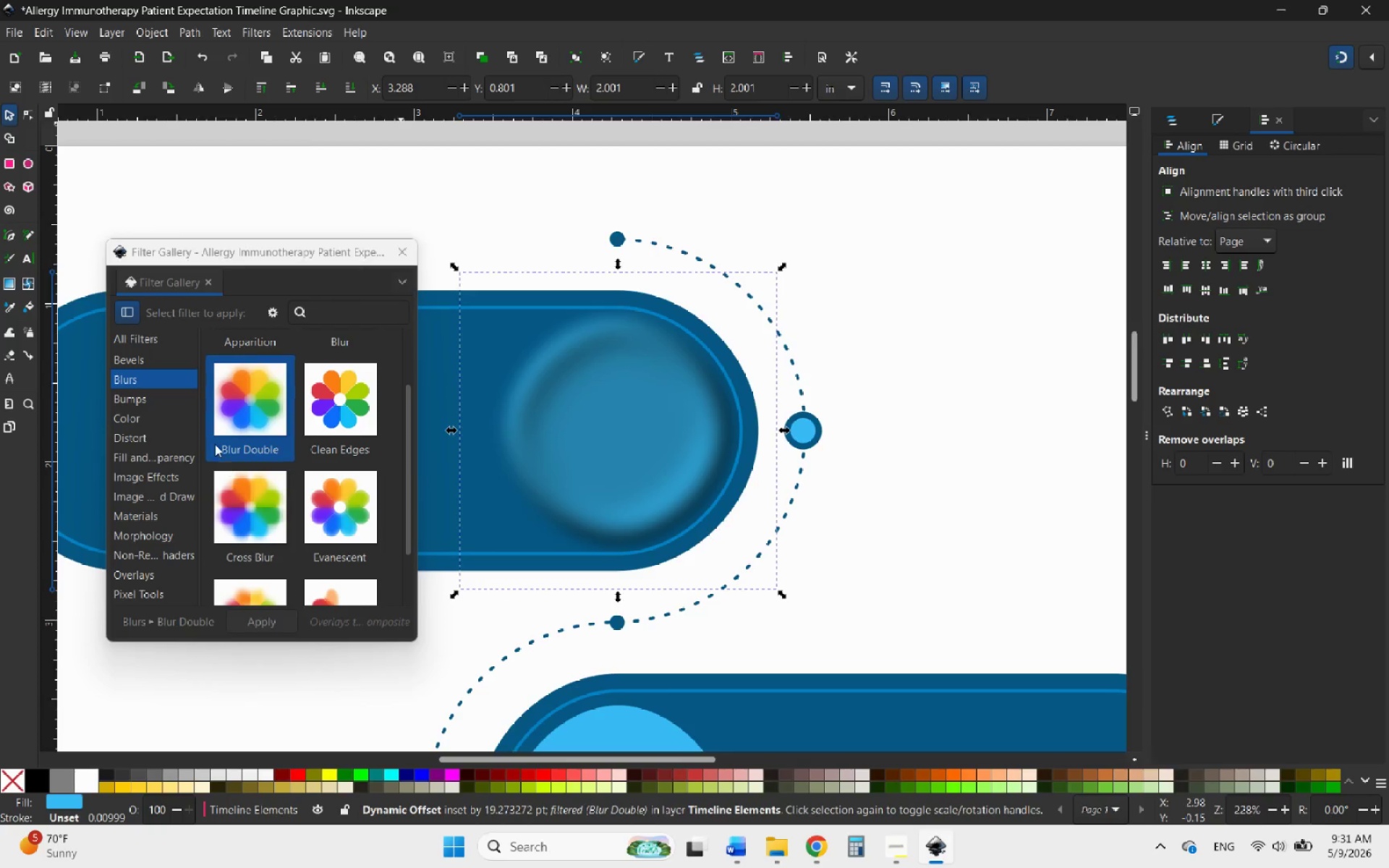 
key(Control+ControlLeft)
 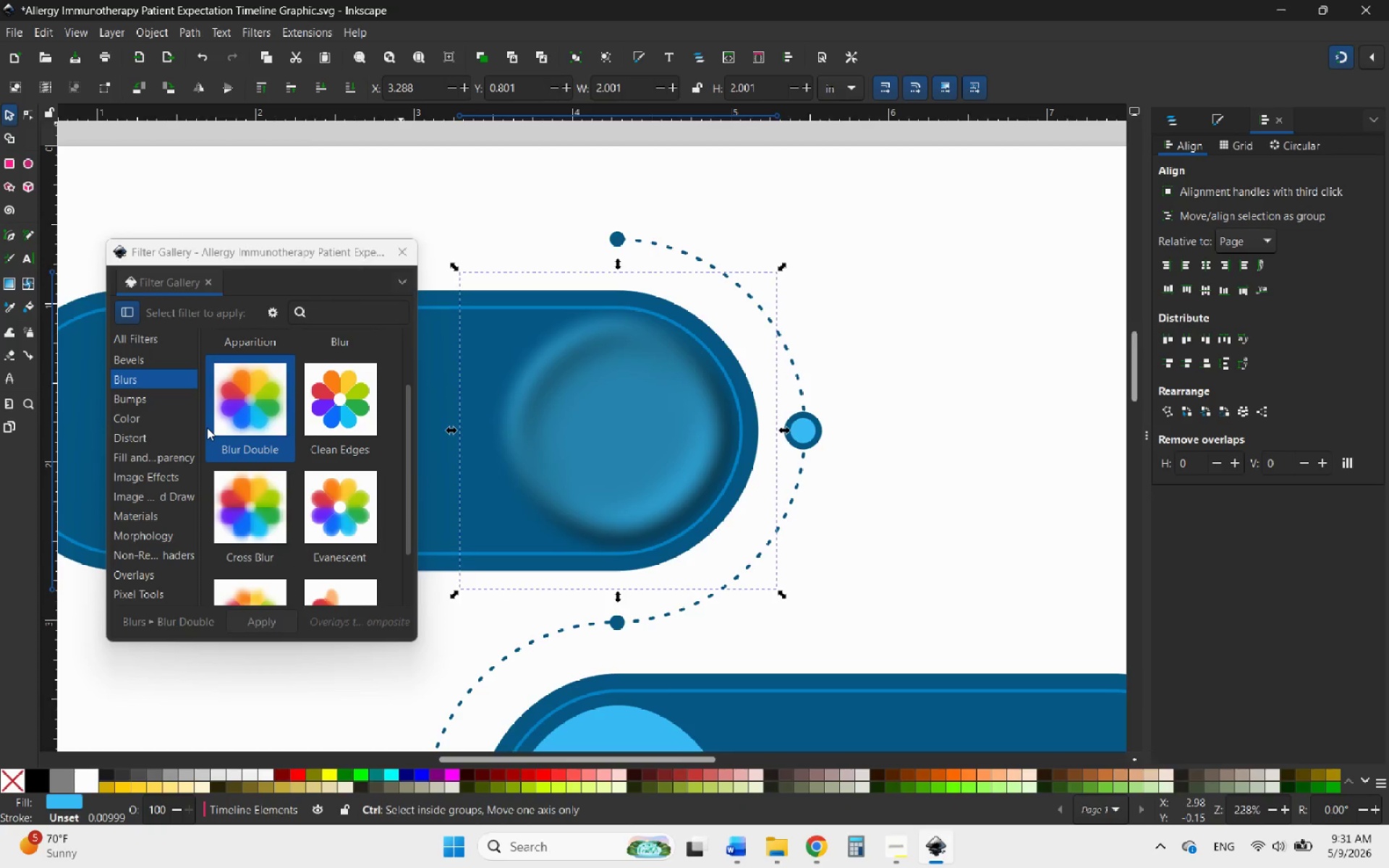 
key(Control+Z)
 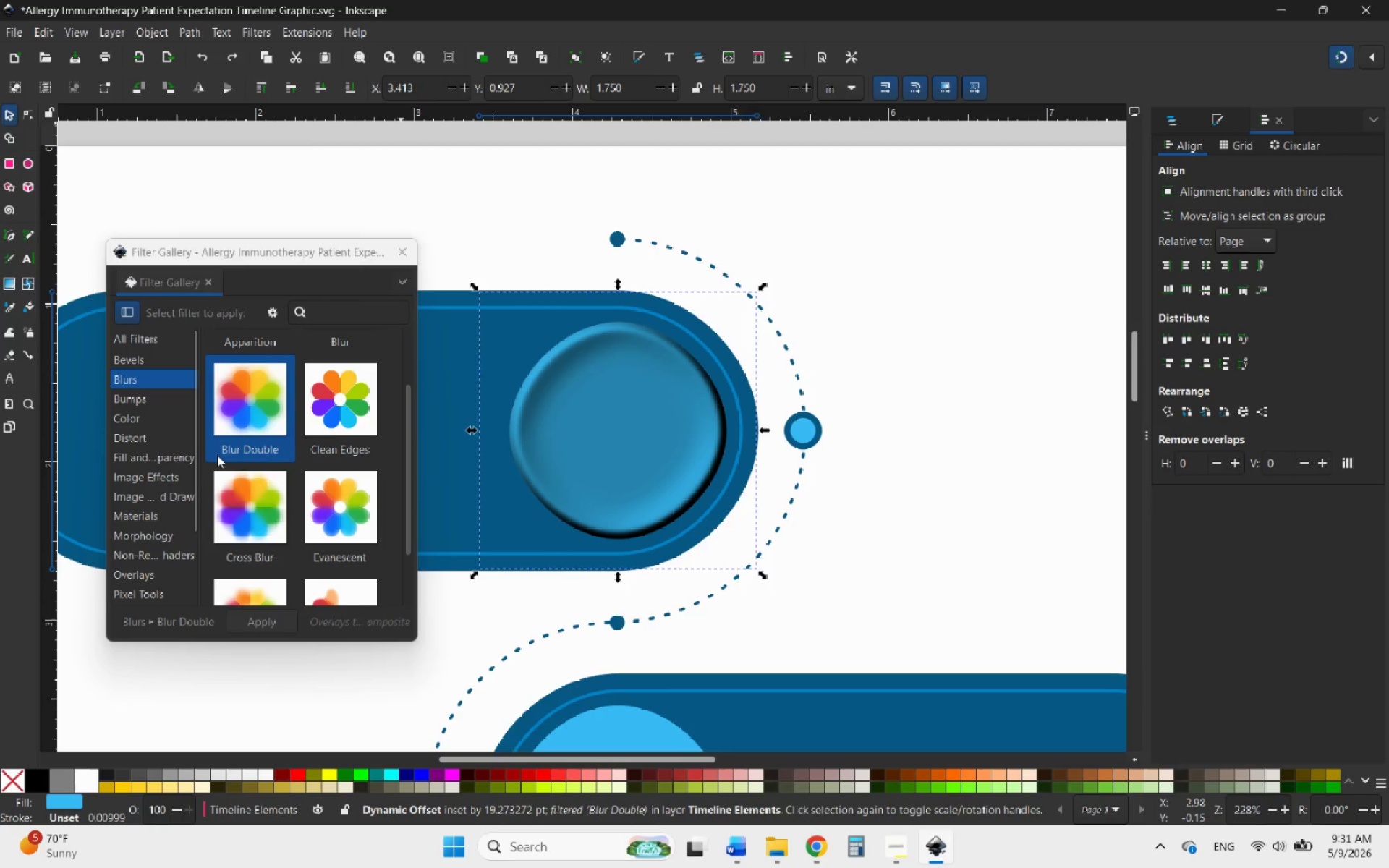 
scroll: coordinate [240, 477], scroll_direction: down, amount: 7.0
 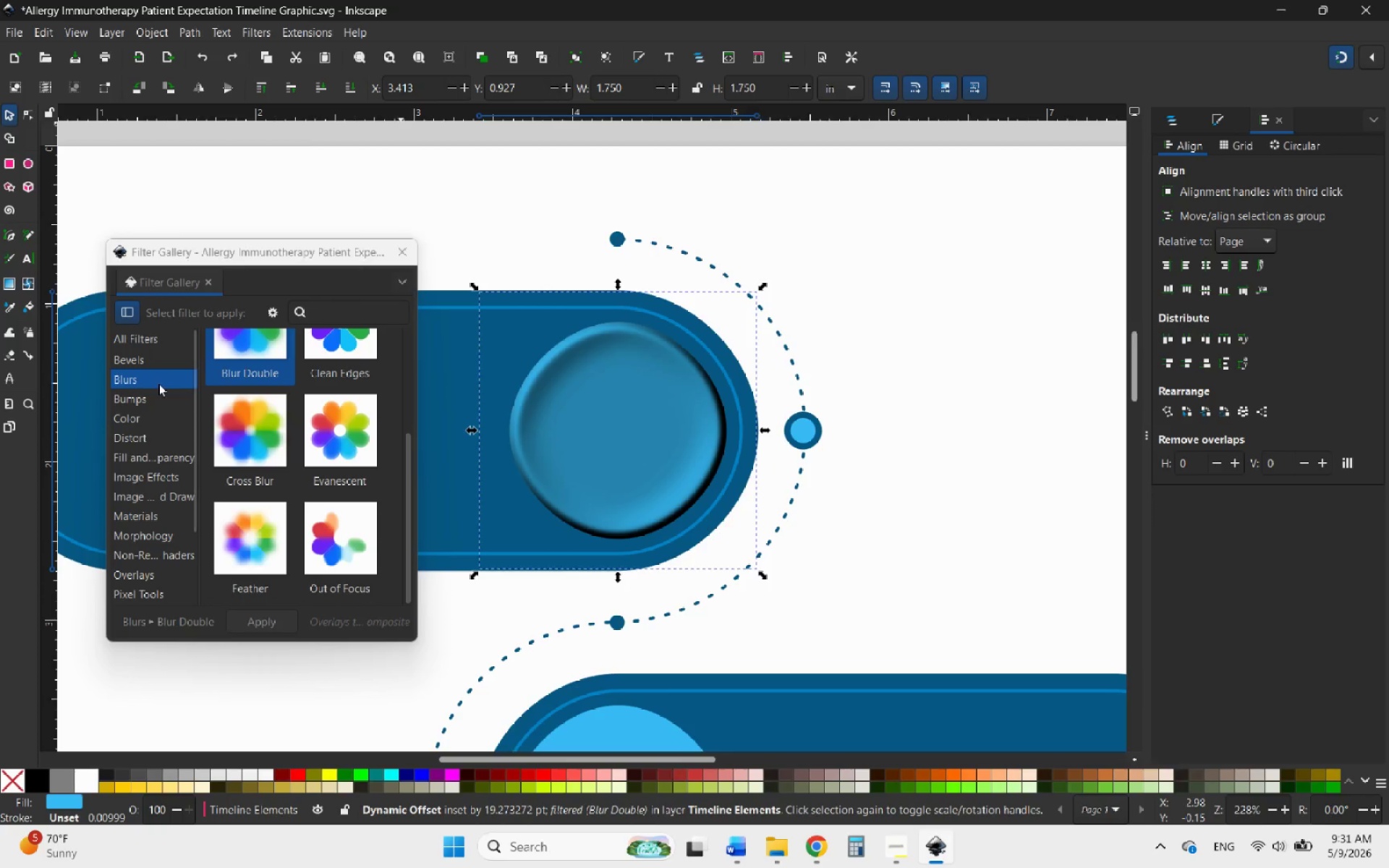 
left_click([148, 396])
 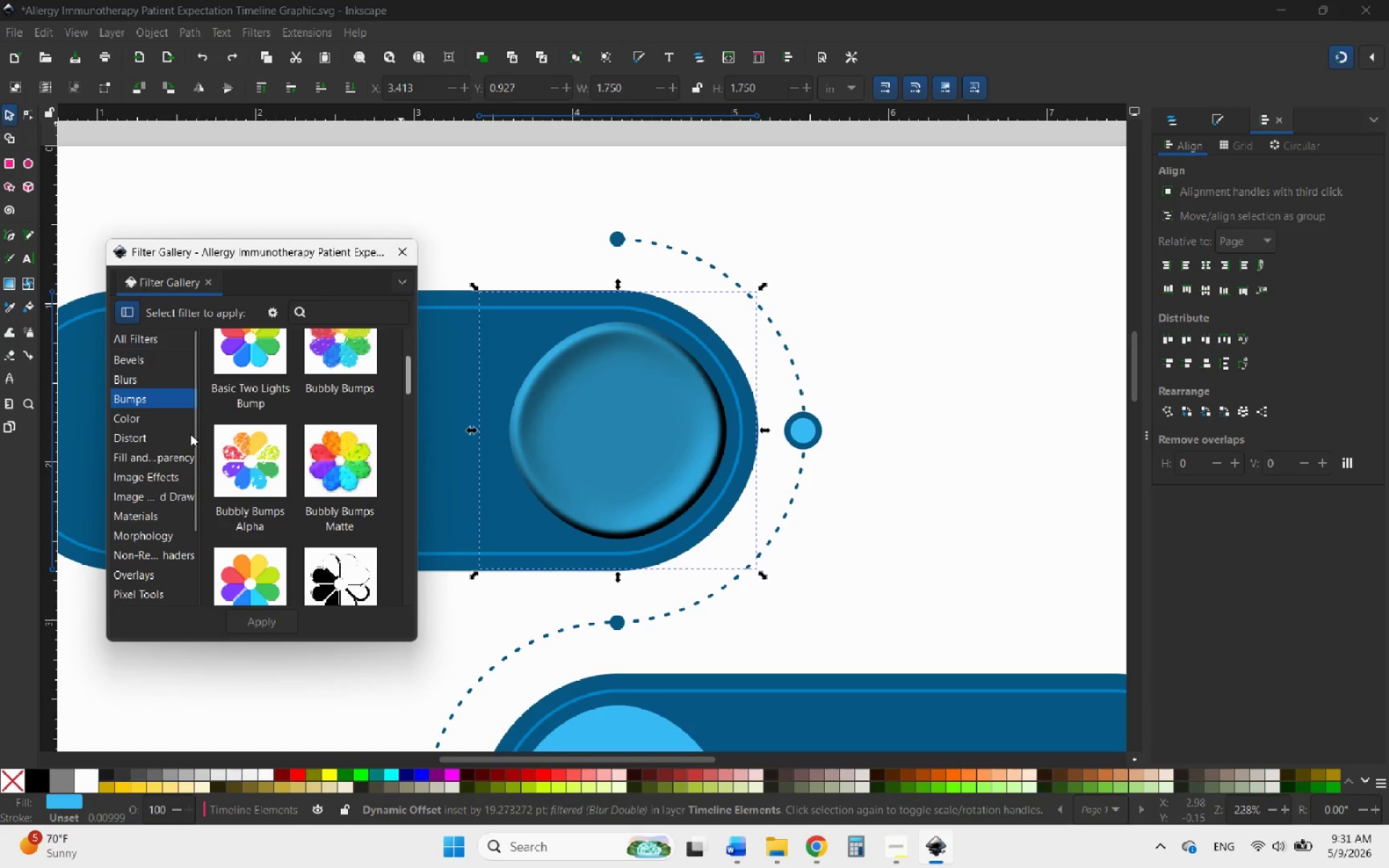 
scroll: coordinate [266, 488], scroll_direction: up, amount: 3.0
 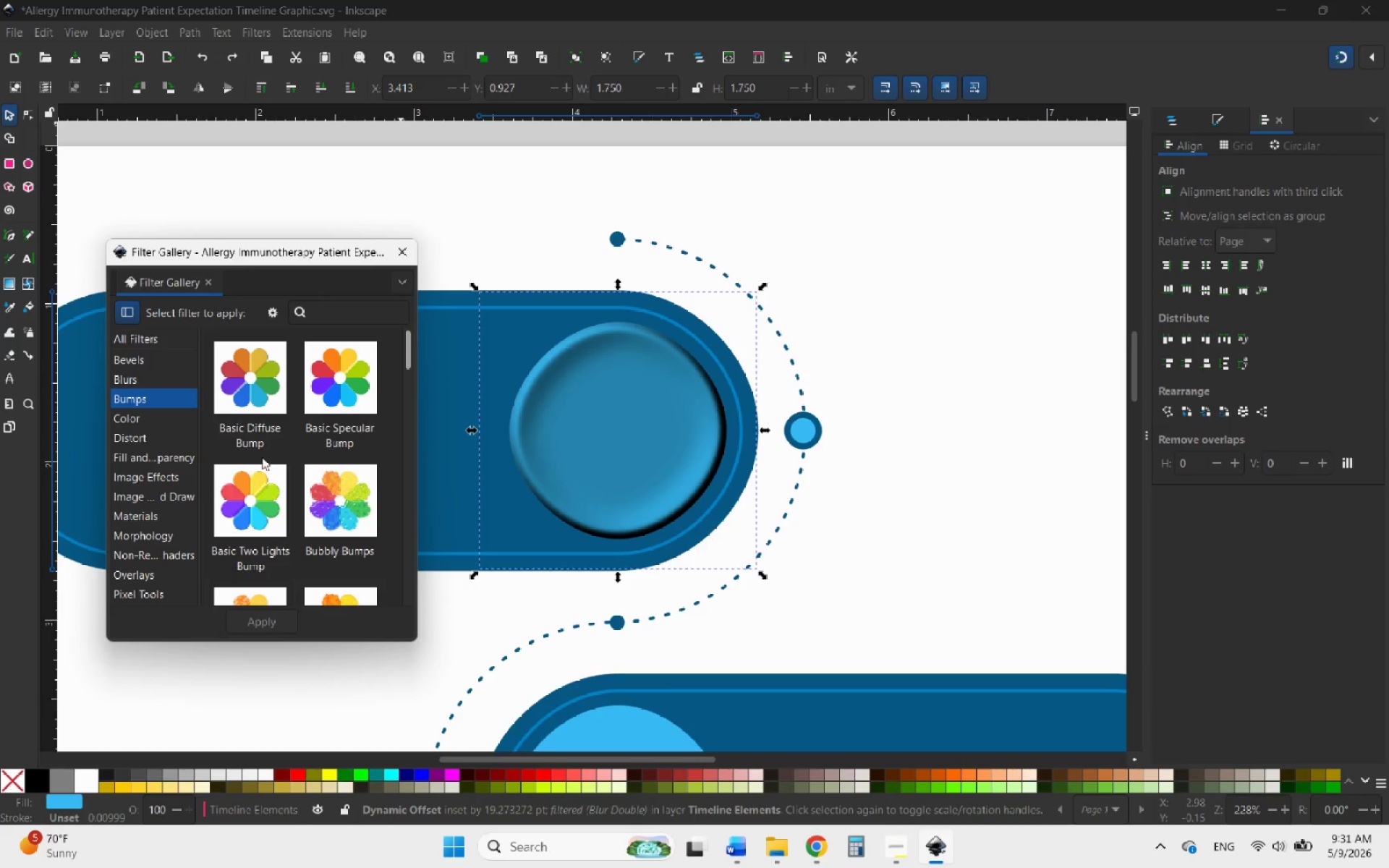 
left_click([251, 407])
 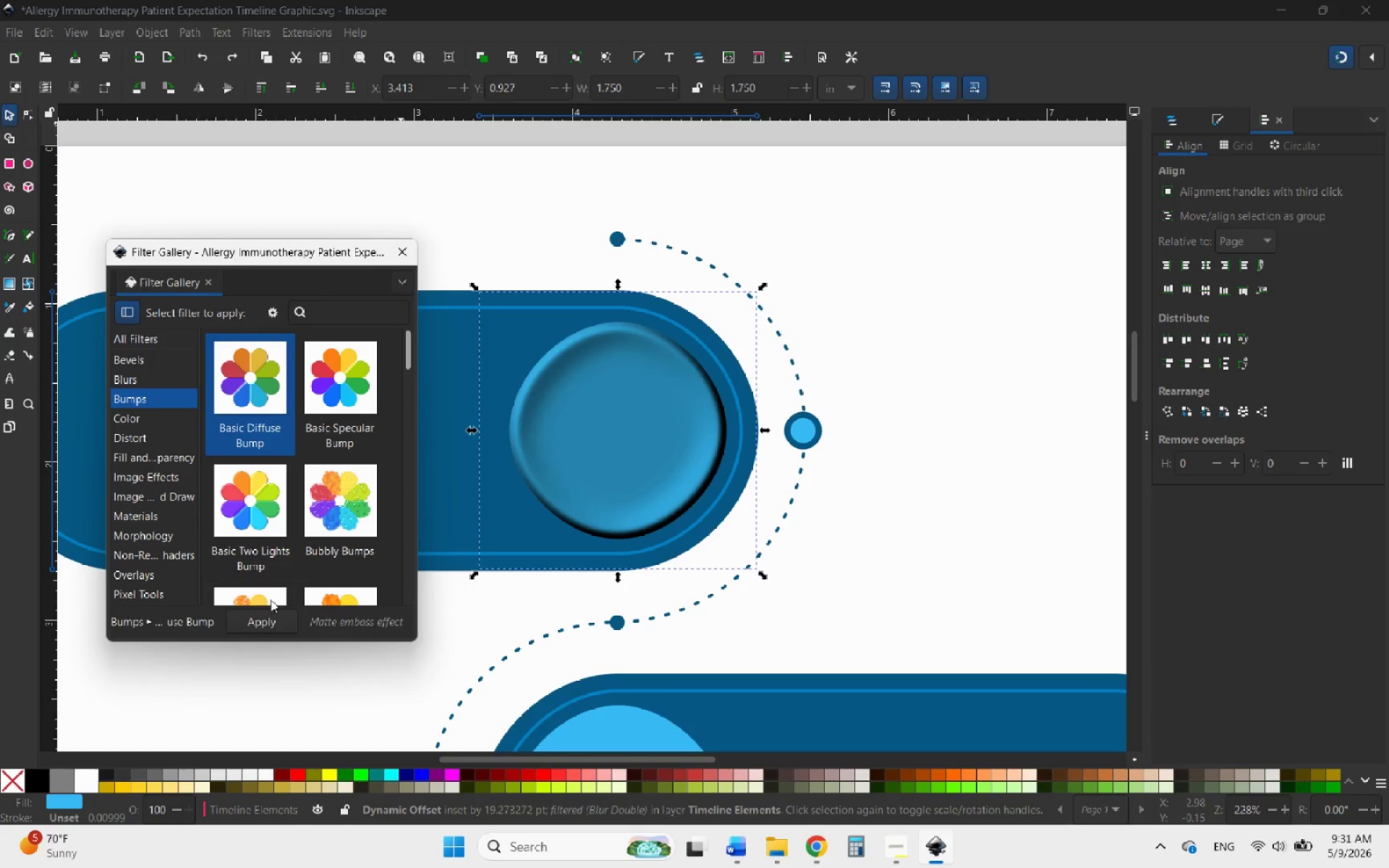 
left_click([266, 614])
 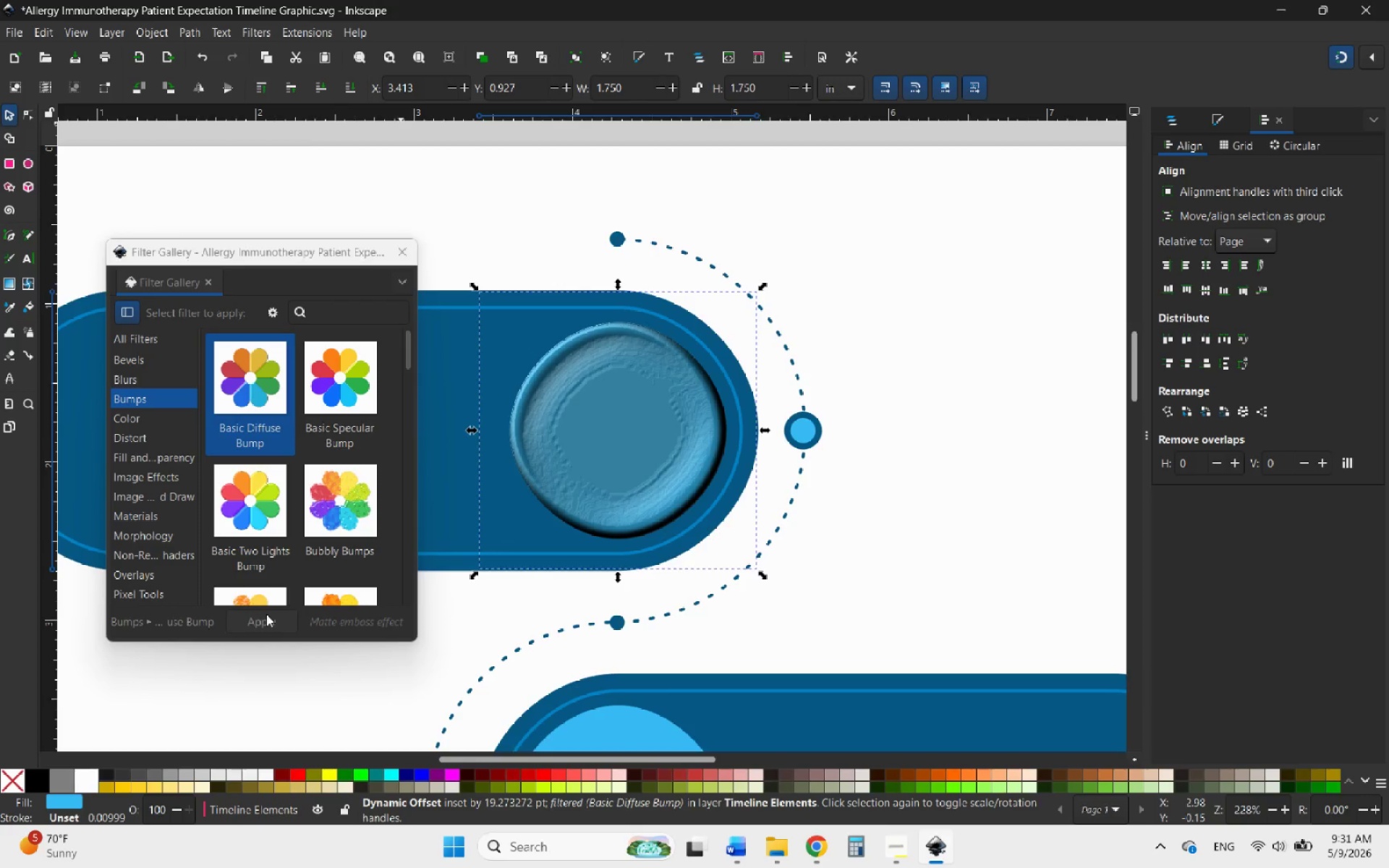 
key(Control+Z)
 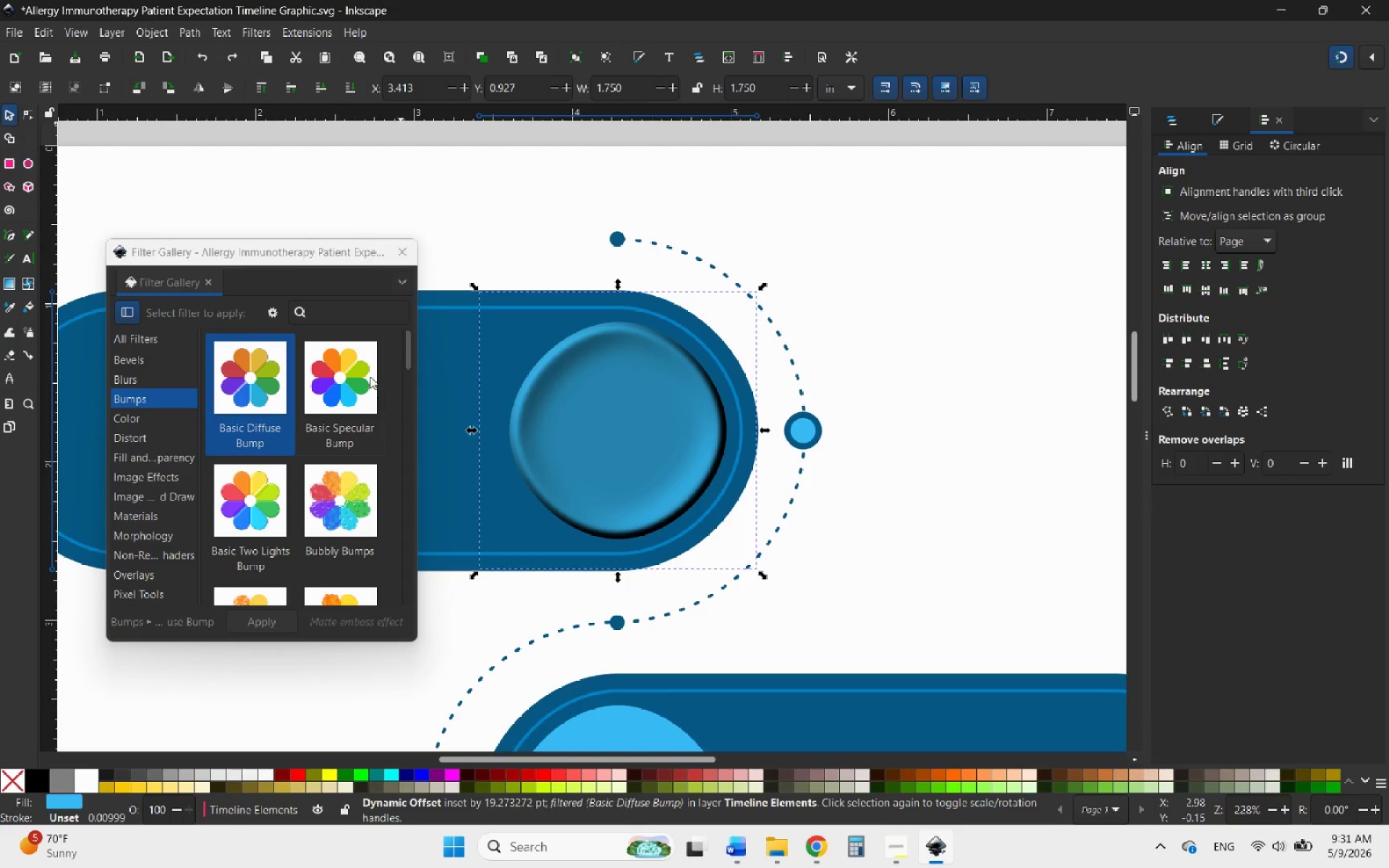 
left_click([338, 374])
 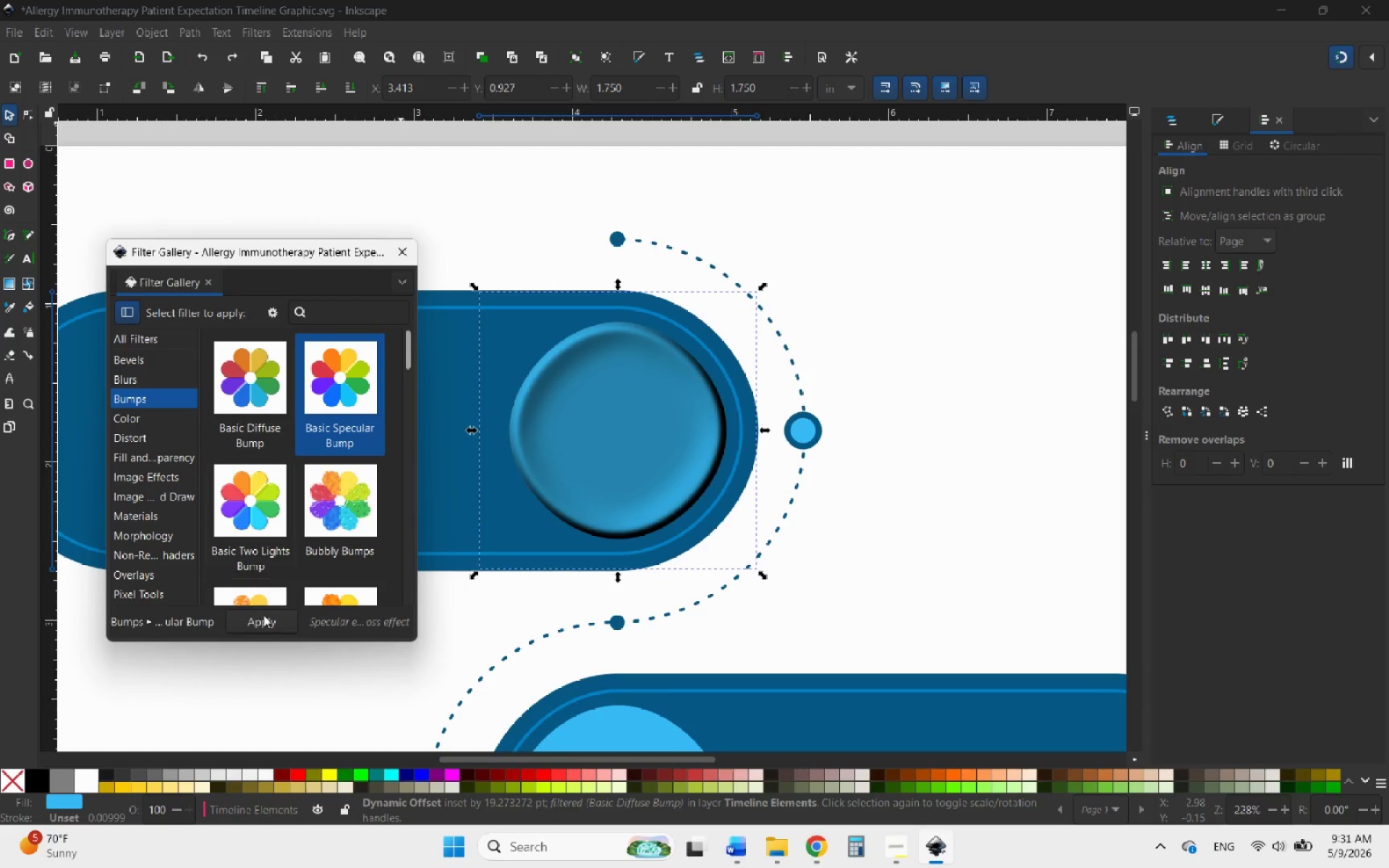 
left_click([260, 626])
 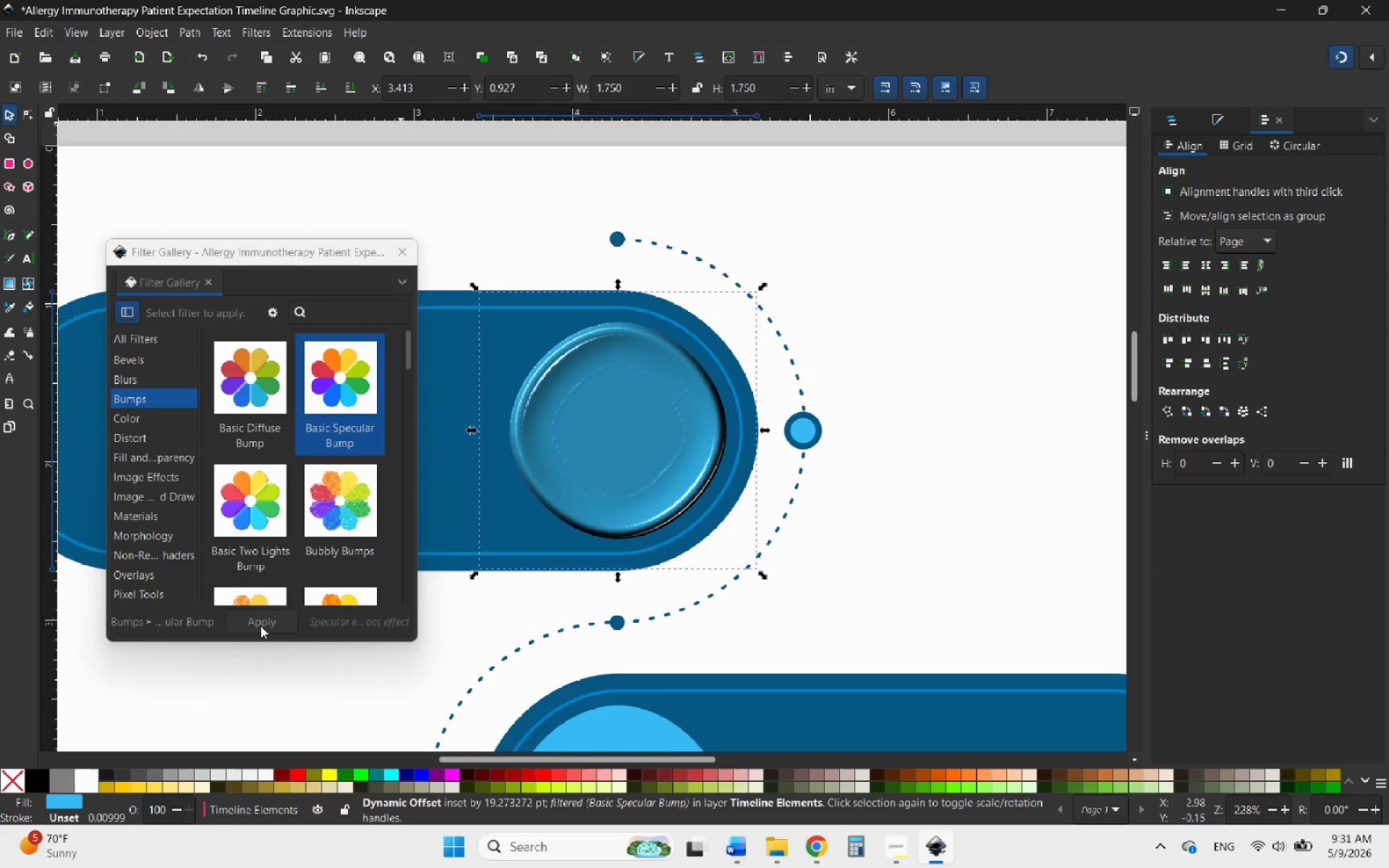 
key(Control+Z)
 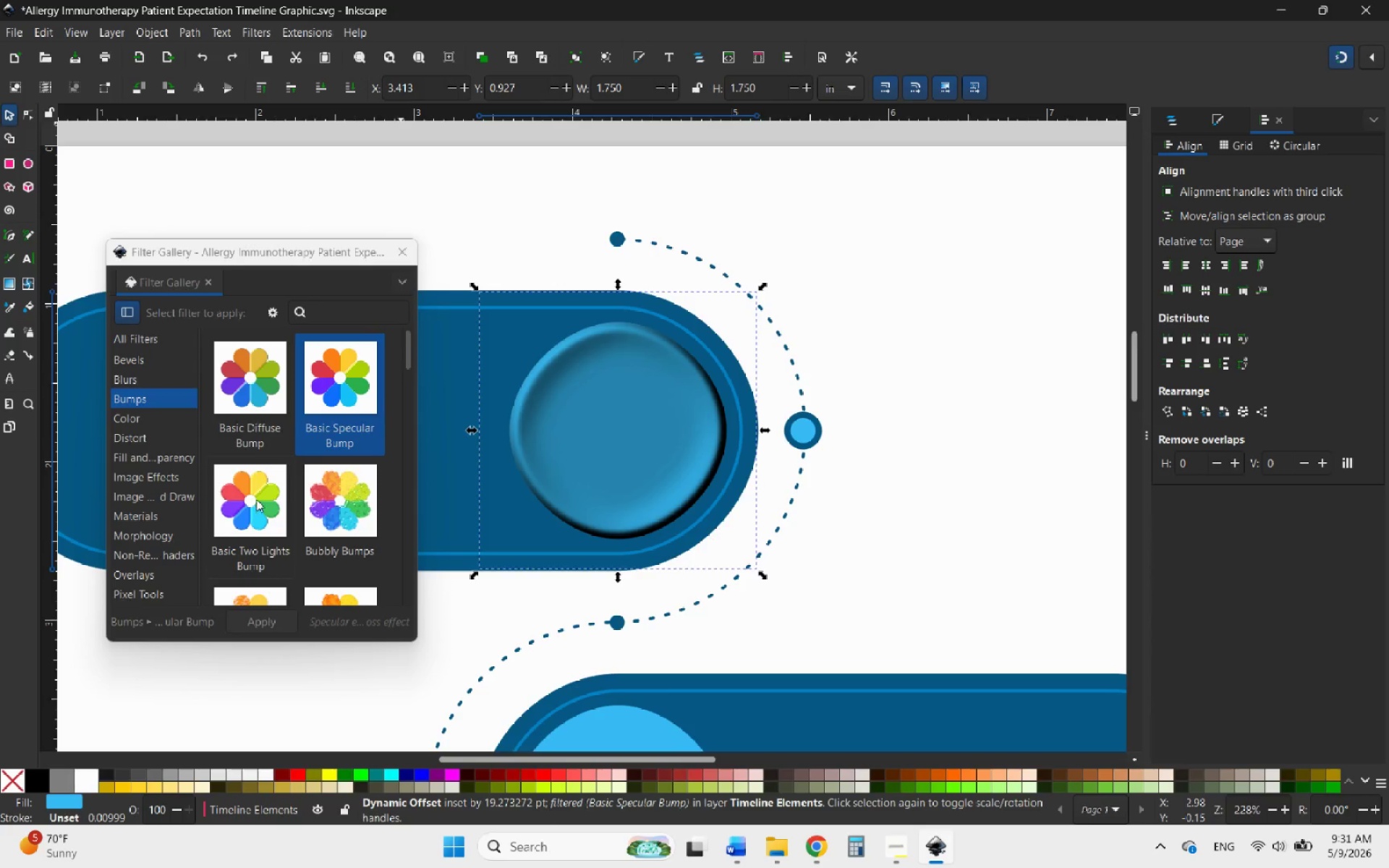 
left_click([256, 498])
 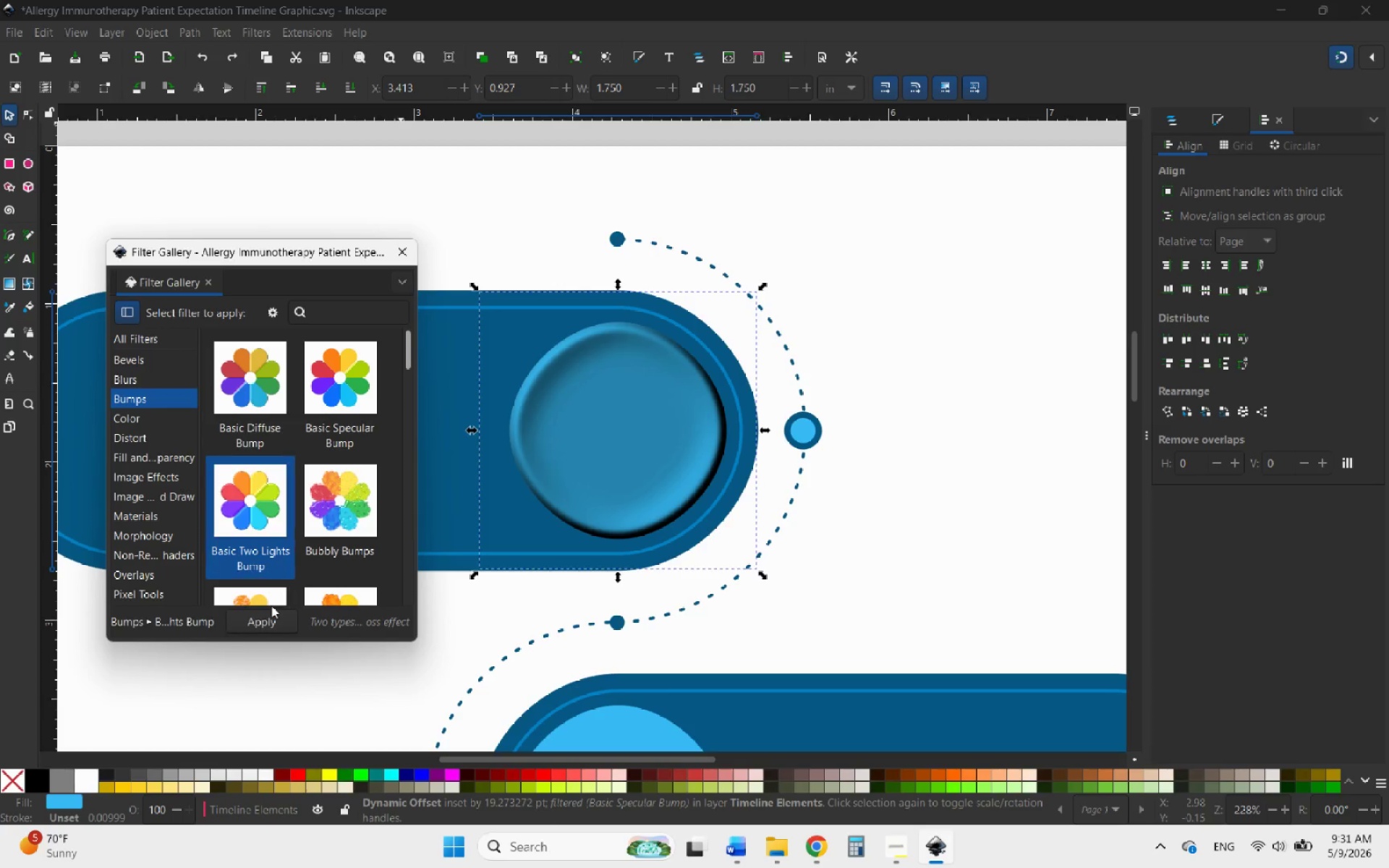 
left_click([267, 619])
 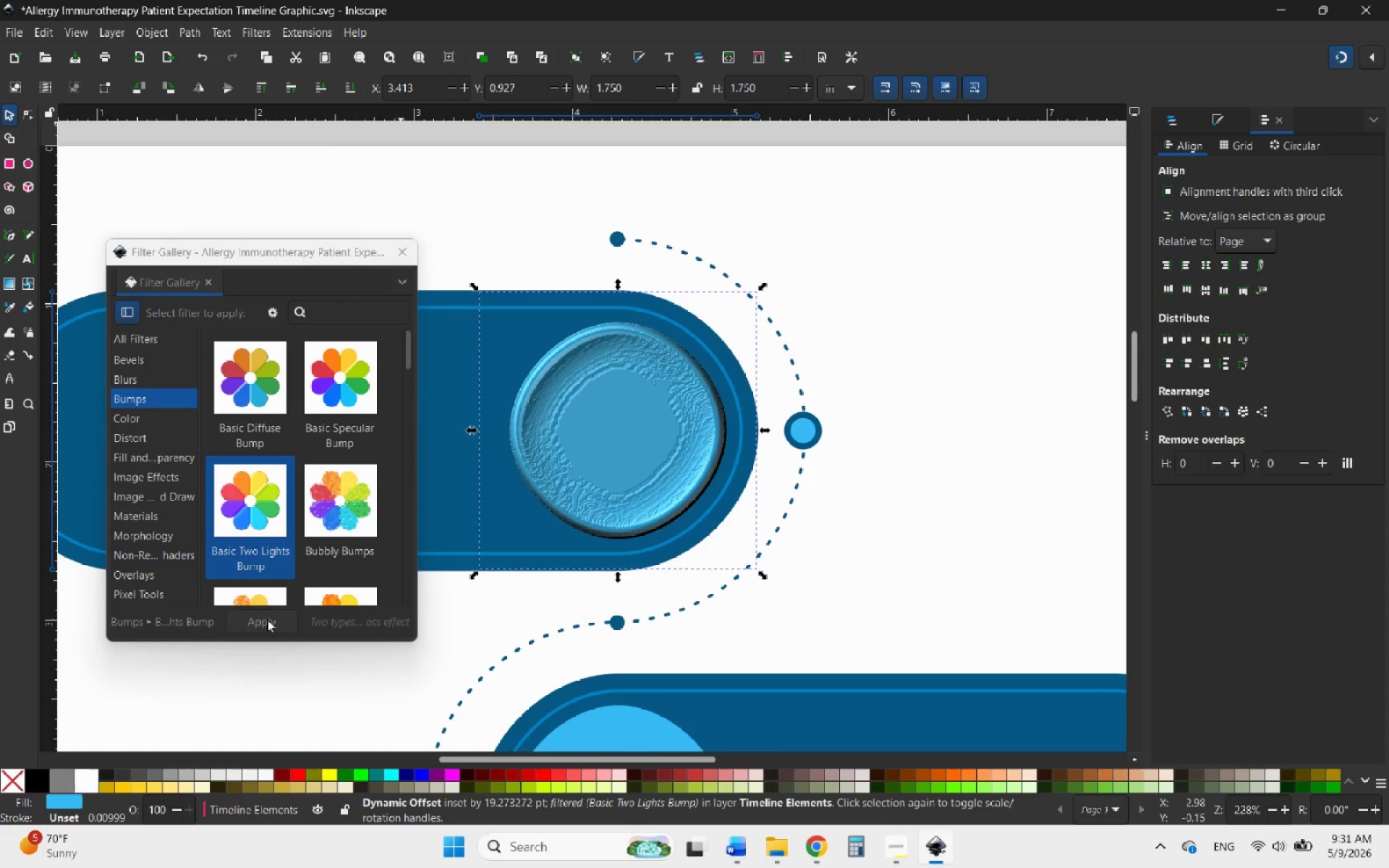 
key(Control+Z)
 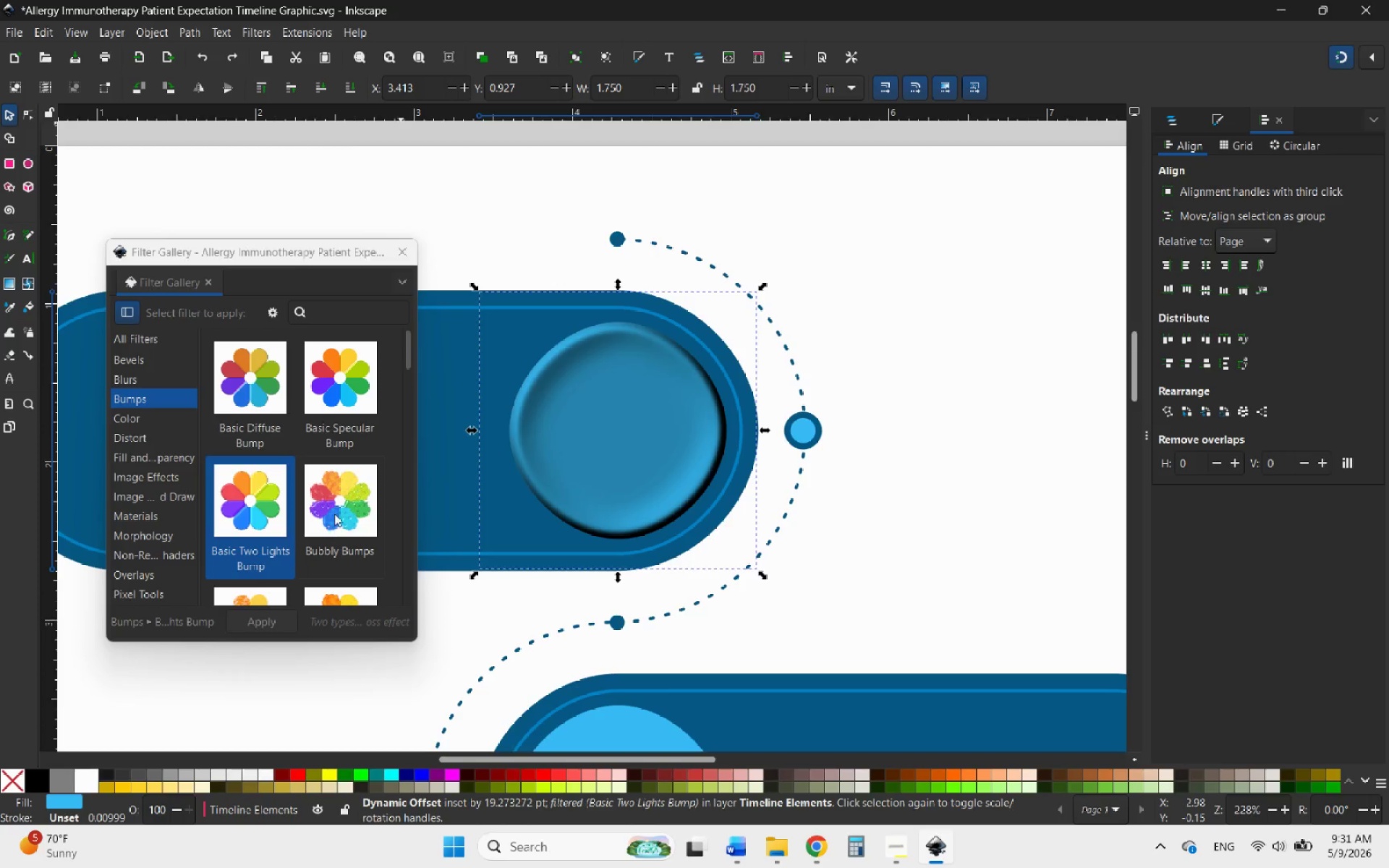 
scroll: coordinate [336, 507], scroll_direction: down, amount: 3.0
 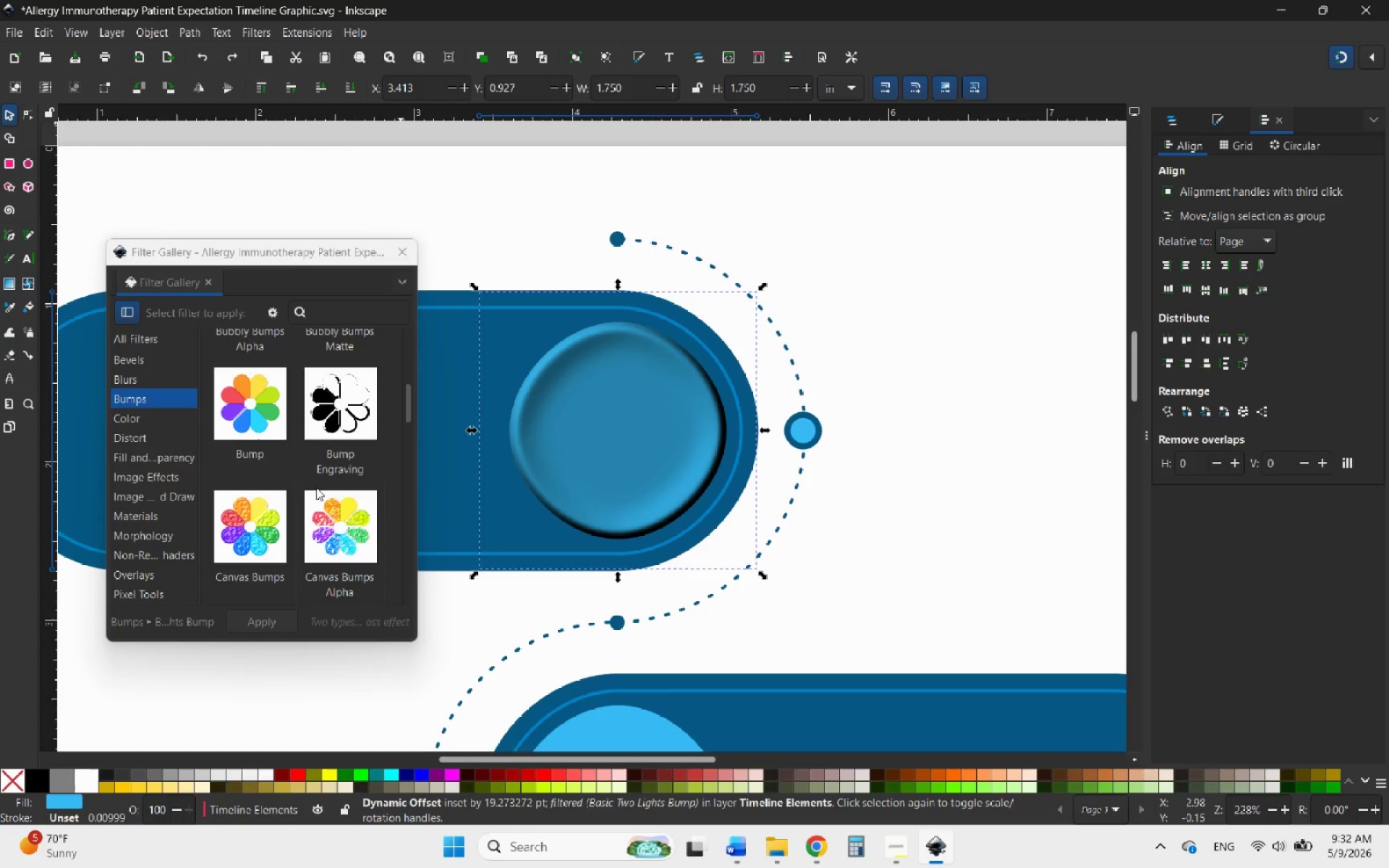 
left_click([257, 421])
 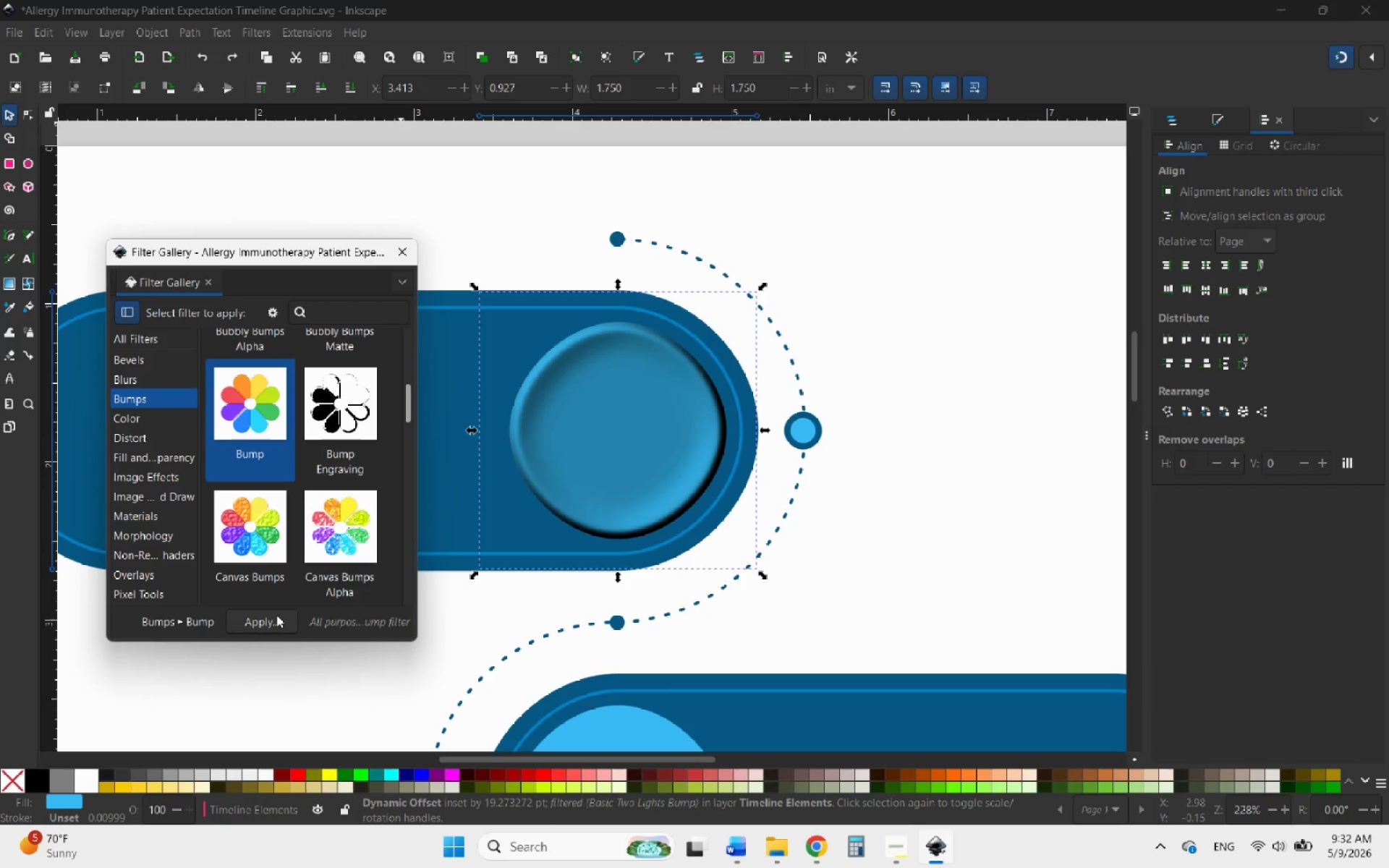 
left_click([273, 616])
 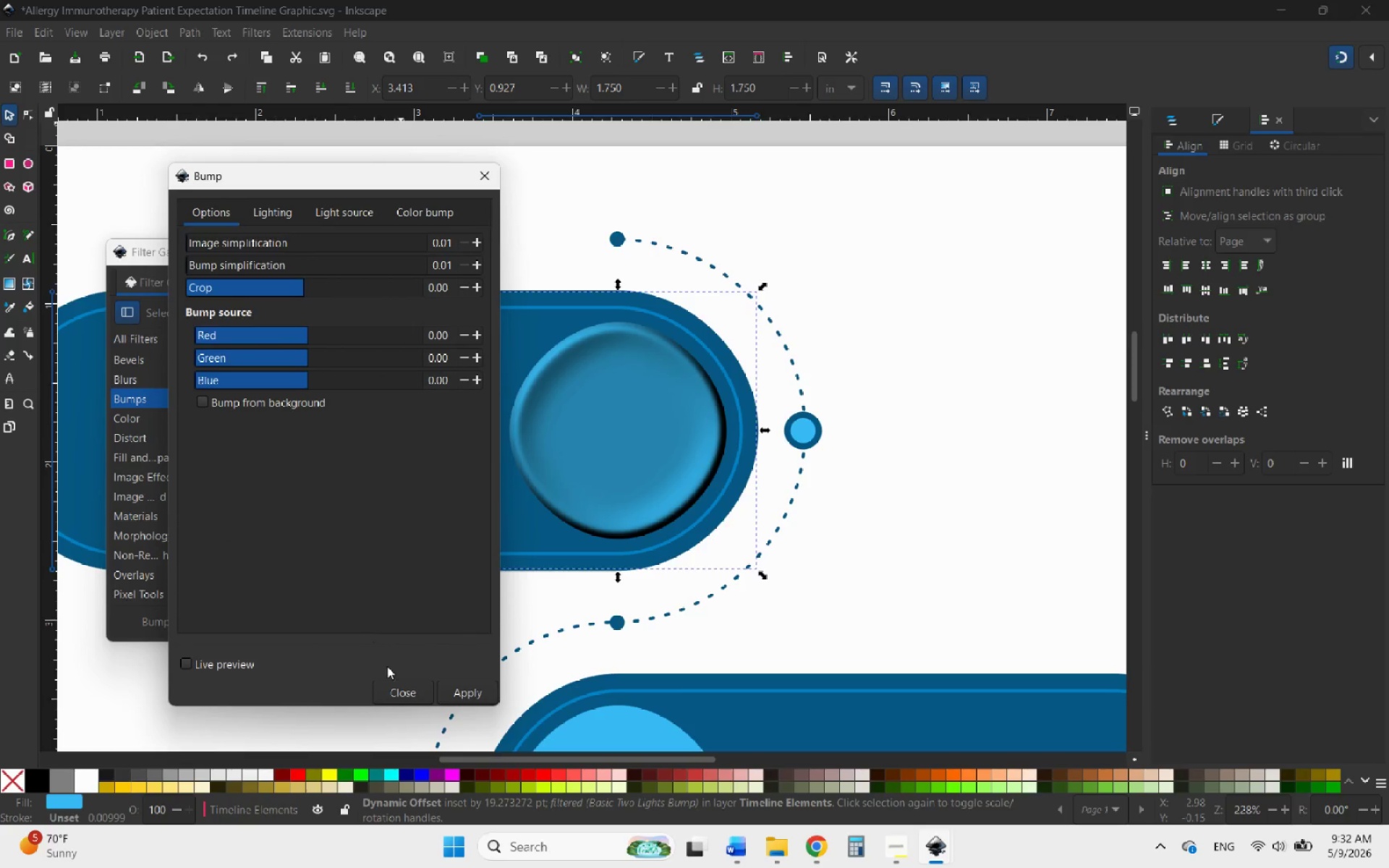 
left_click([462, 689])
 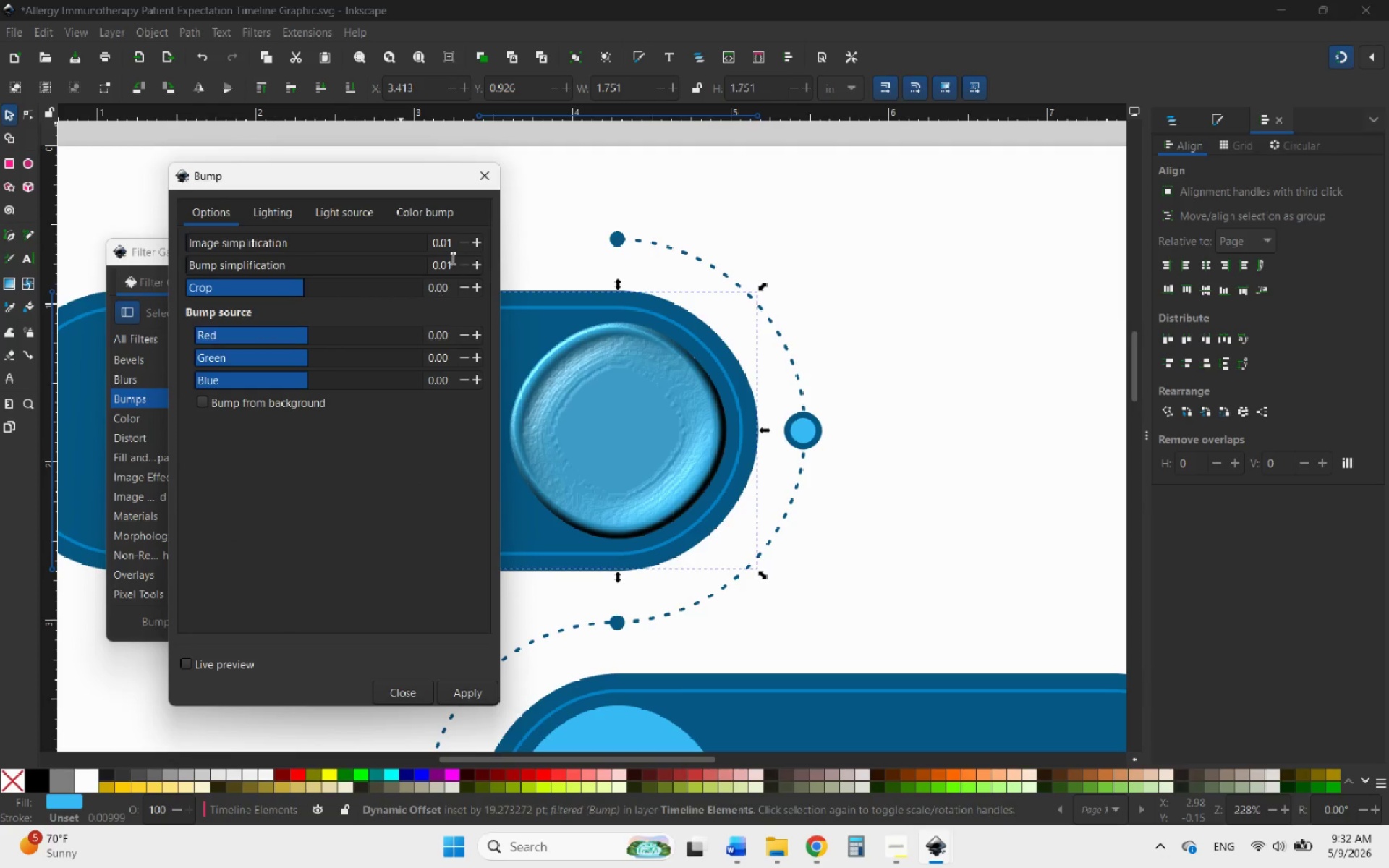 
left_click([475, 186])
 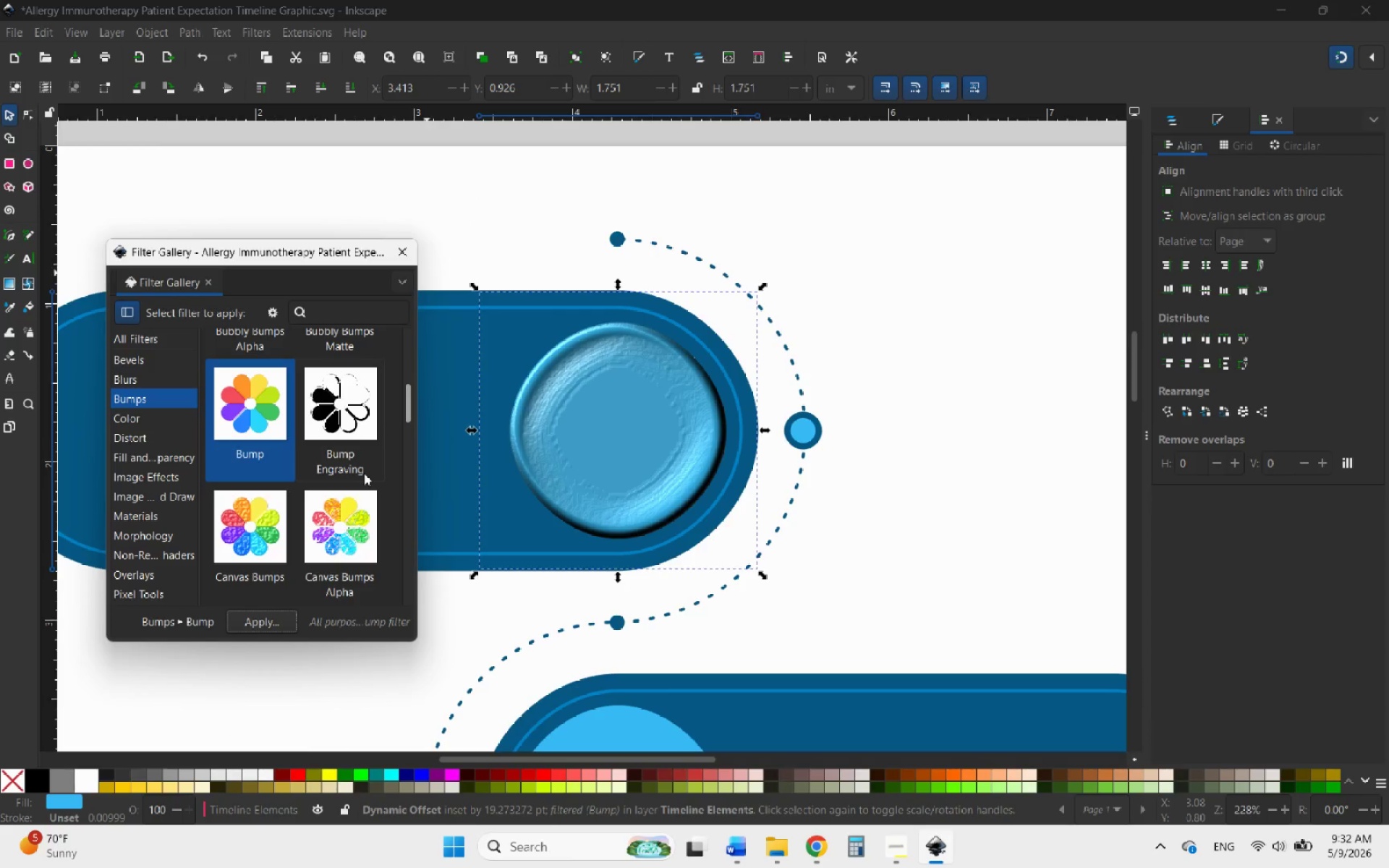 
key(Control+Z)
 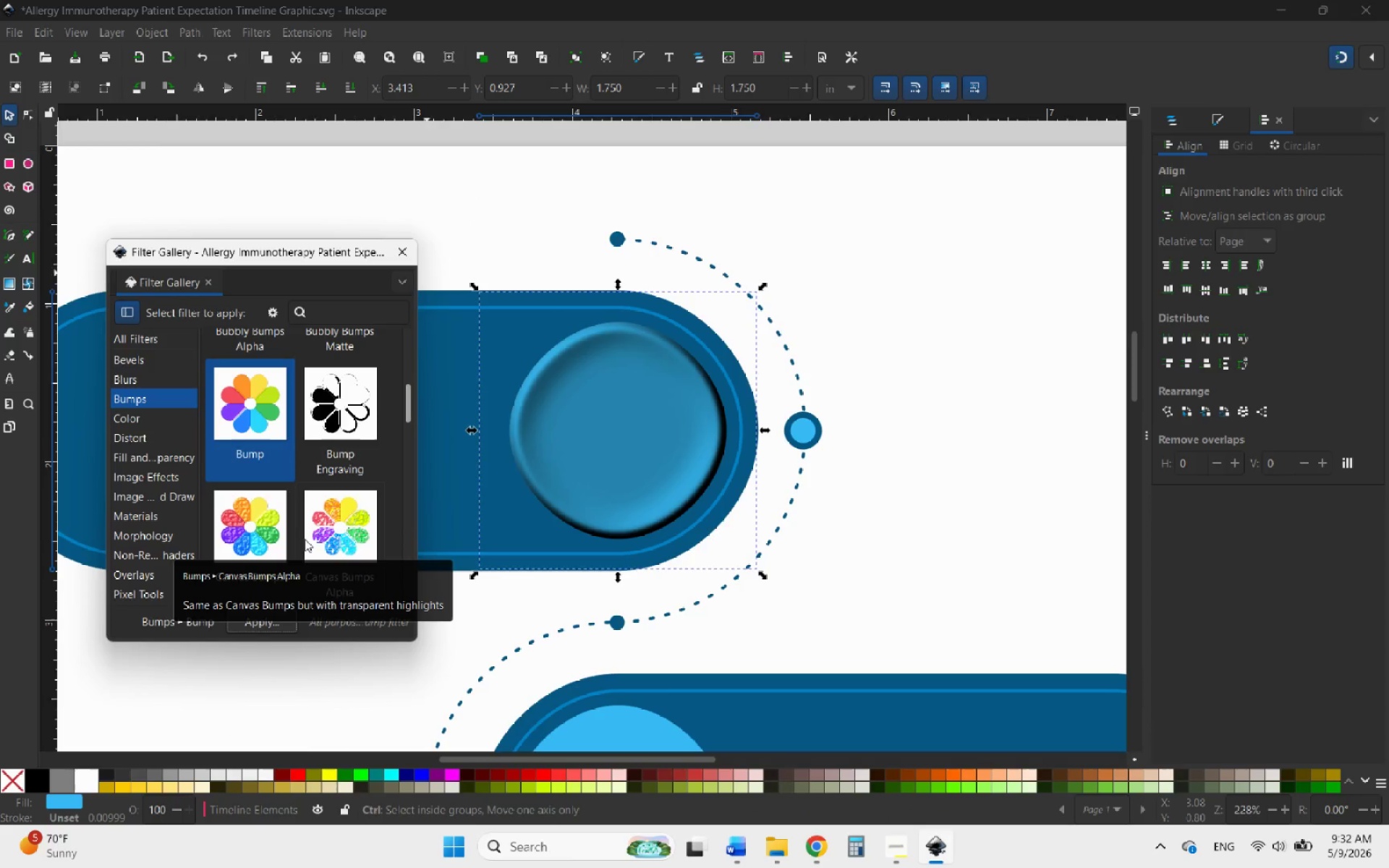 
scroll: coordinate [281, 523], scroll_direction: down, amount: 7.0
 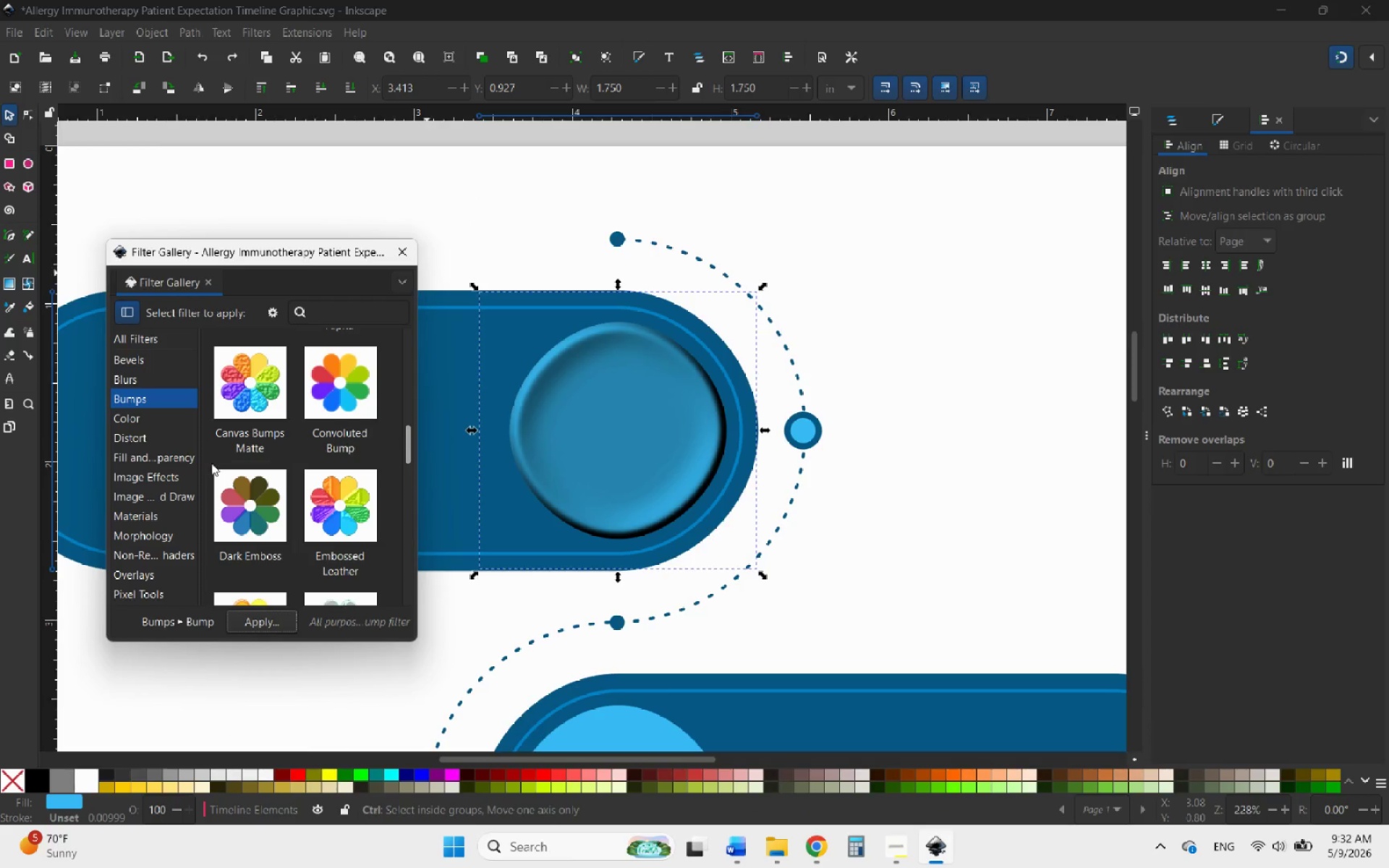 
left_click([147, 417])
 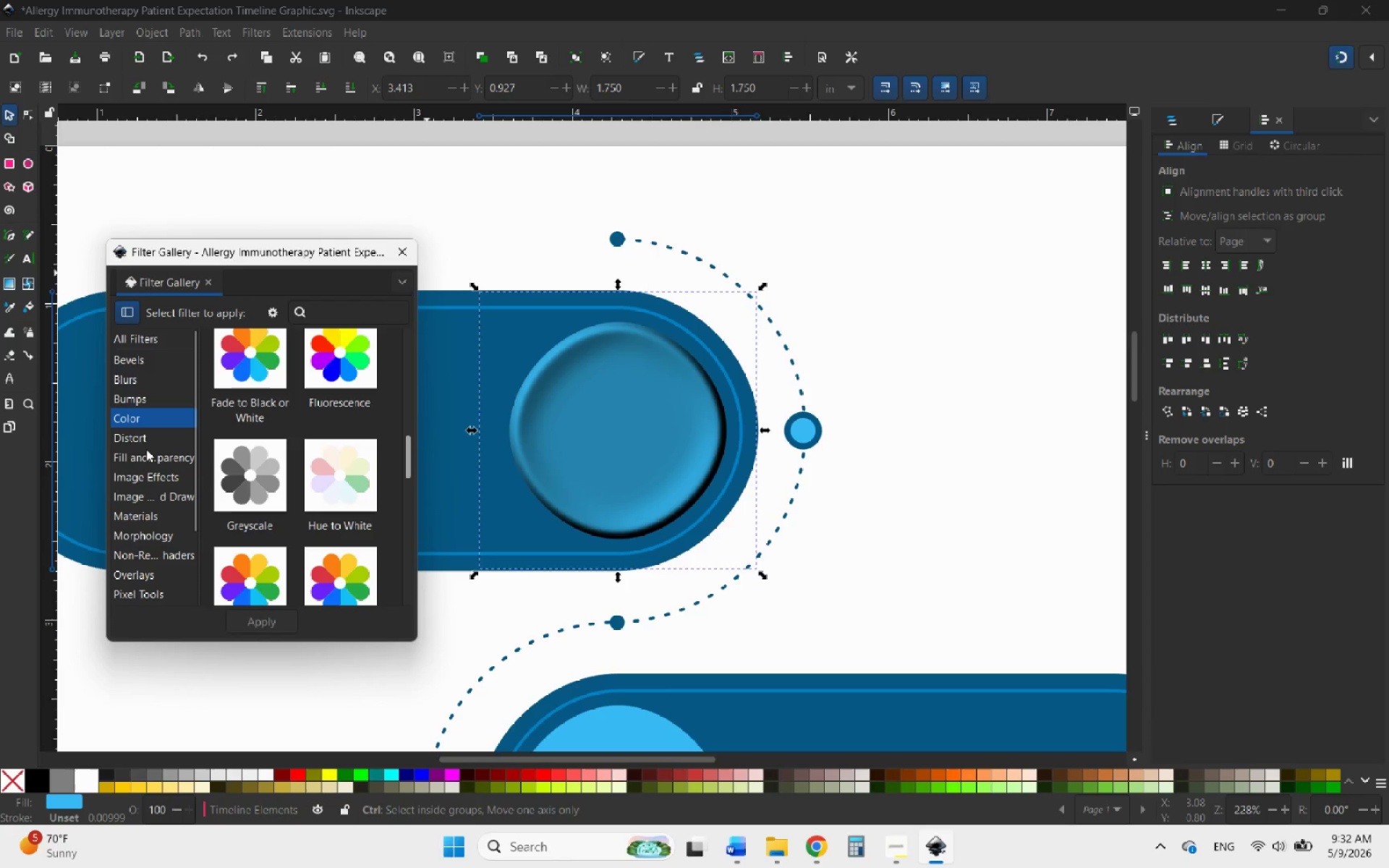 
left_click([148, 436])
 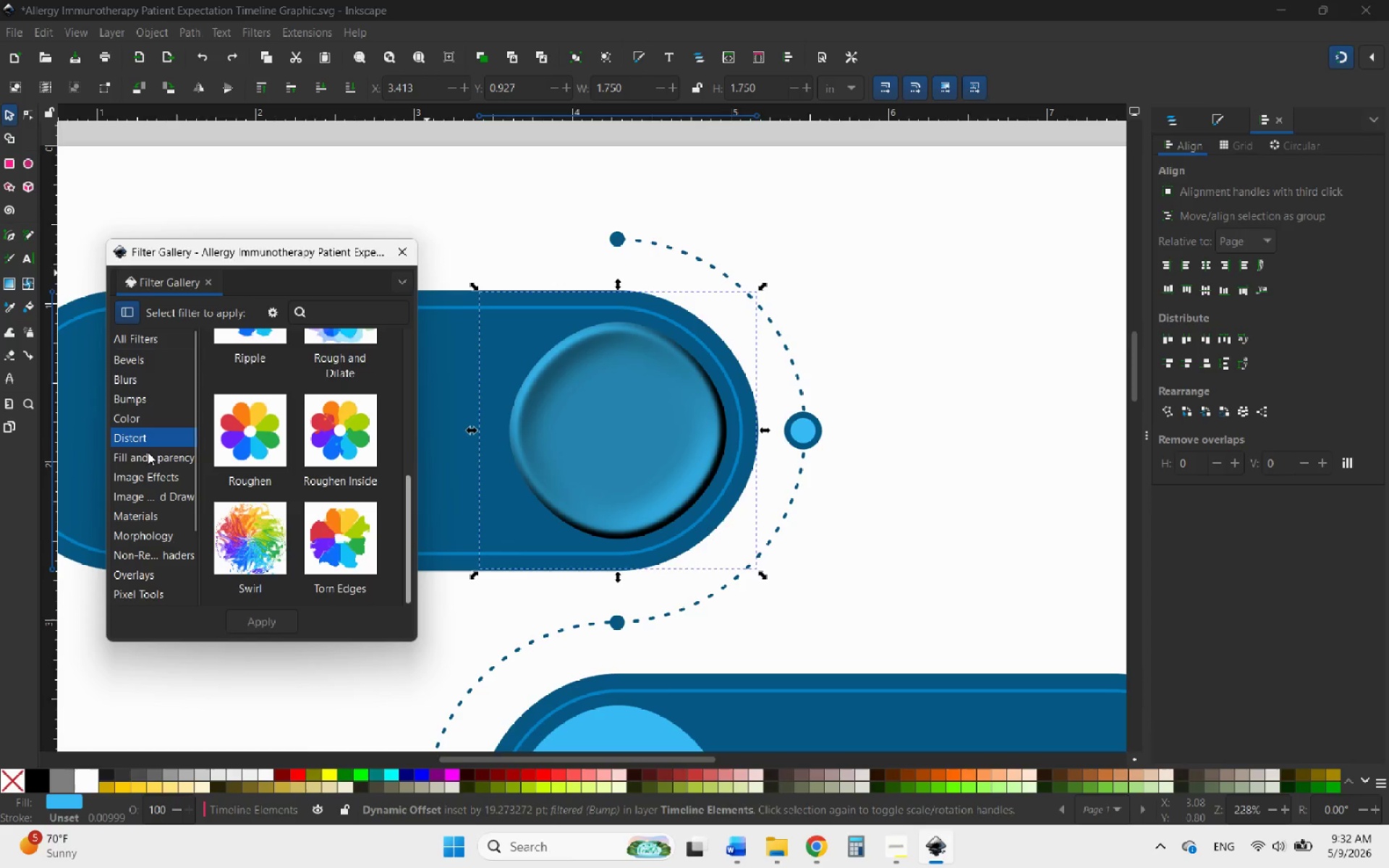 
wait(5.83)
 